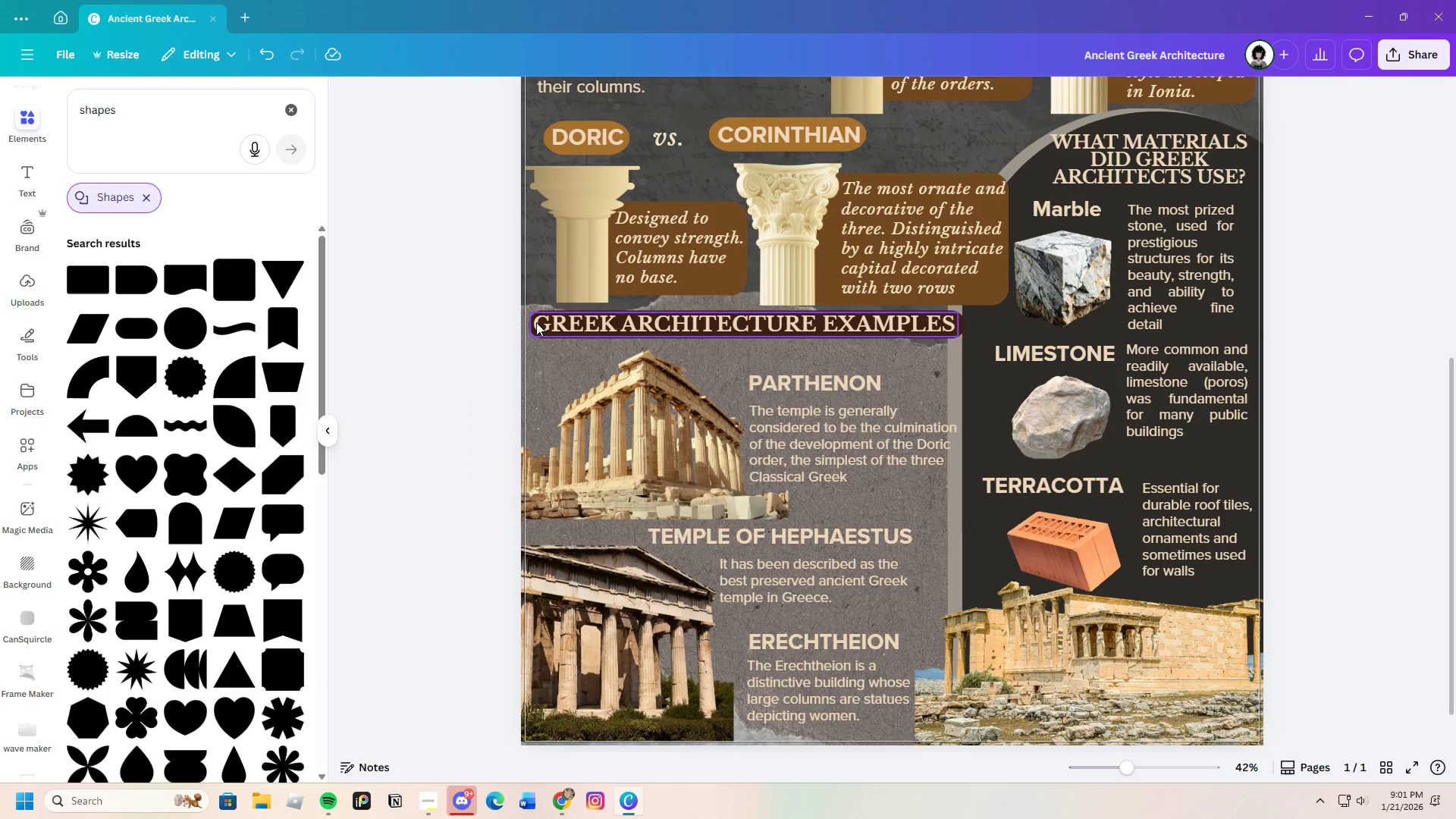 
left_click([535, 325])
 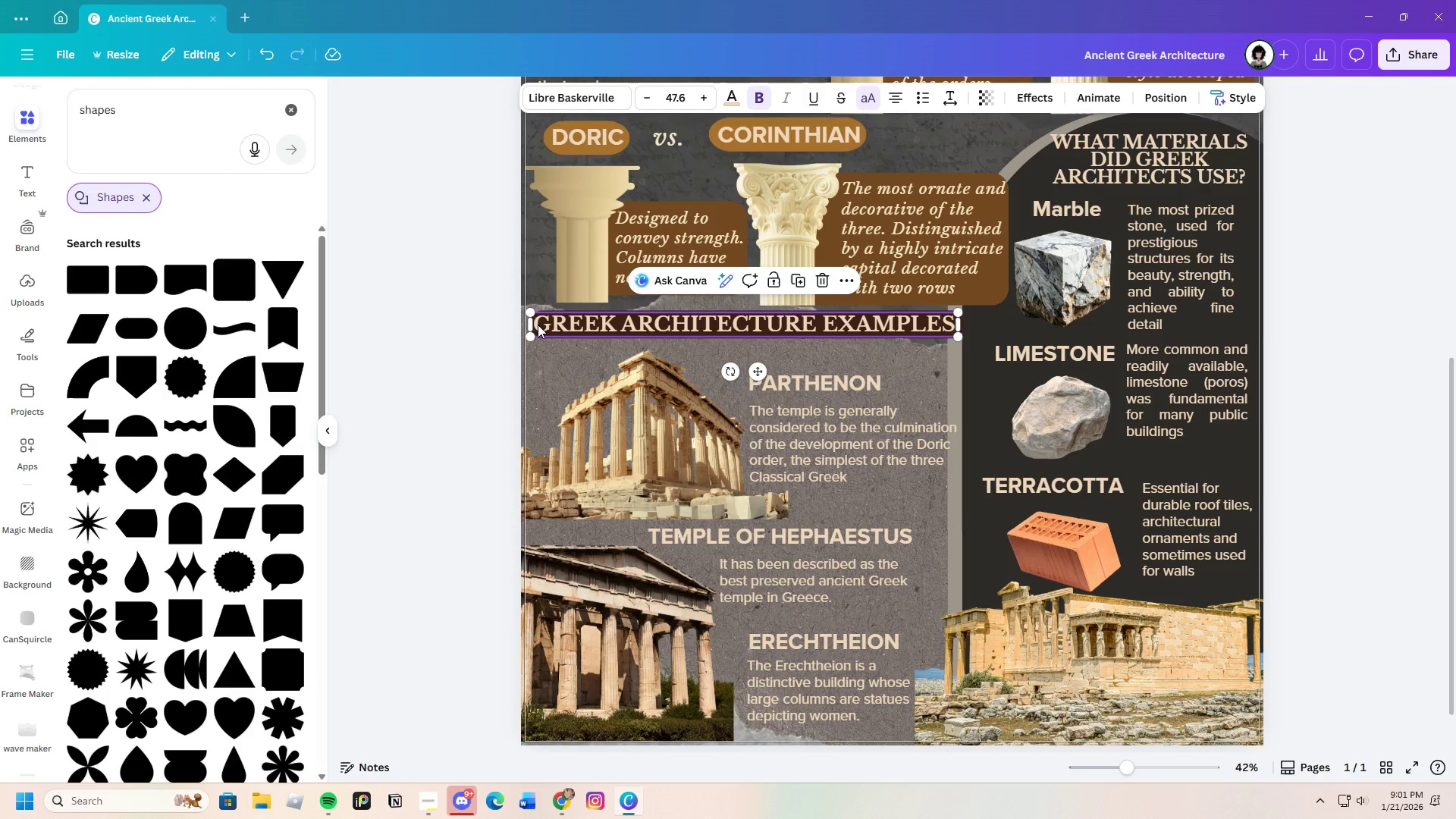 
key(Control+C)
 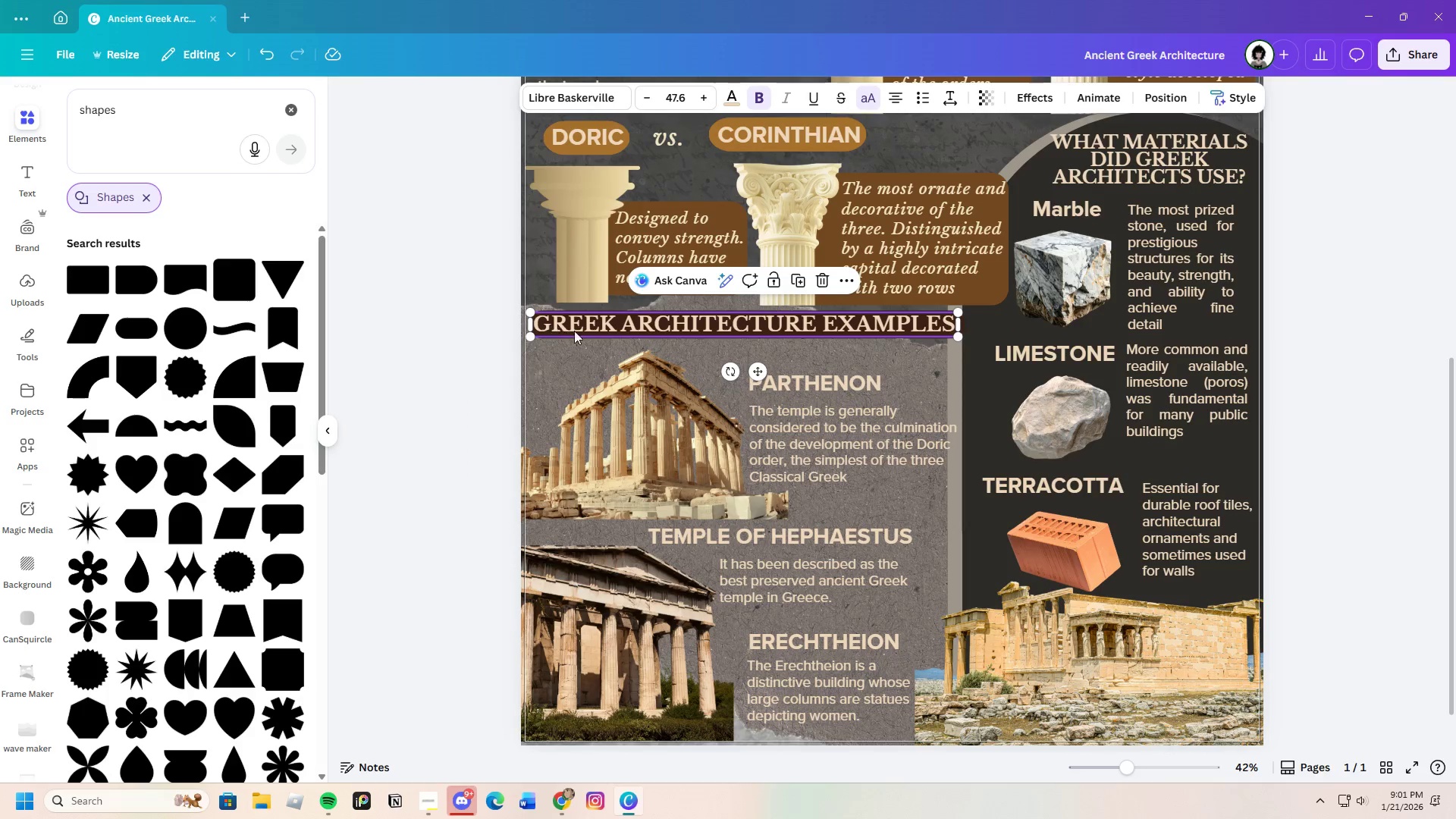 
key(Control+V)
 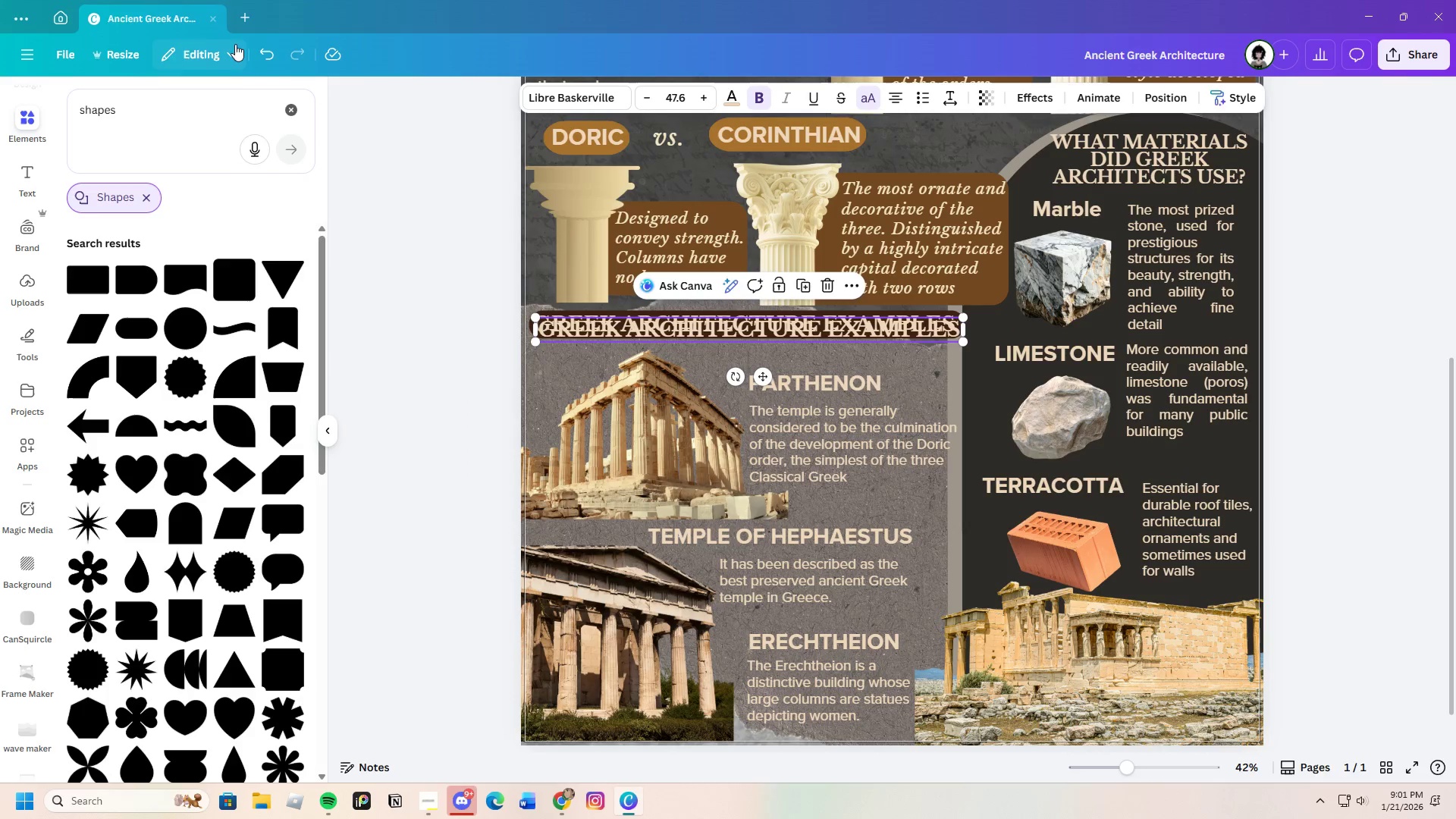 
left_click([272, 54])
 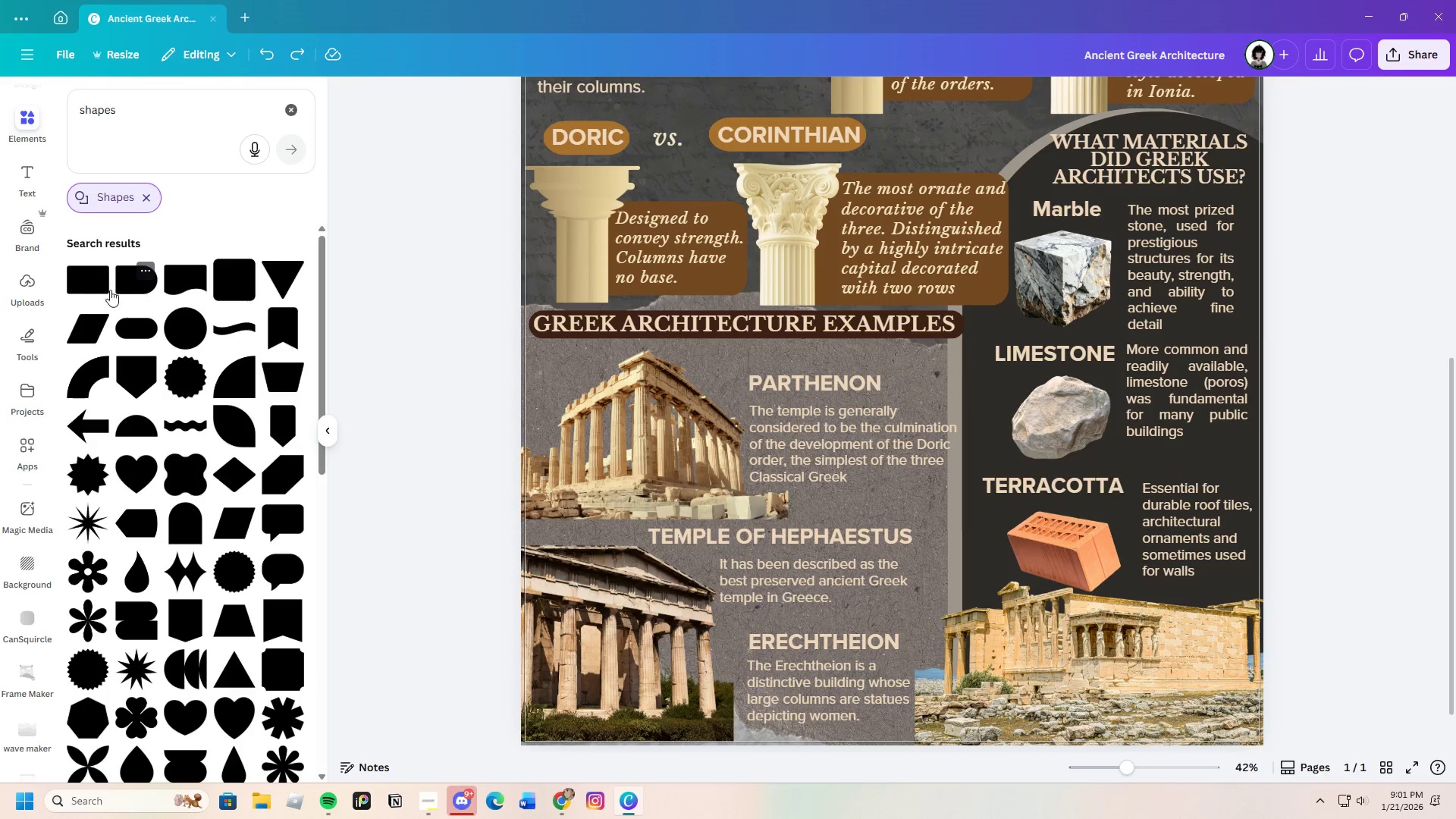 
left_click([92, 287])
 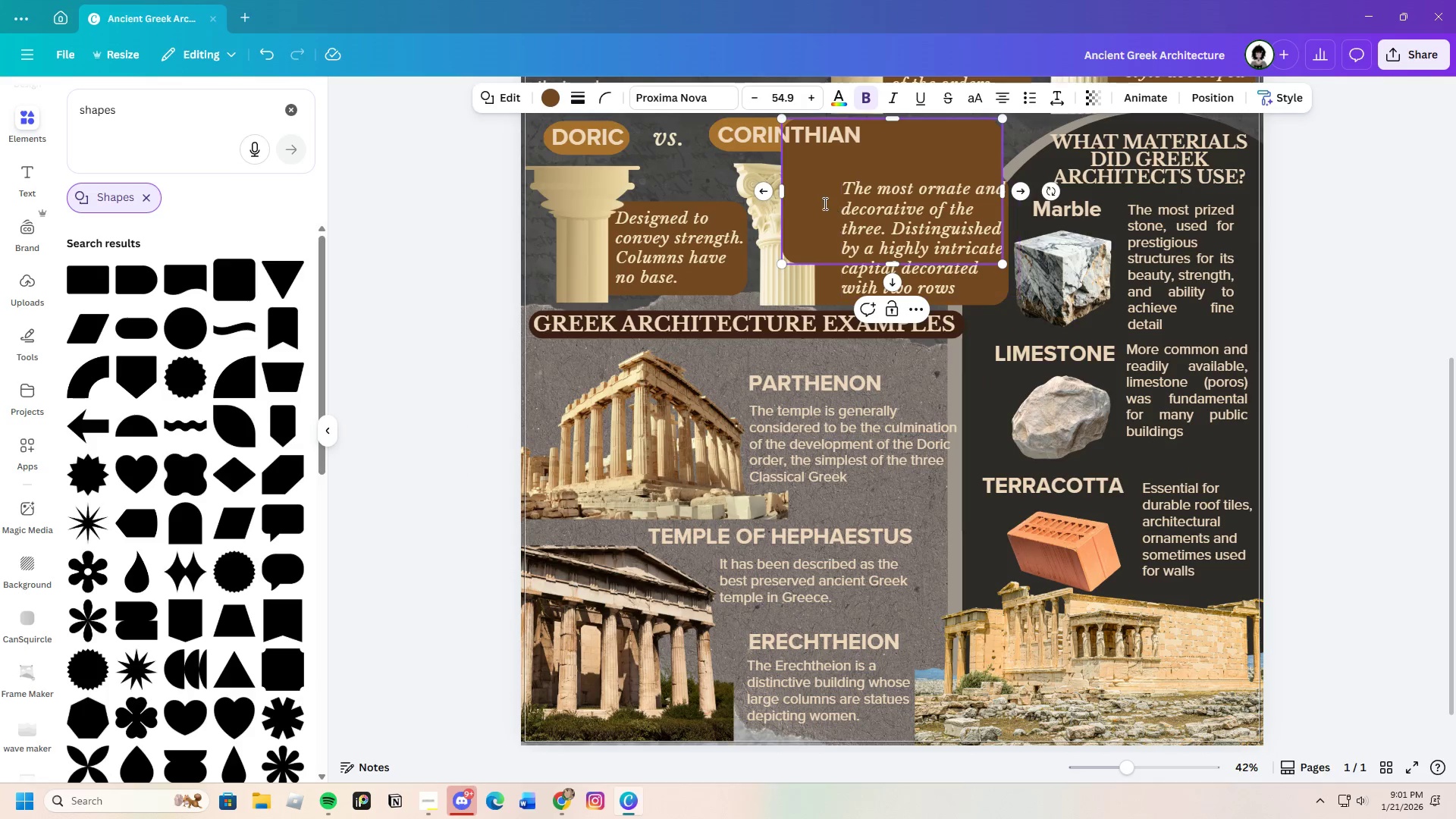 
left_click_drag(start_coordinate=[817, 203], to_coordinate=[761, 297])
 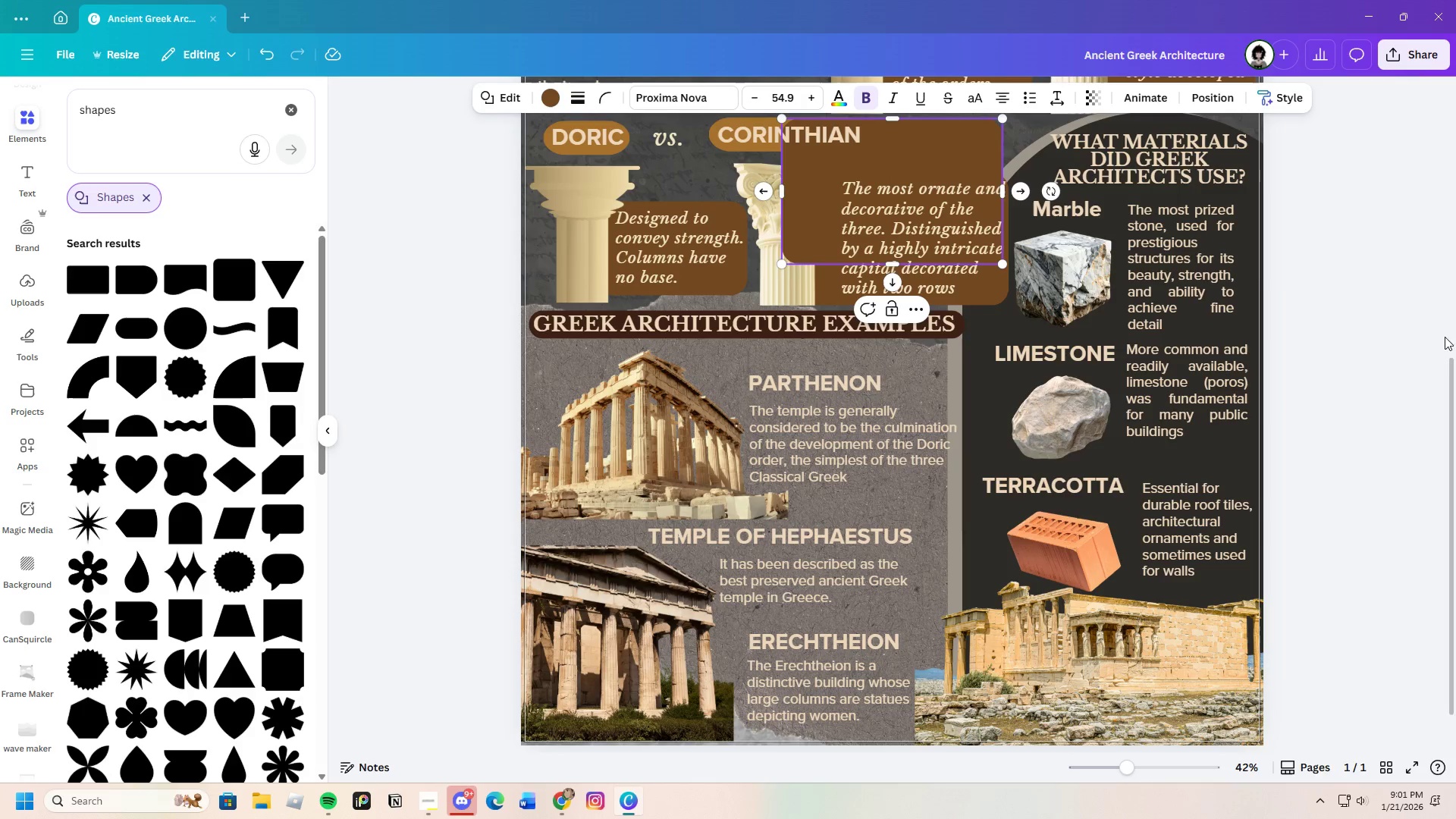 
left_click([1455, 359])
 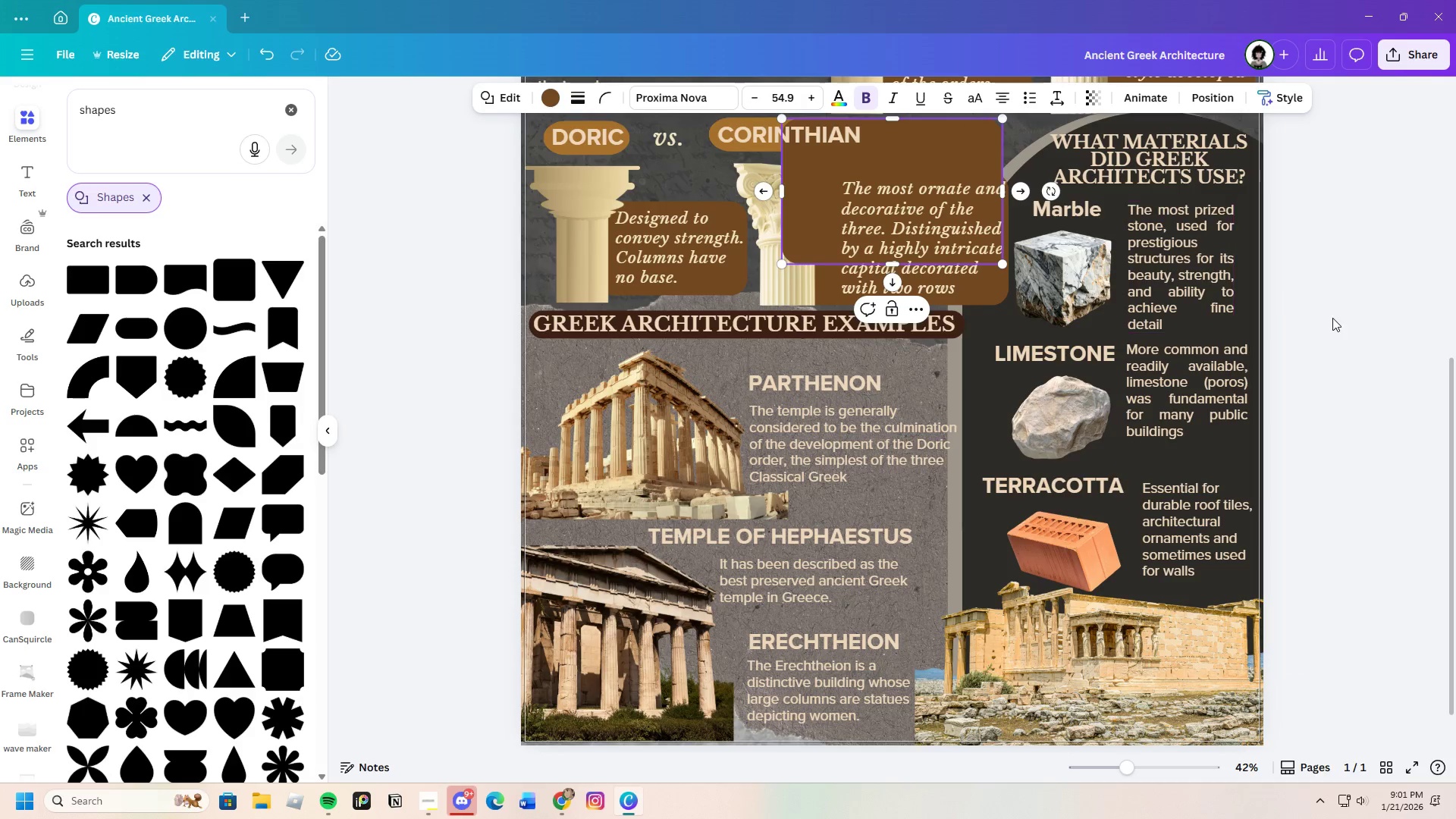 
left_click([1332, 318])
 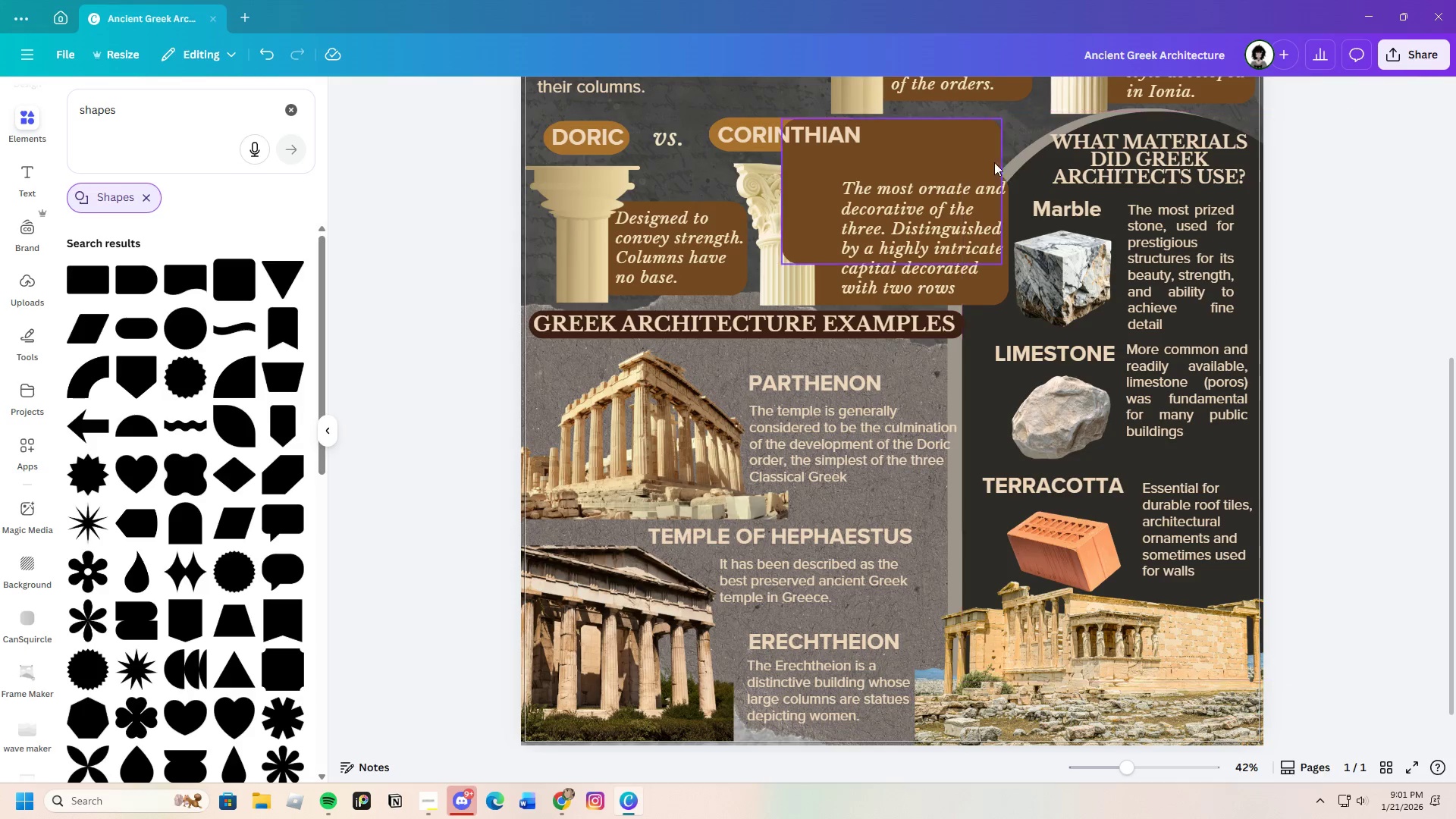 
left_click([908, 149])
 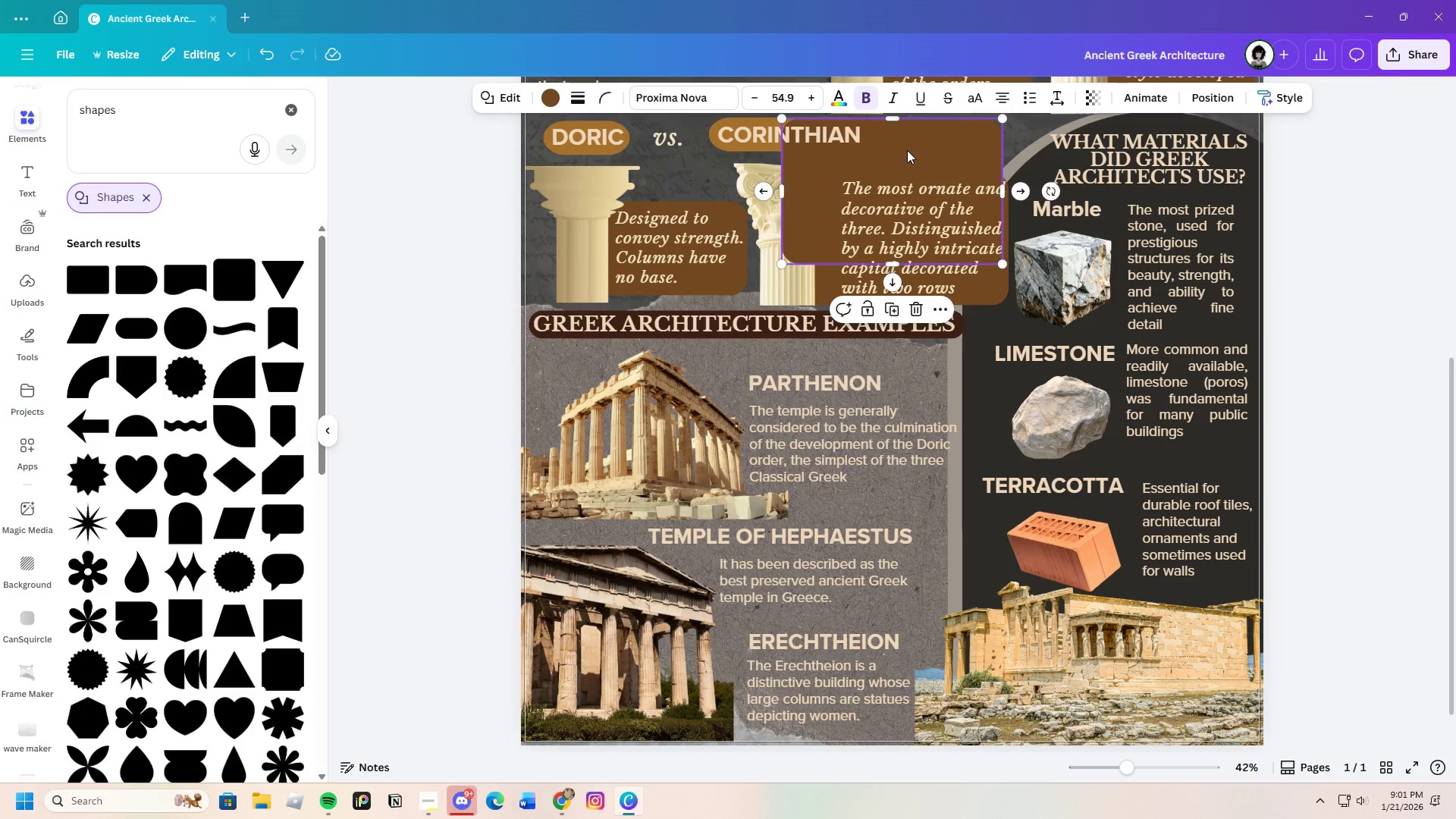 
left_click_drag(start_coordinate=[908, 149], to_coordinate=[761, 368])
 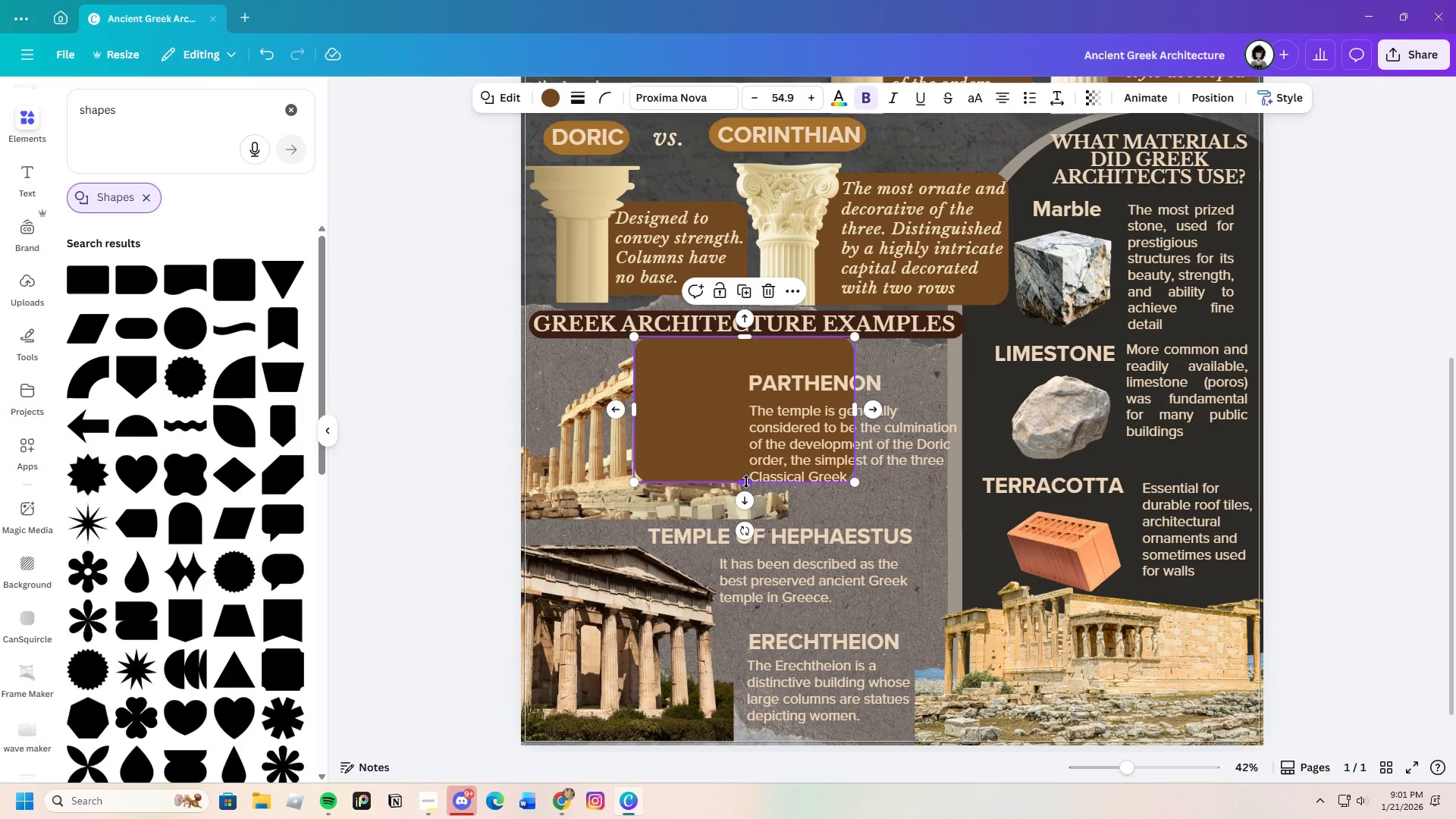 
left_click_drag(start_coordinate=[745, 481], to_coordinate=[742, 390])
 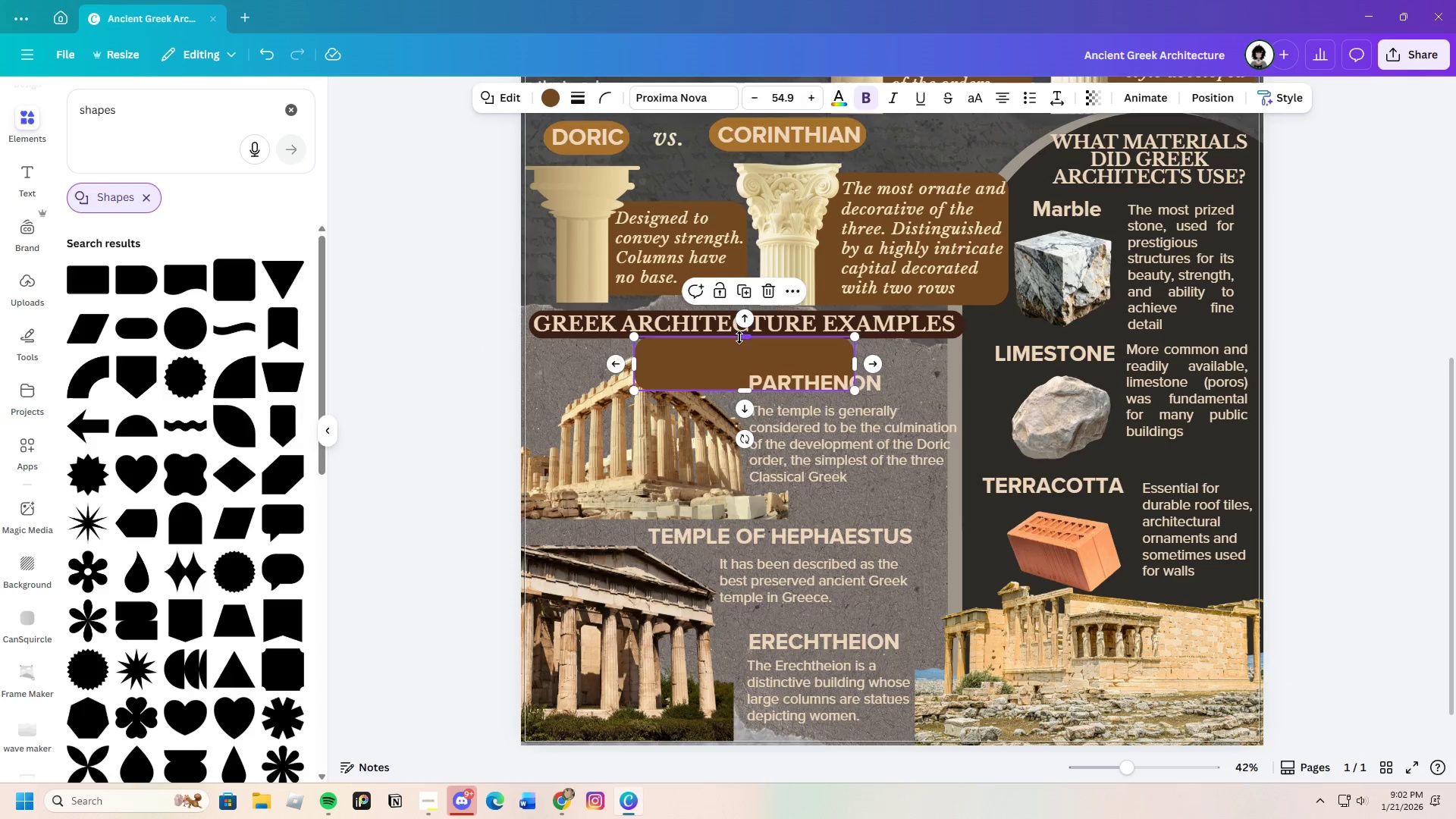 
left_click_drag(start_coordinate=[739, 337], to_coordinate=[752, 366])
 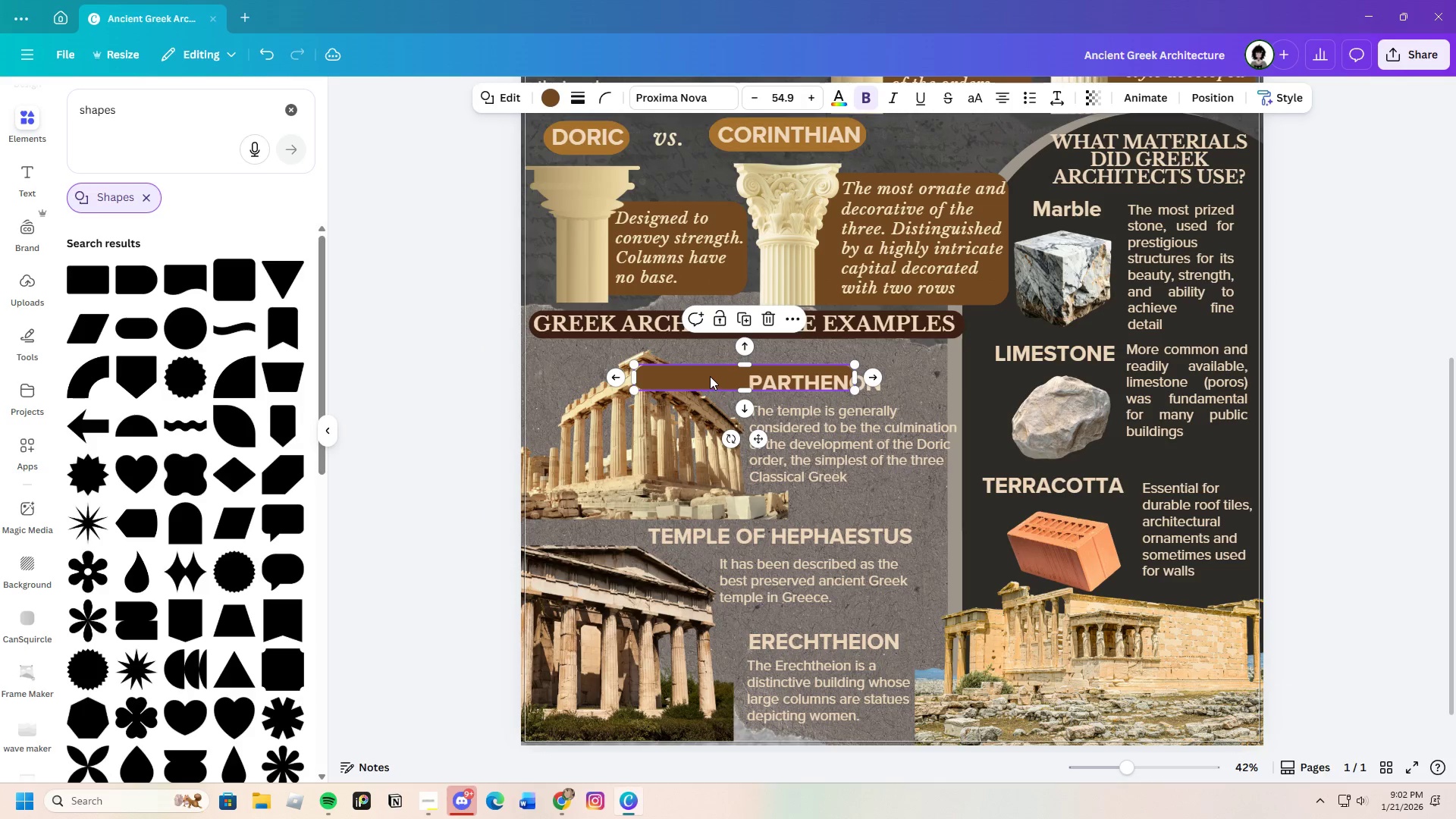 
left_click_drag(start_coordinate=[710, 377], to_coordinate=[779, 381])
 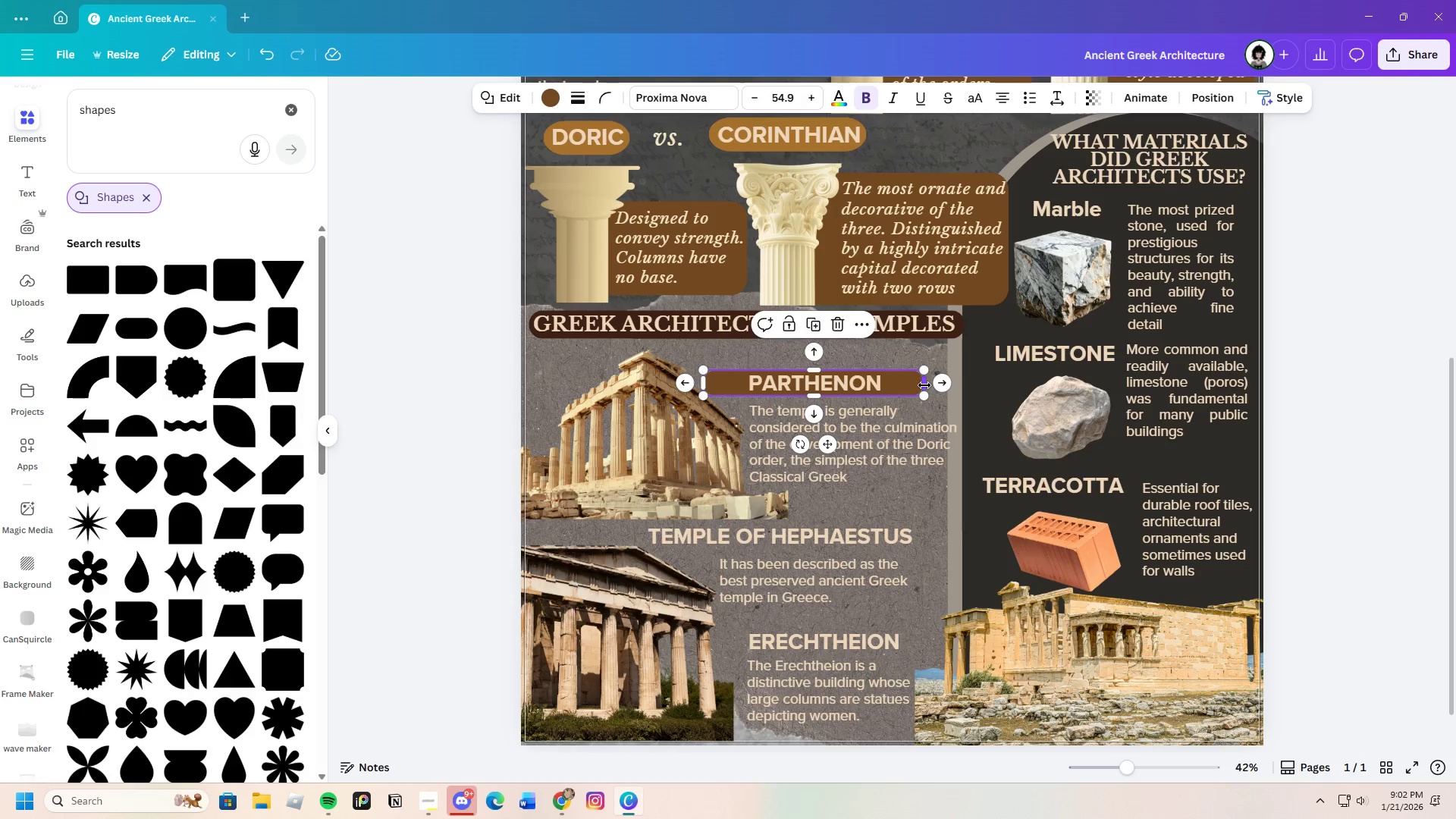 
left_click_drag(start_coordinate=[924, 385], to_coordinate=[893, 386])
 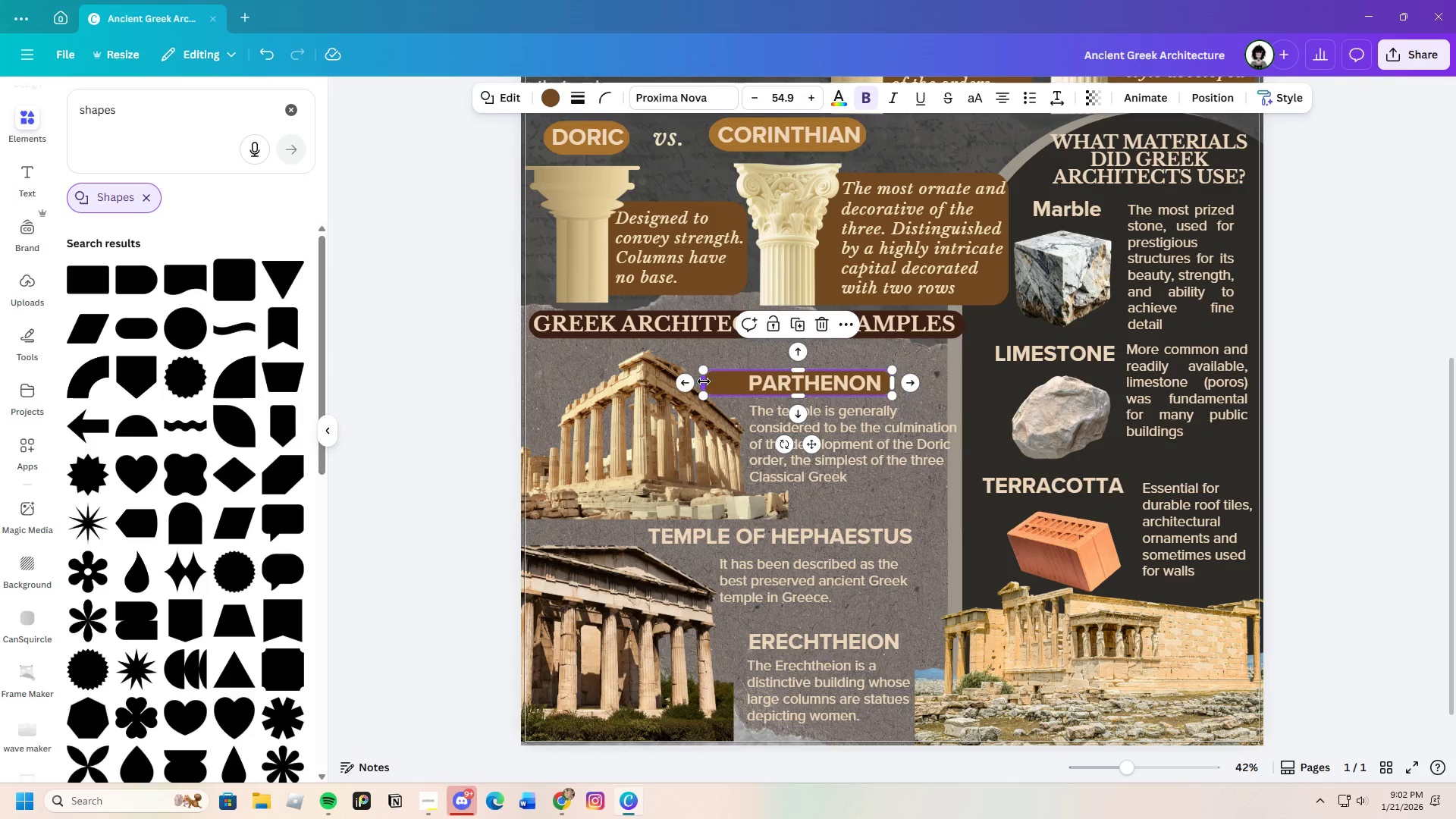 
left_click_drag(start_coordinate=[704, 381], to_coordinate=[738, 381])
 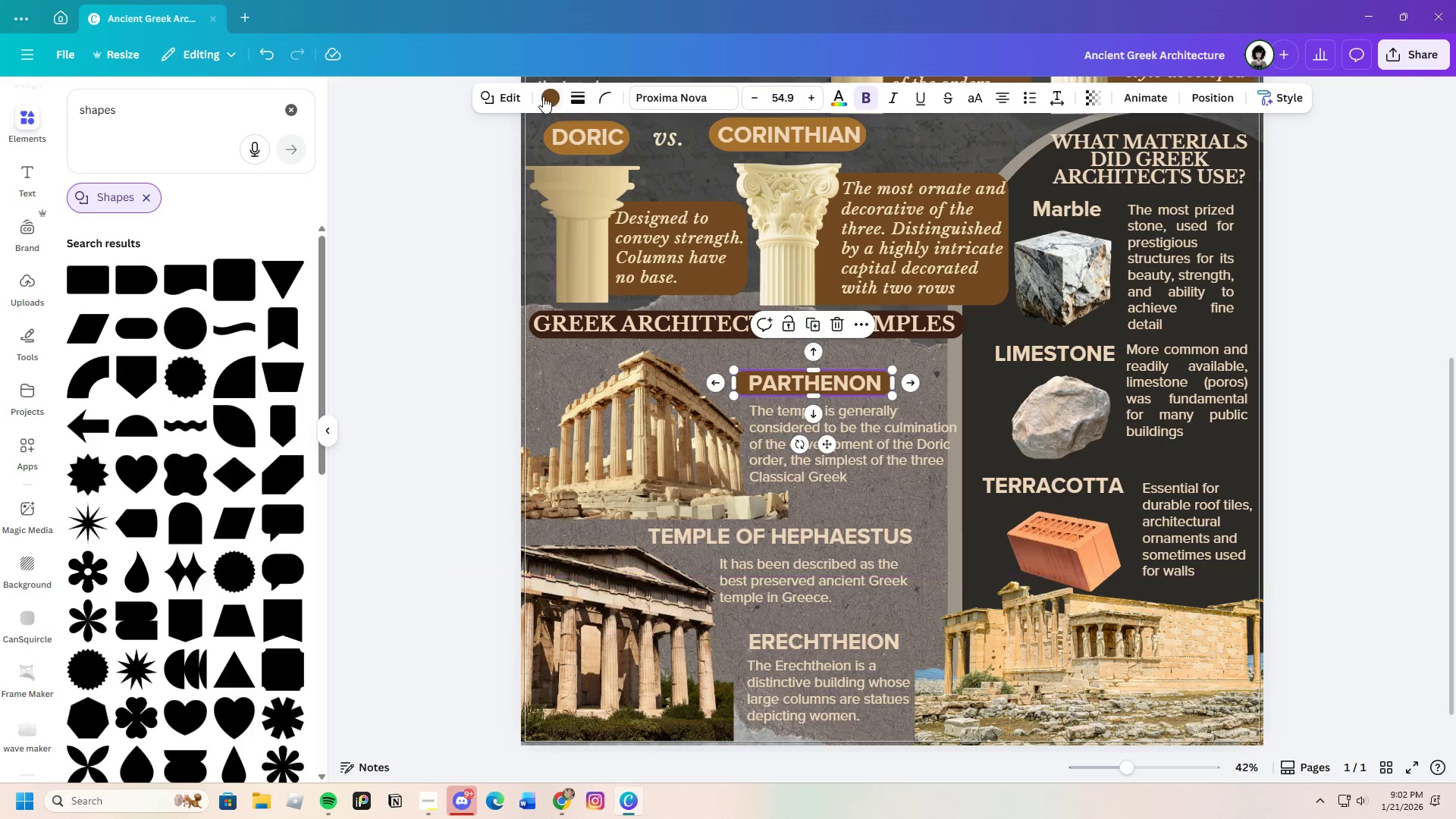 
left_click([543, 95])
 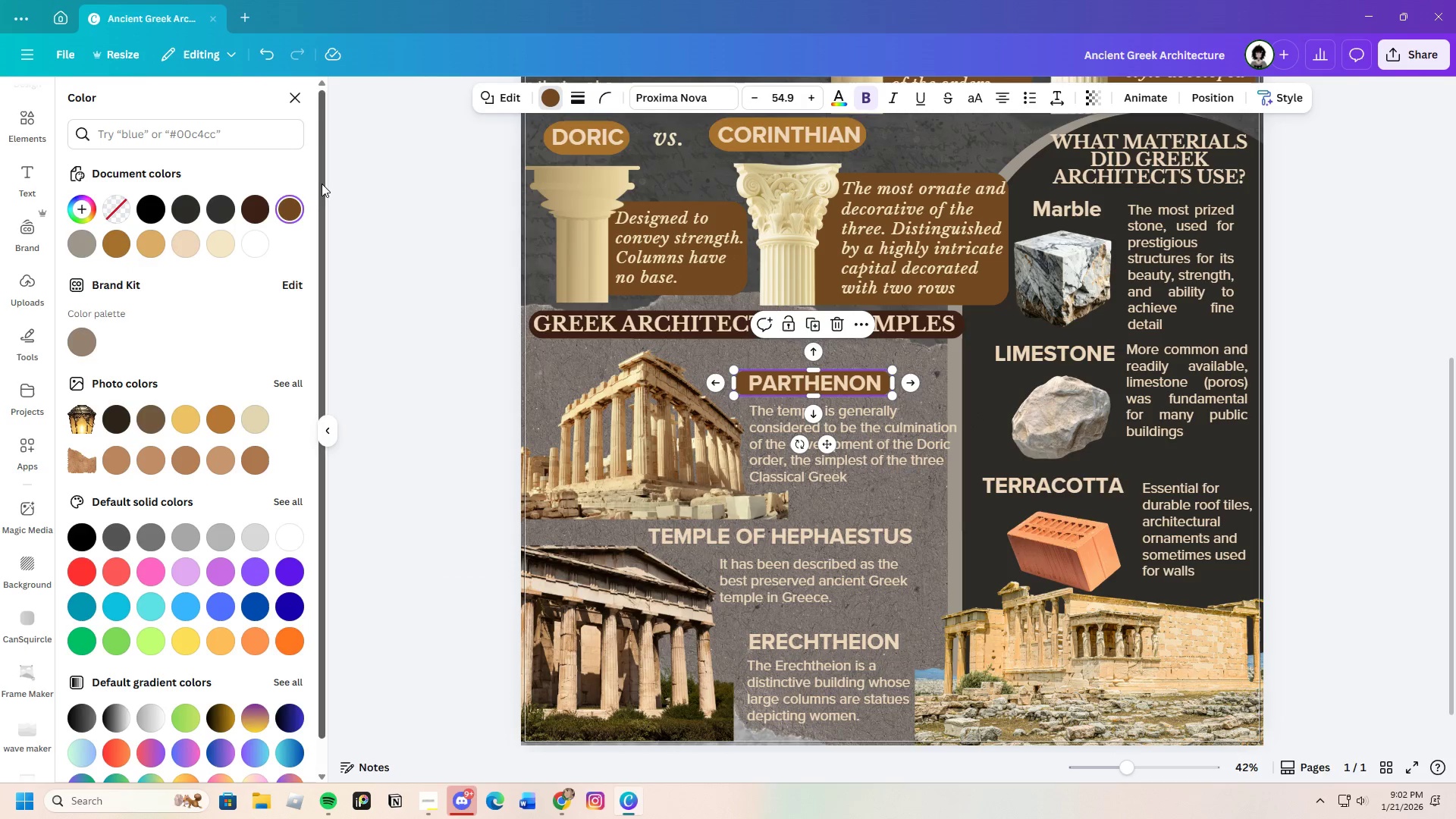 
left_click([264, 213])
 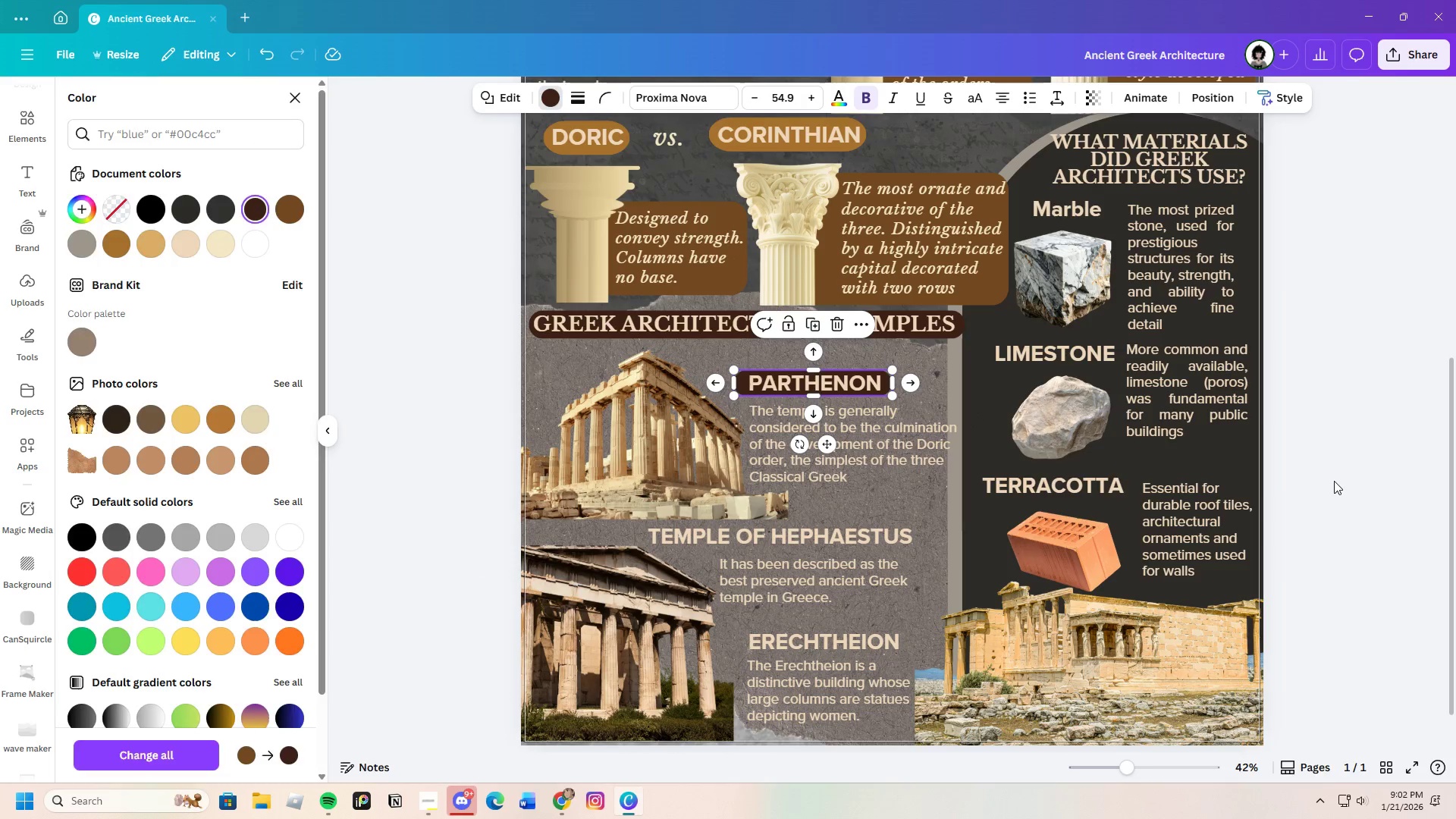 
double_click([1334, 481])
 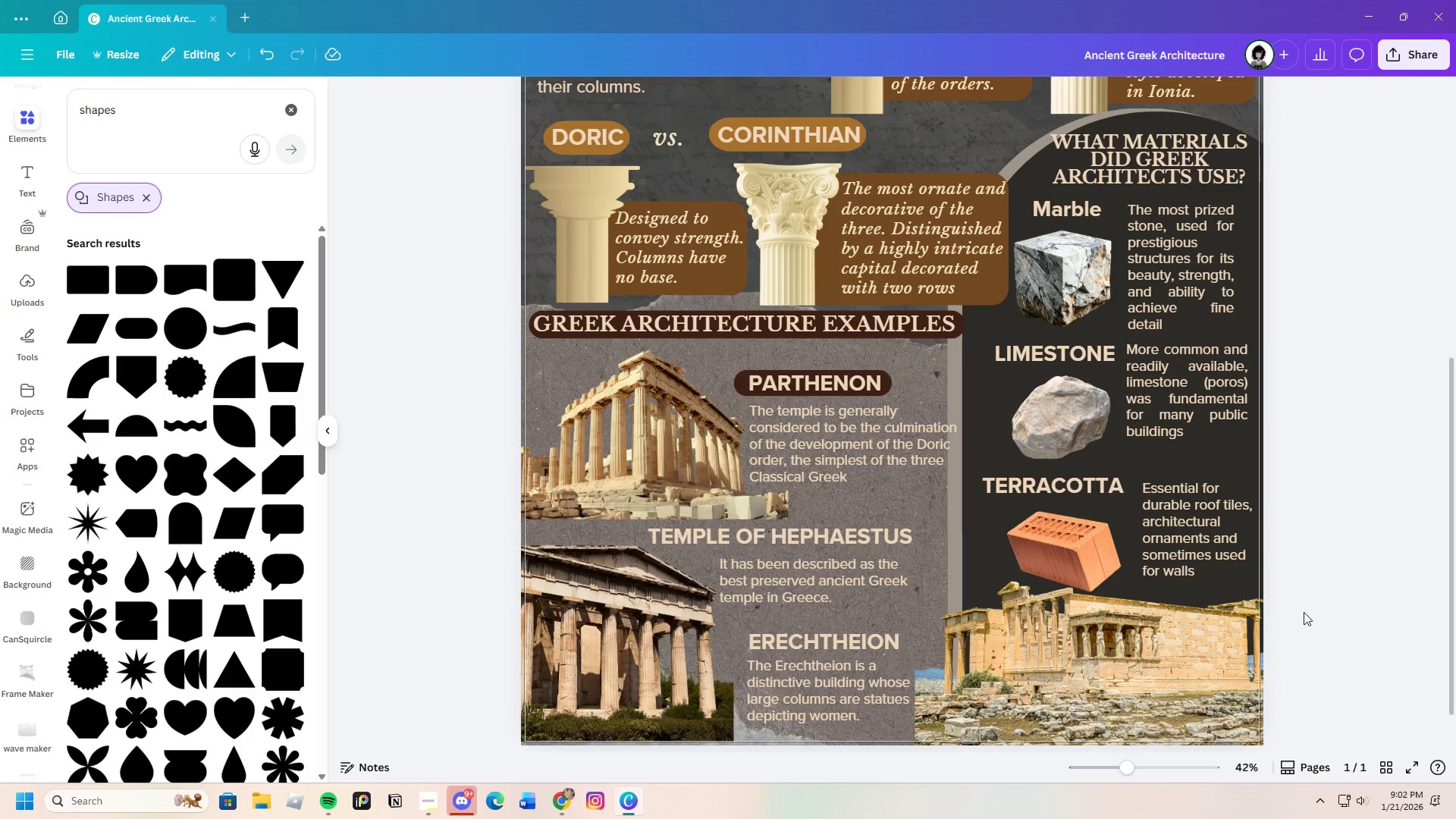 
scroll: coordinate [923, 630], scroll_direction: up, amount: 1.0
 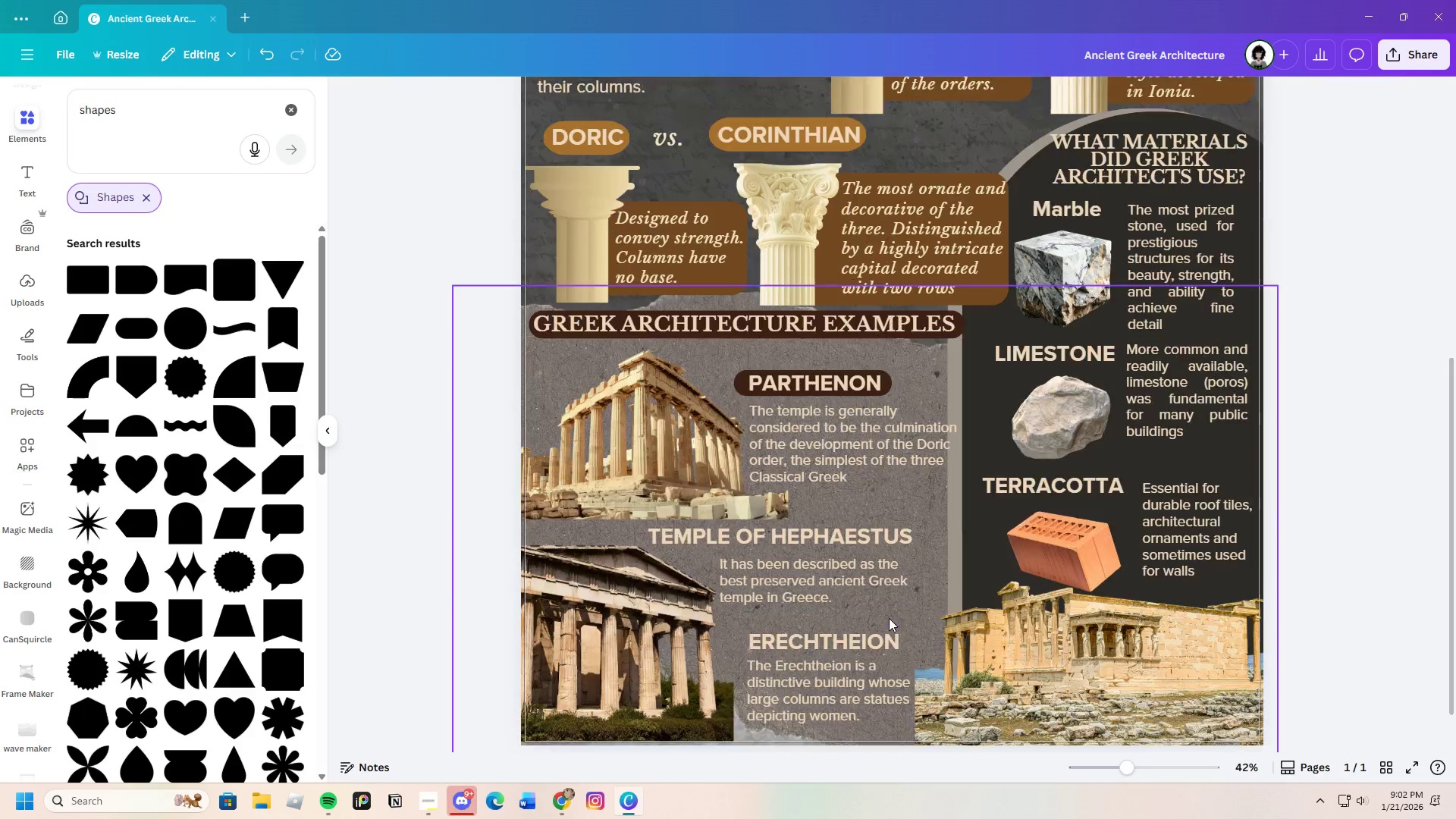 
scroll: coordinate [890, 619], scroll_direction: down, amount: 2.0
 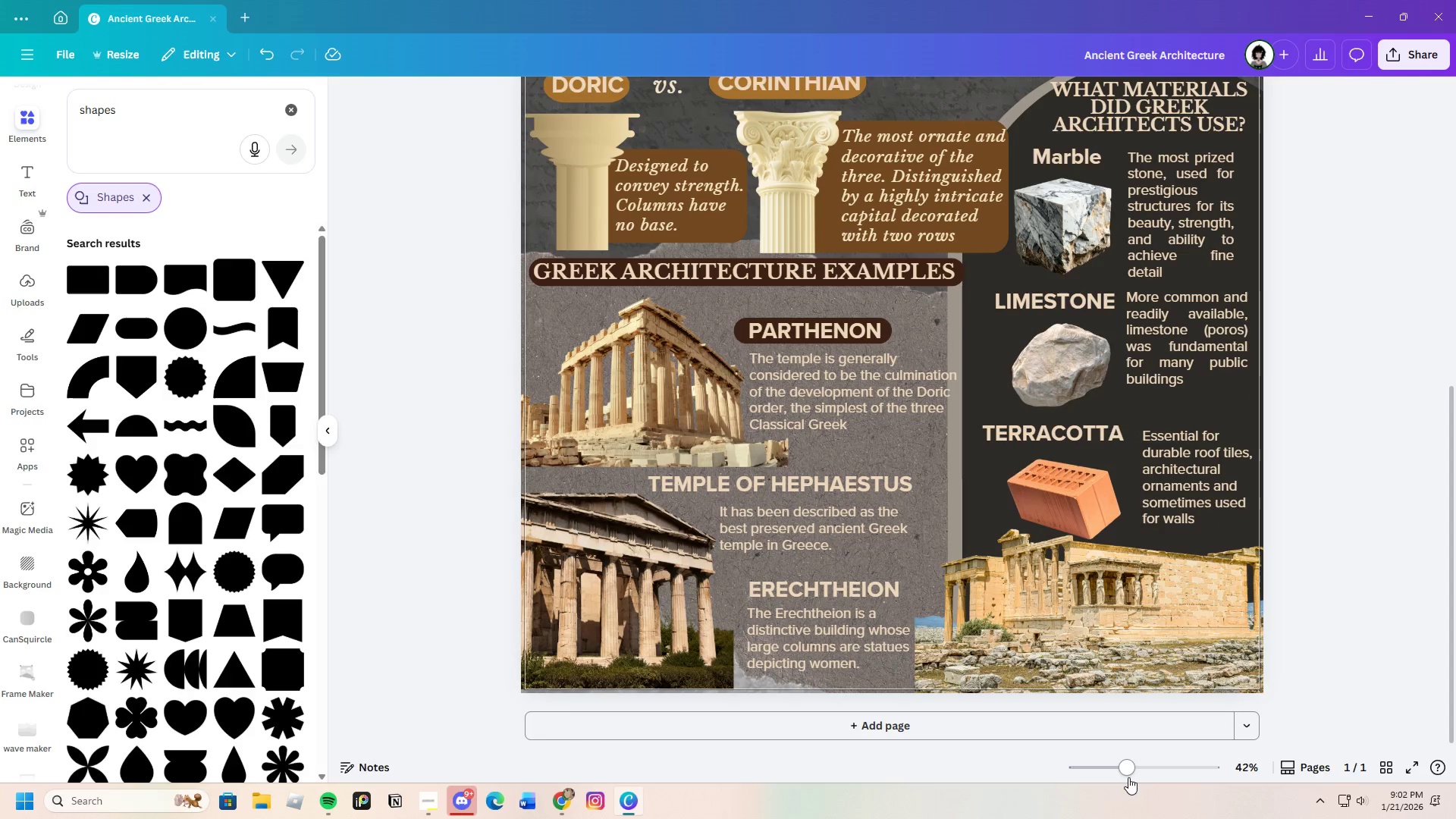 
left_click_drag(start_coordinate=[1128, 777], to_coordinate=[1133, 778])
 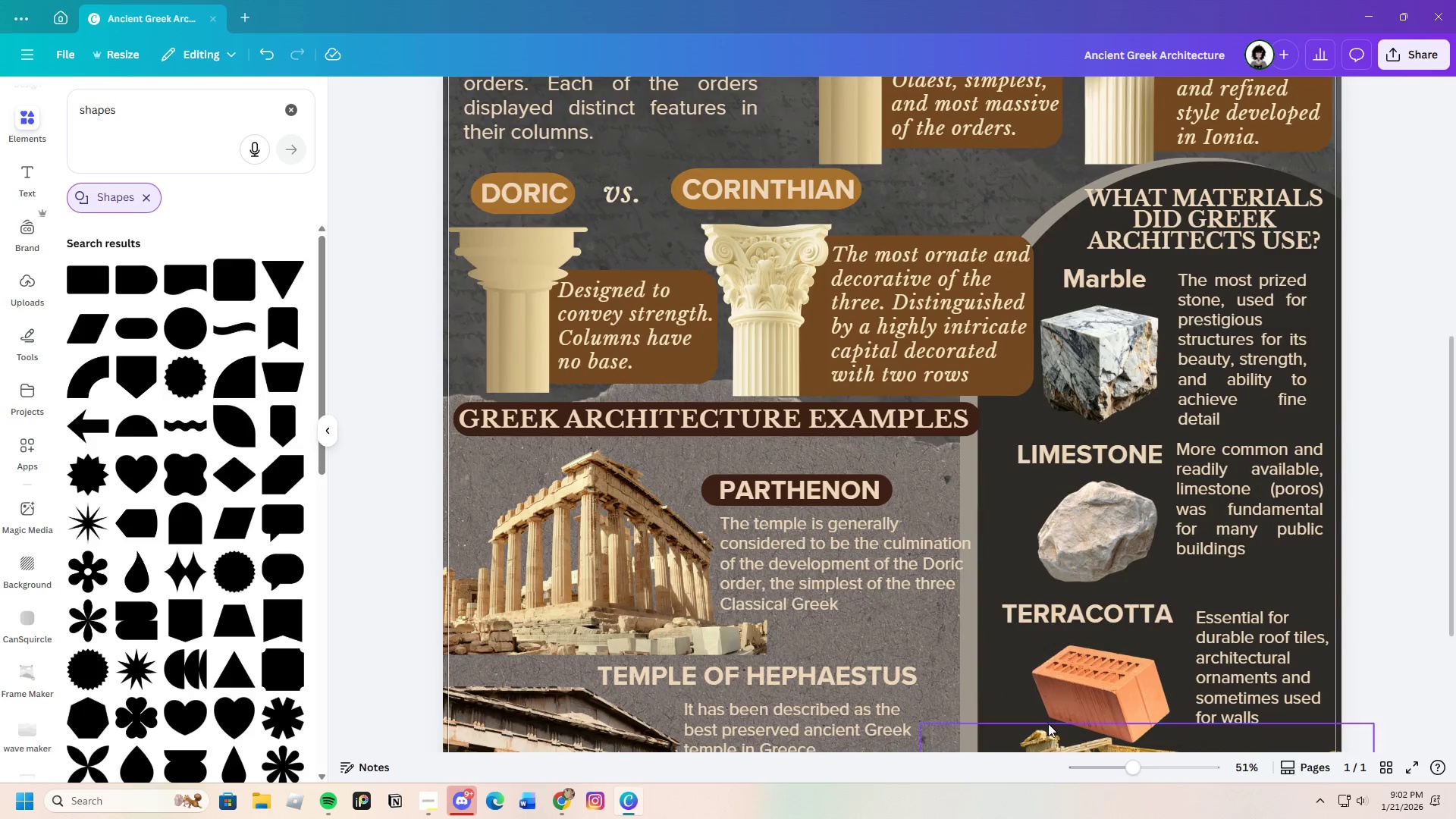 
scroll: coordinate [965, 659], scroll_direction: down, amount: 2.0
 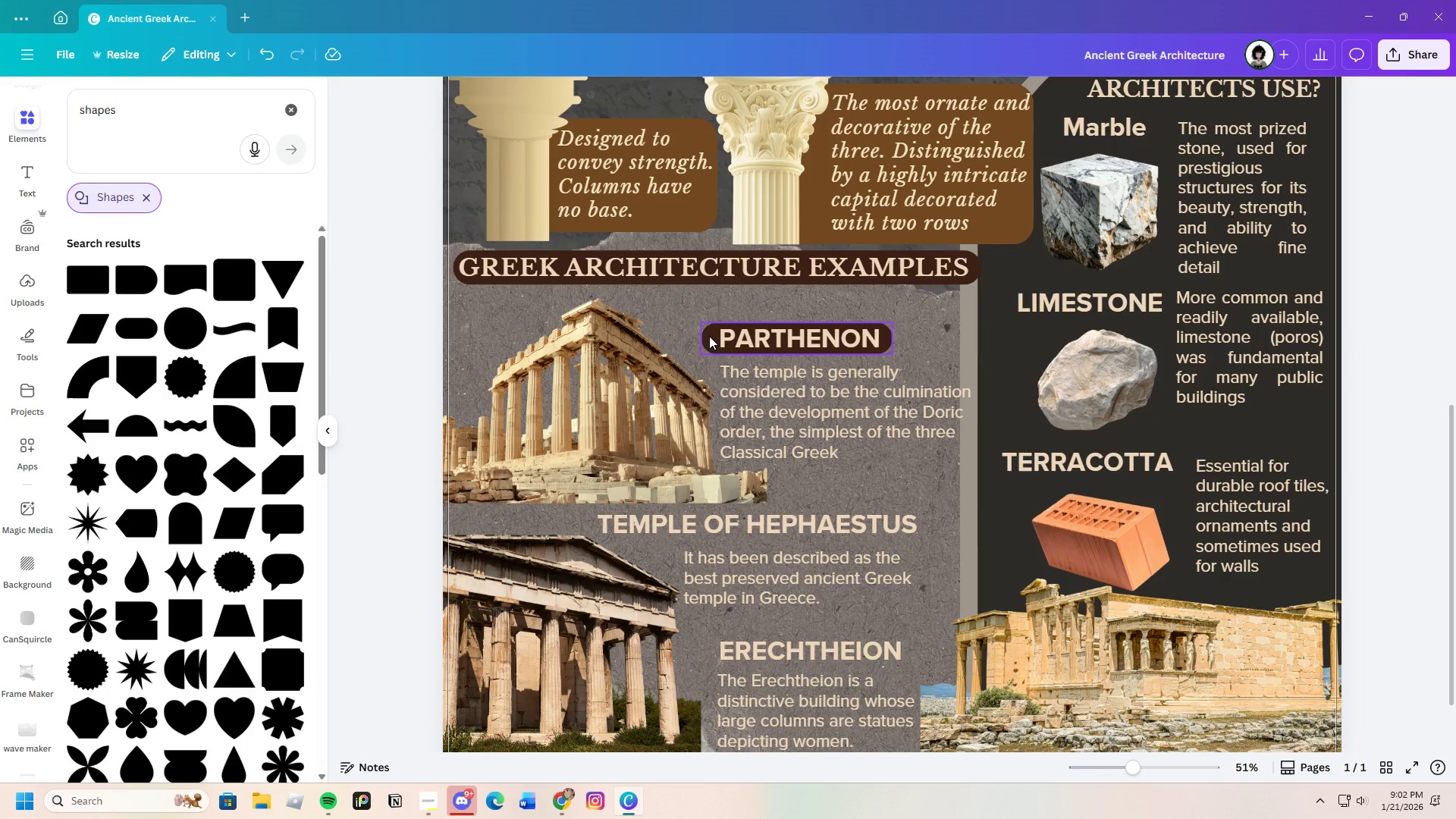 
left_click([709, 335])
 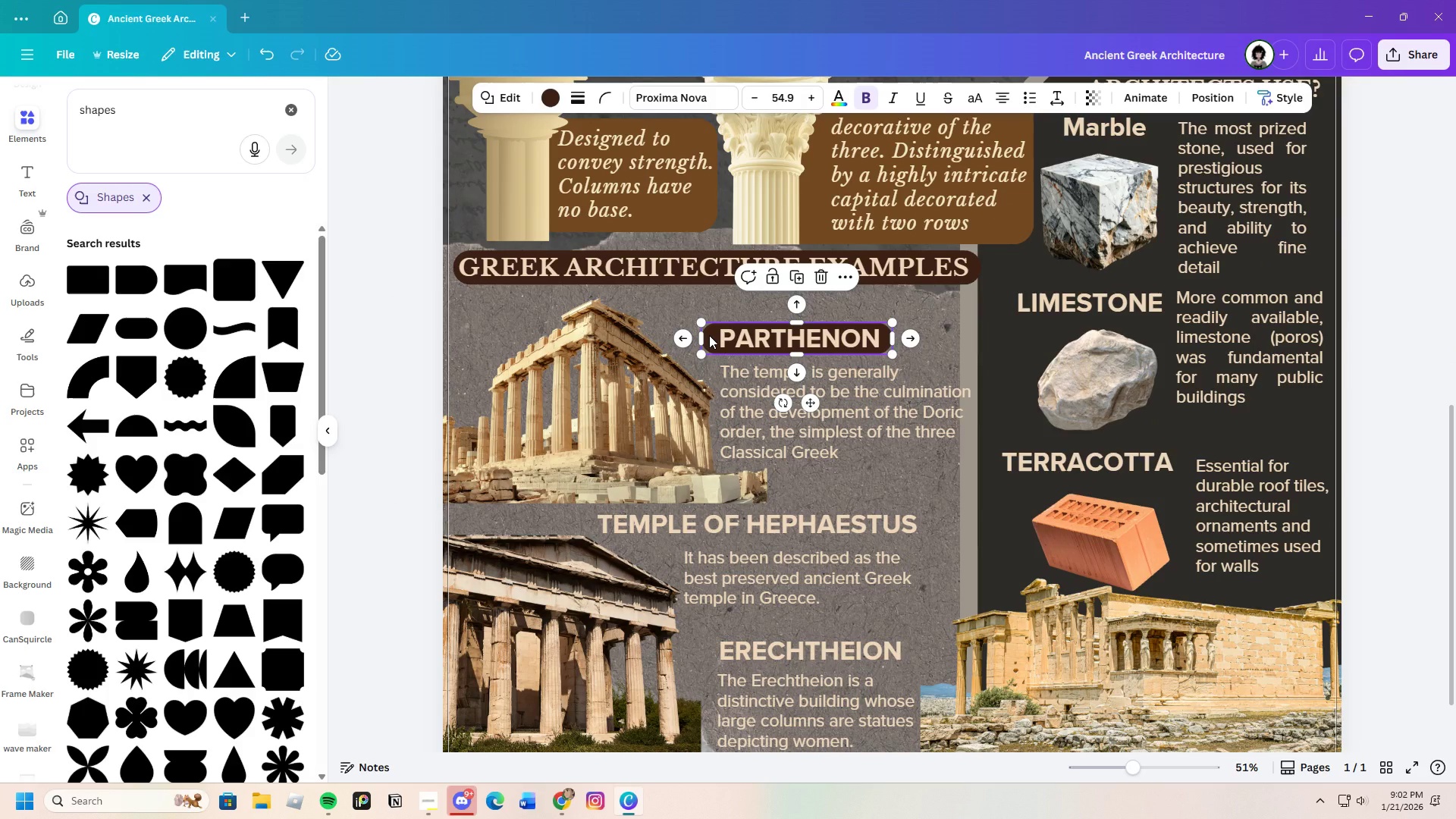 
key(Control+C)
 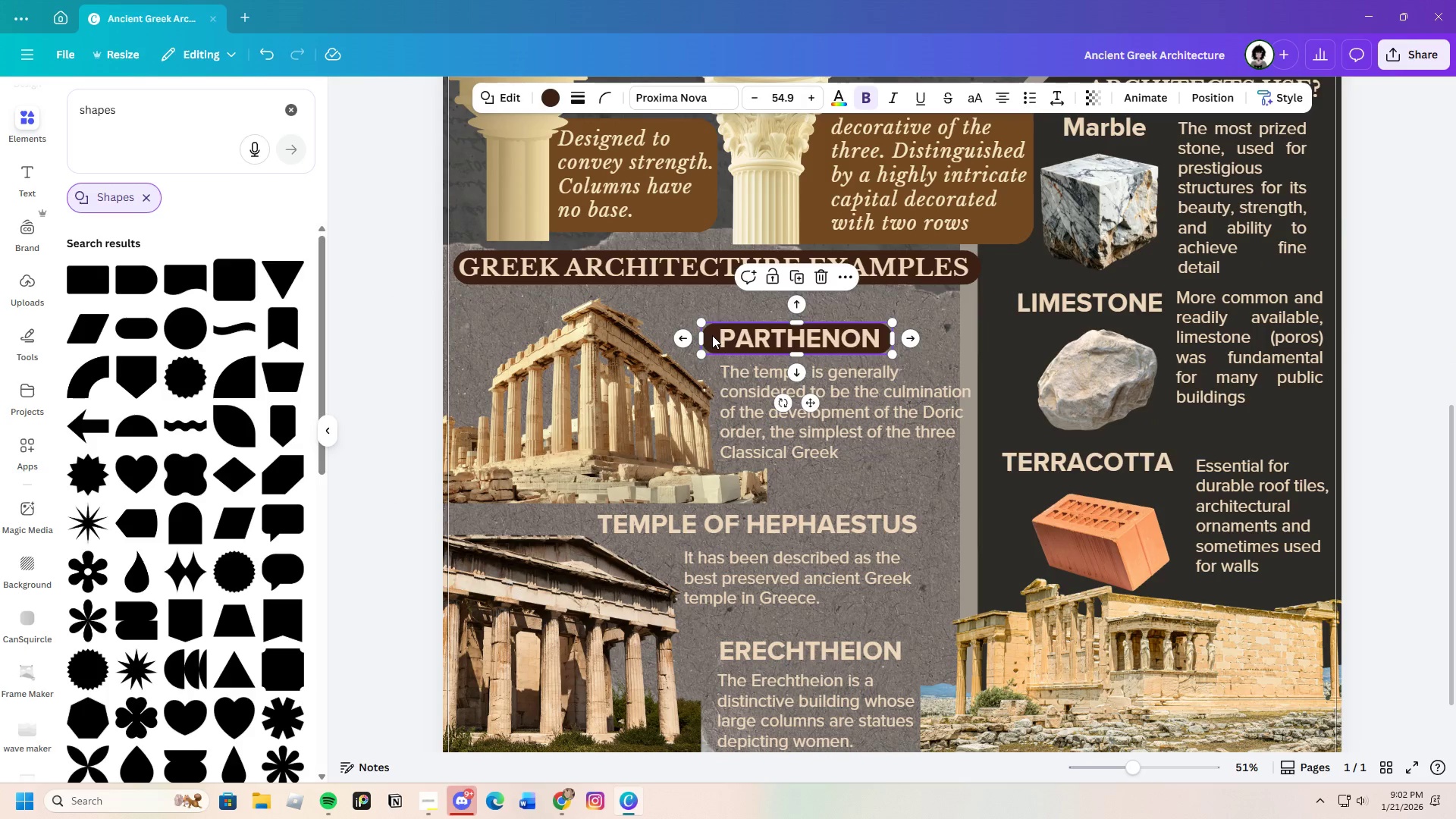 
key(Control+V)
 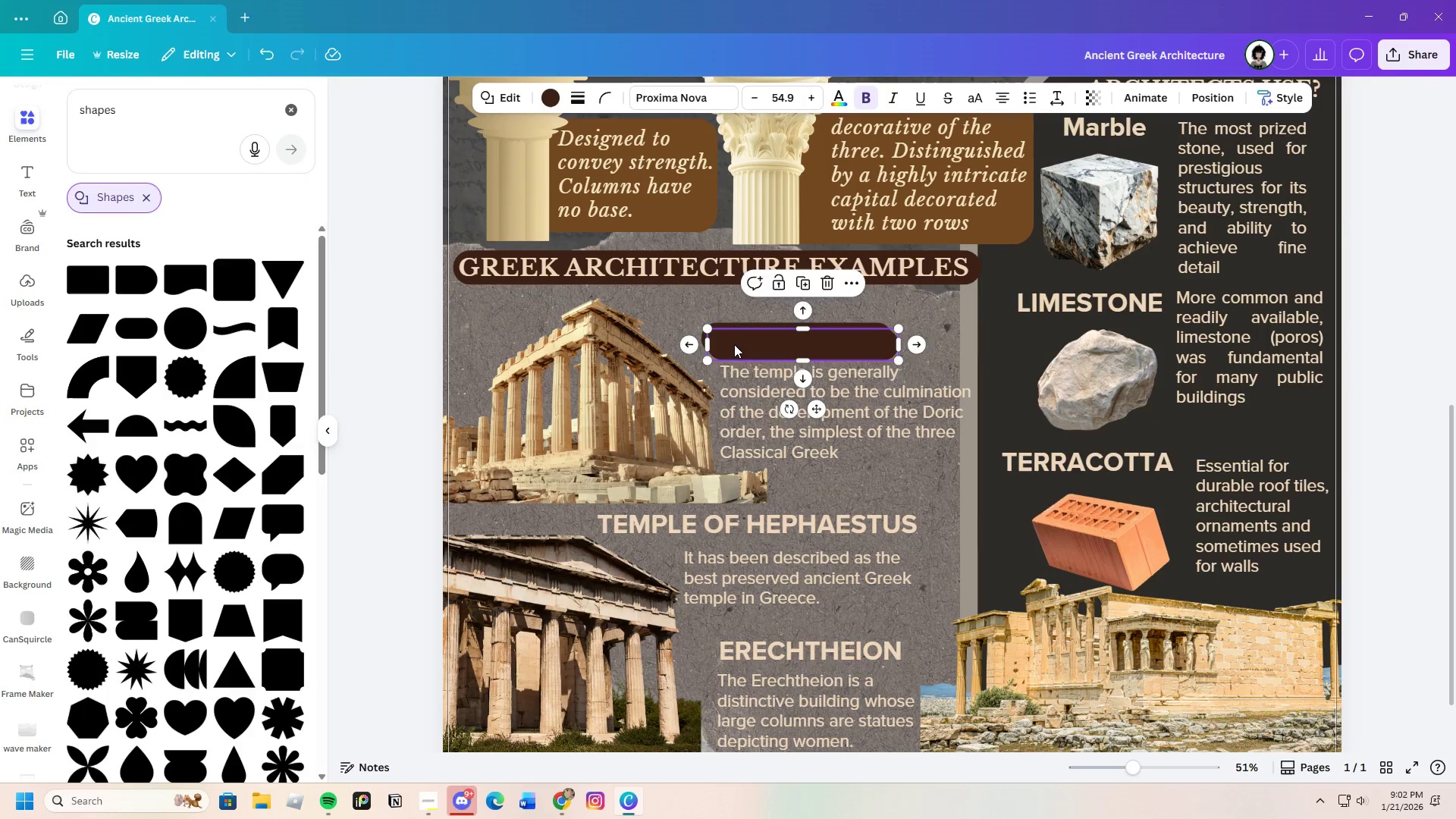 
left_click_drag(start_coordinate=[735, 346], to_coordinate=[617, 525])
 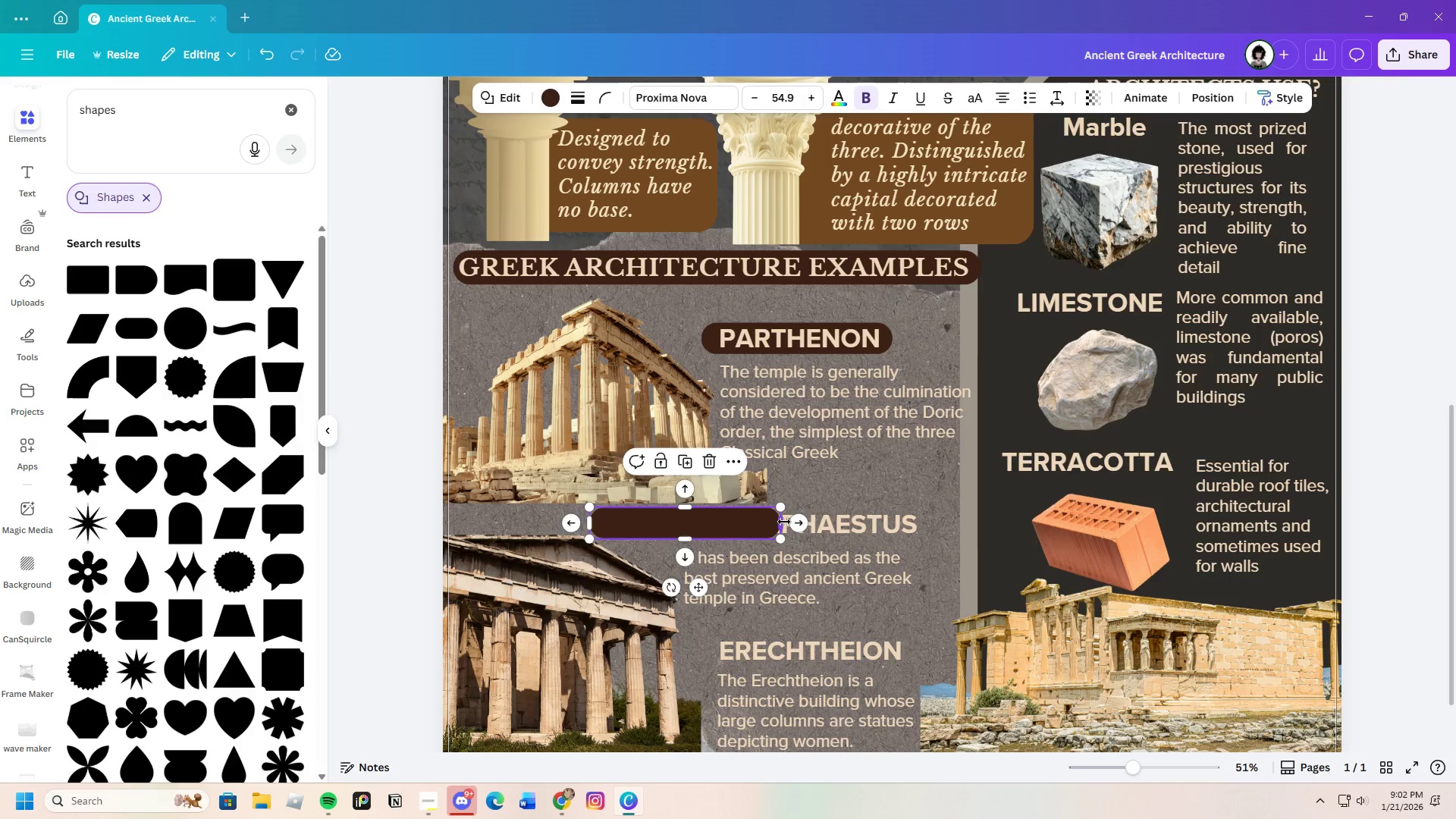 
left_click_drag(start_coordinate=[784, 522], to_coordinate=[926, 532])
 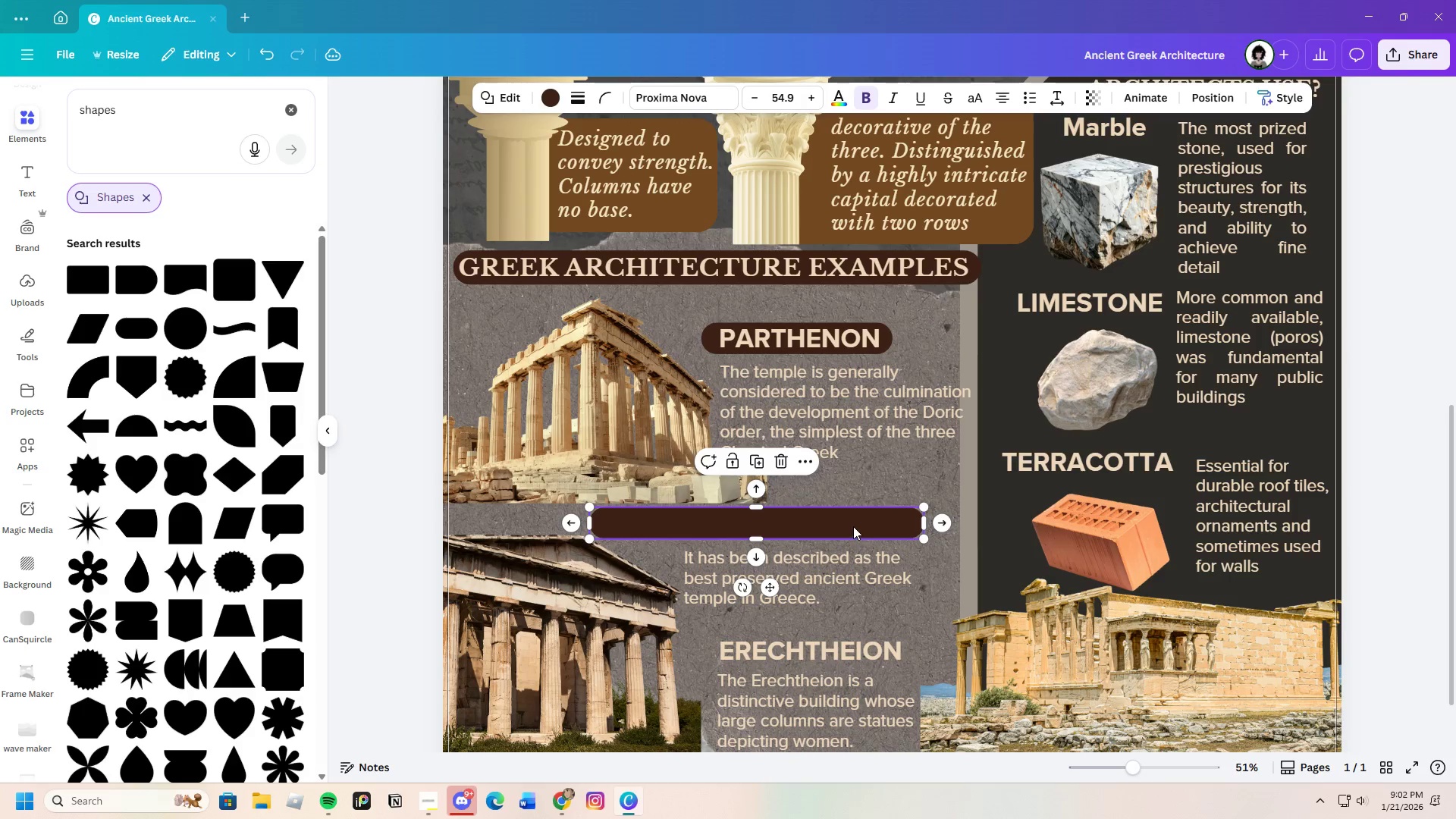 
right_click([853, 526])
 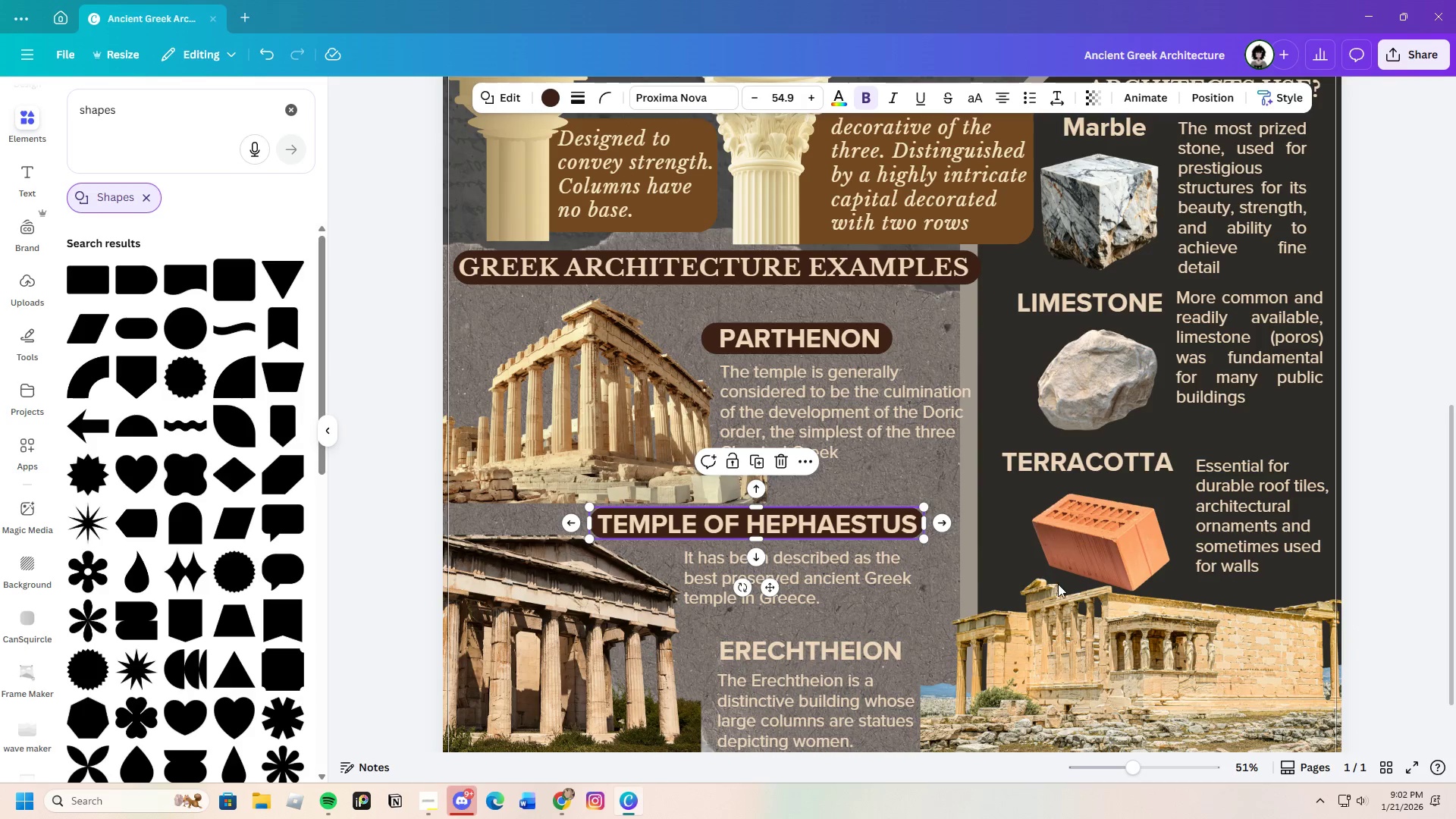 
left_click([927, 571])
 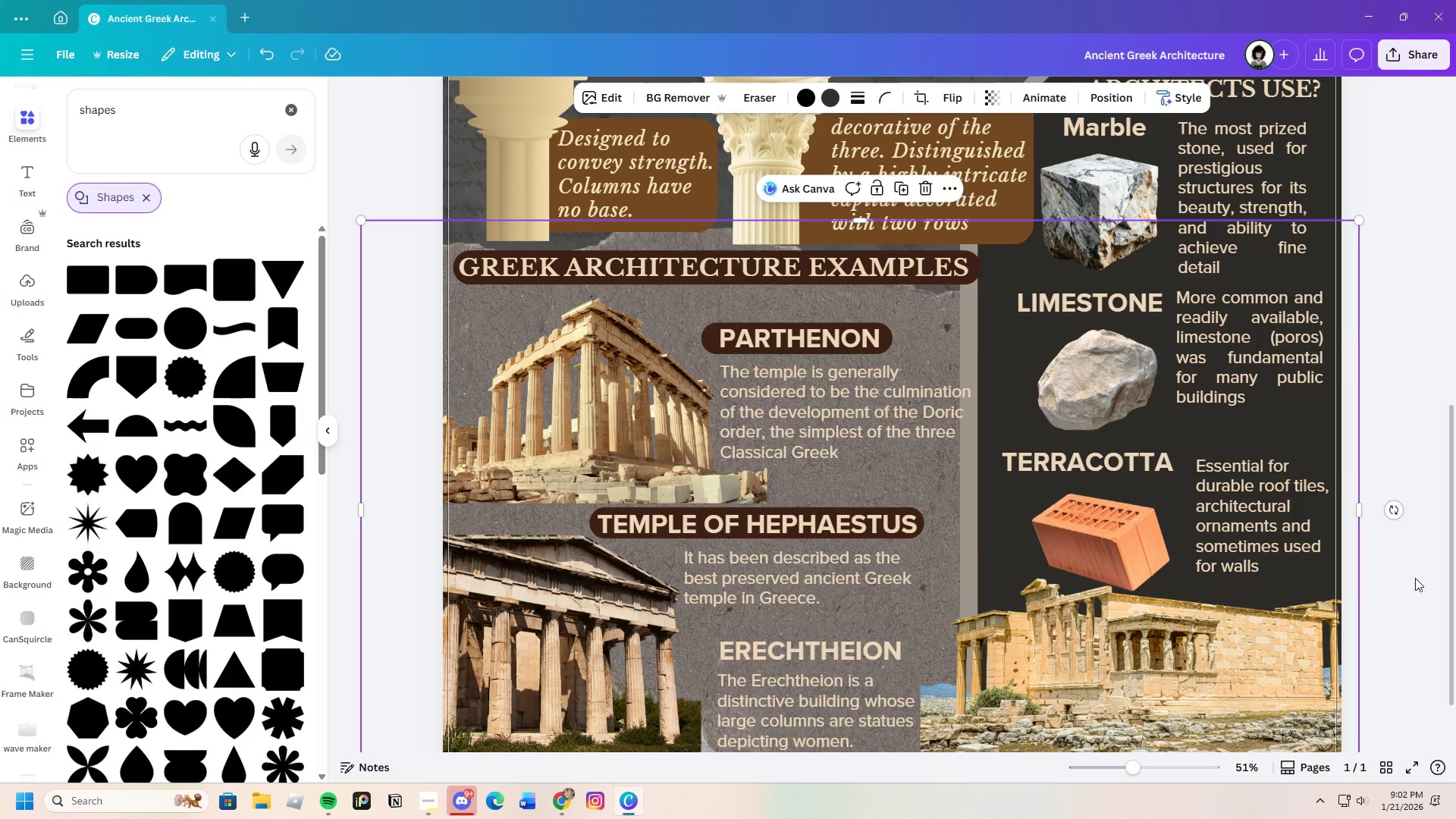 
scroll: coordinate [973, 597], scroll_direction: down, amount: 3.0
 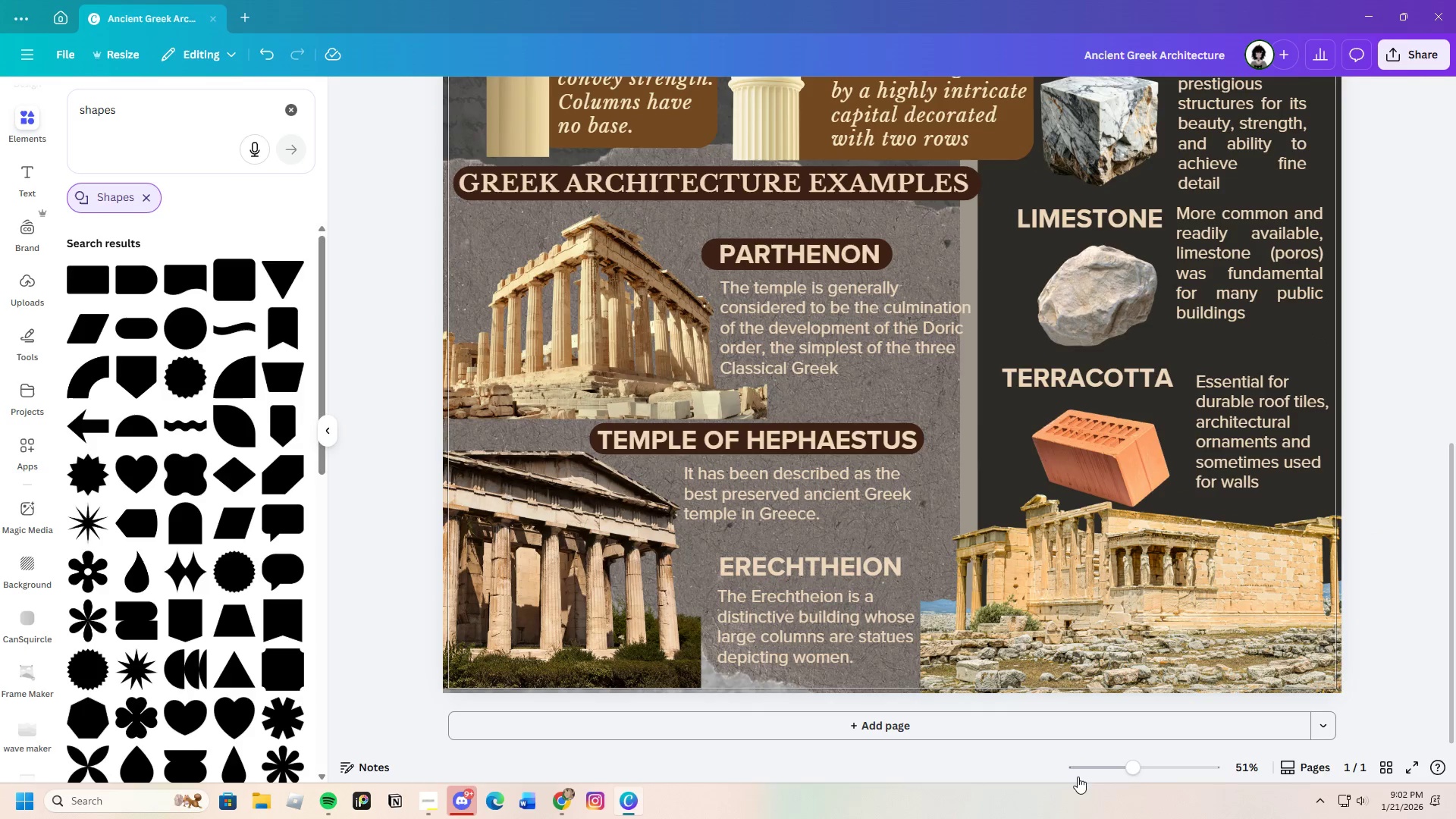 
left_click_drag(start_coordinate=[1137, 770], to_coordinate=[1122, 777])
 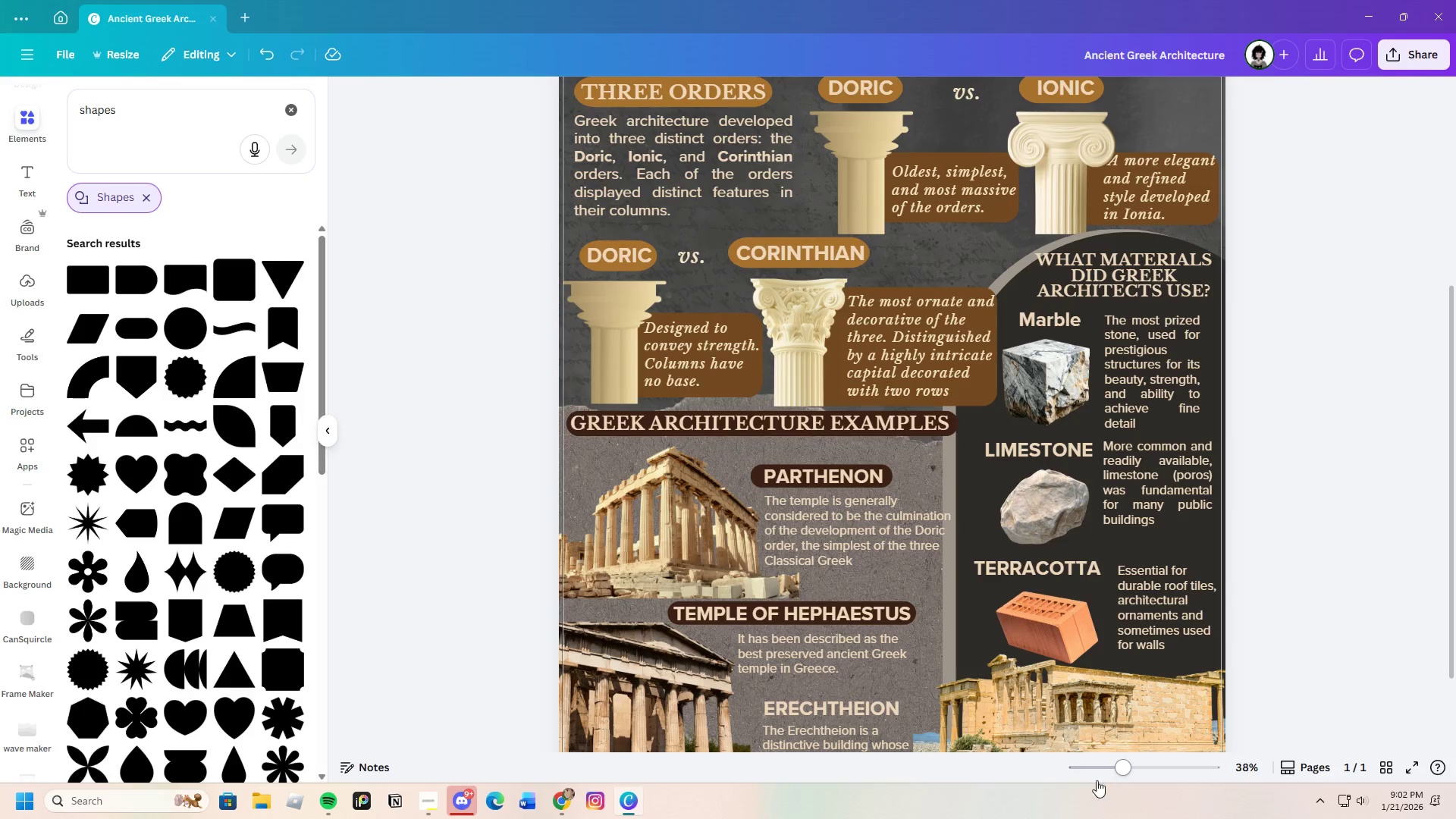 
scroll: coordinate [1089, 779], scroll_direction: down, amount: 2.0
 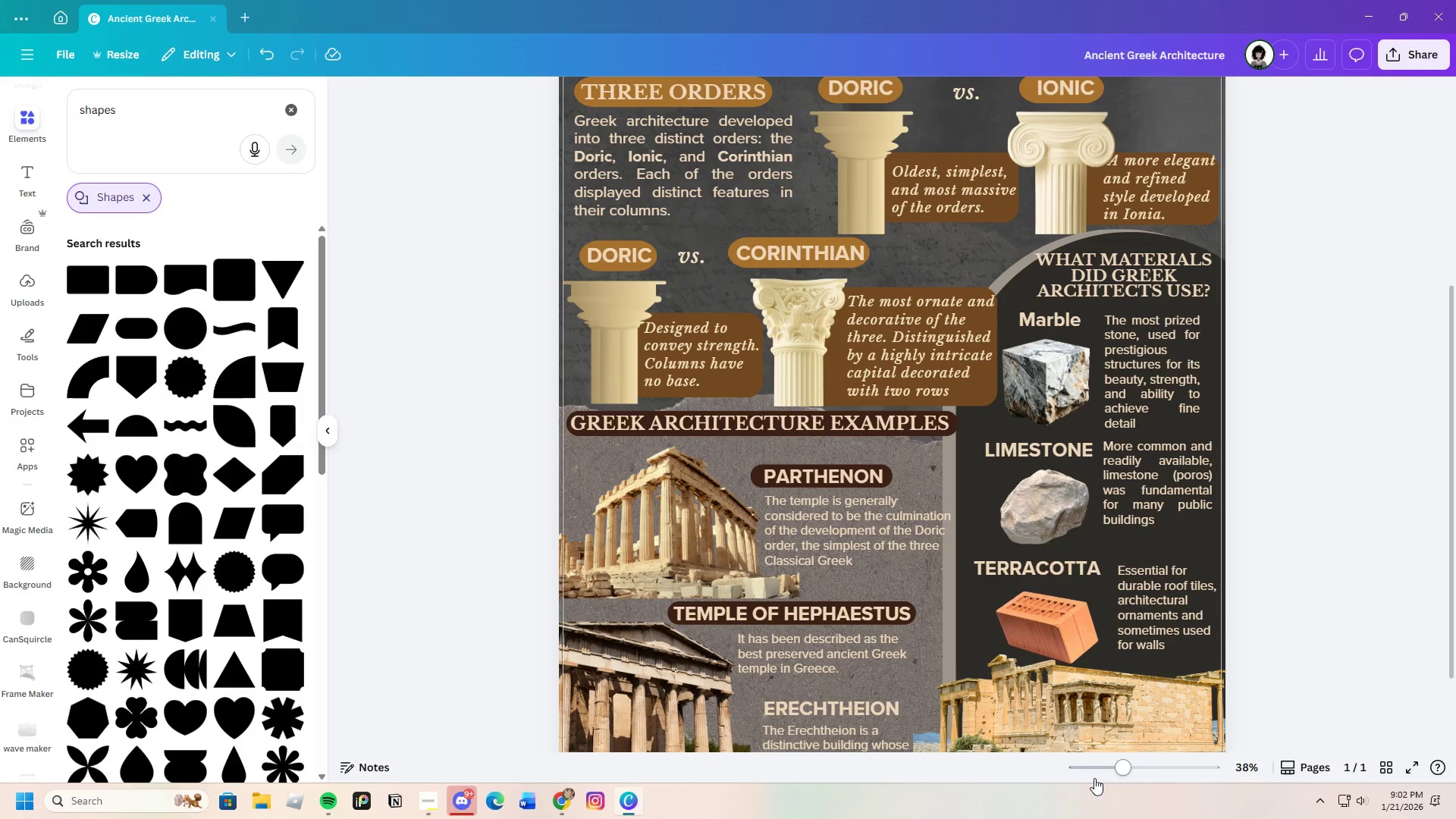 
left_click_drag(start_coordinate=[1122, 776], to_coordinate=[1113, 777])
 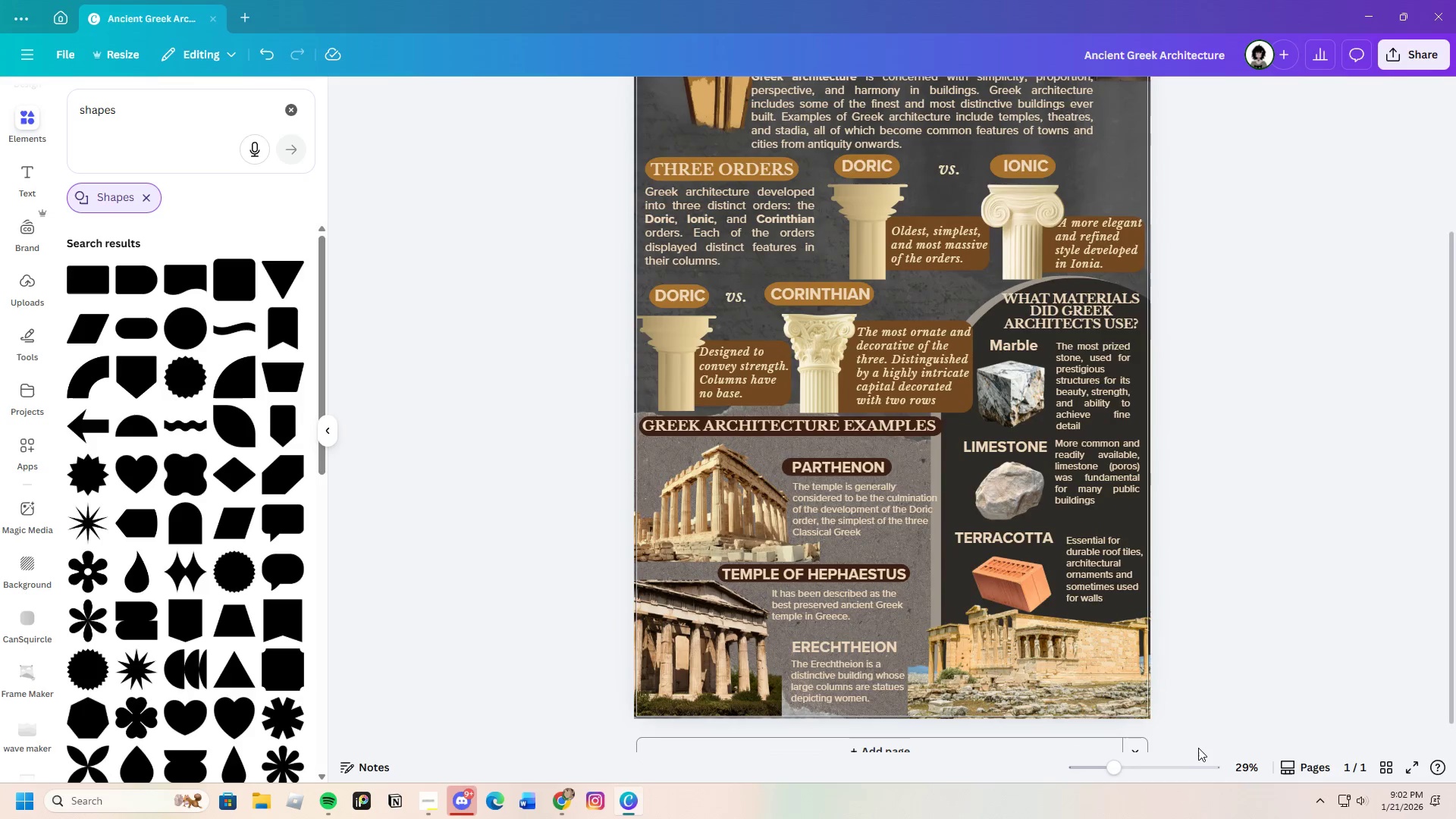 
scroll: coordinate [1141, 625], scroll_direction: up, amount: 2.0
 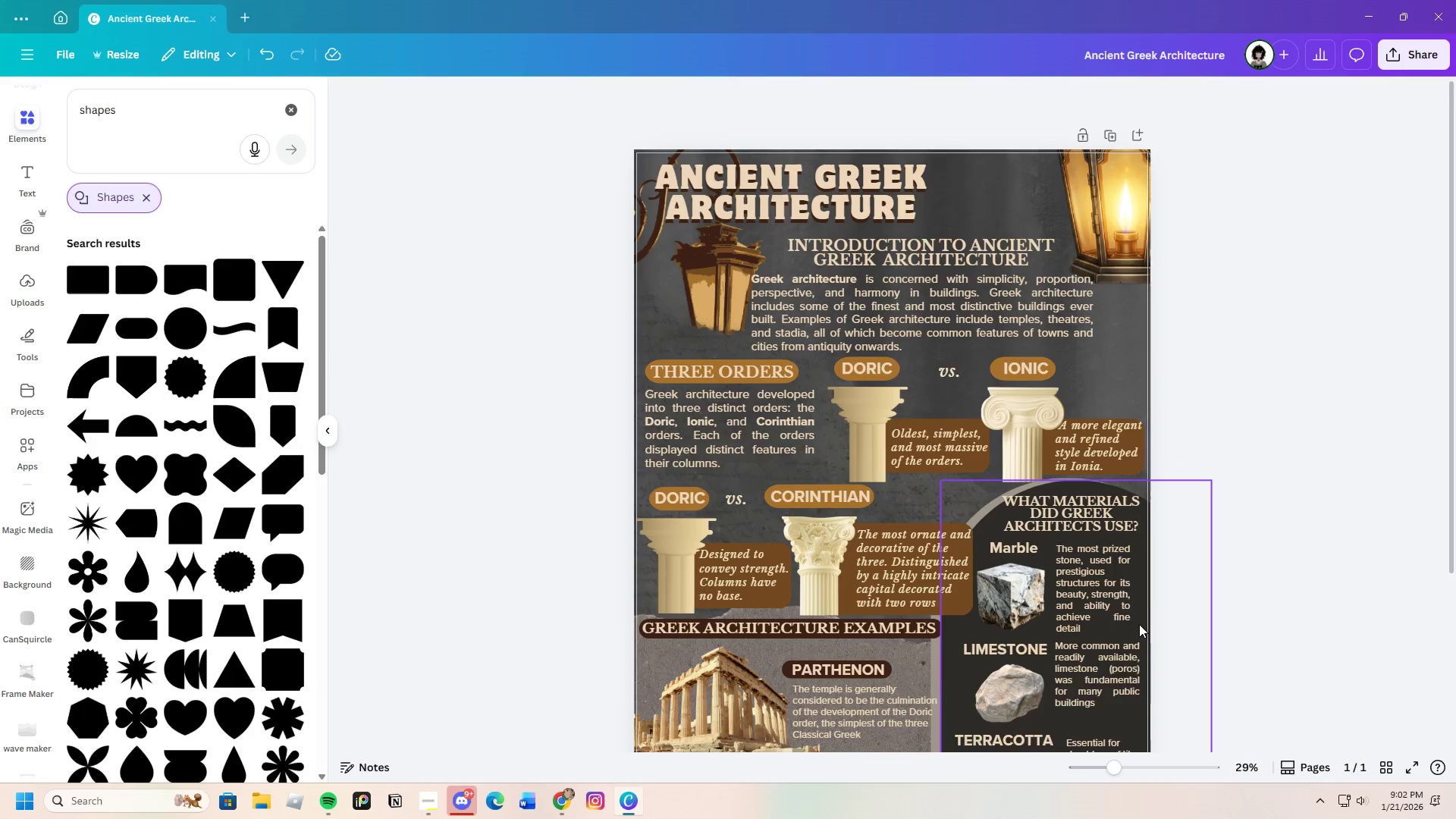 
scroll: coordinate [1139, 624], scroll_direction: down, amount: 1.0
 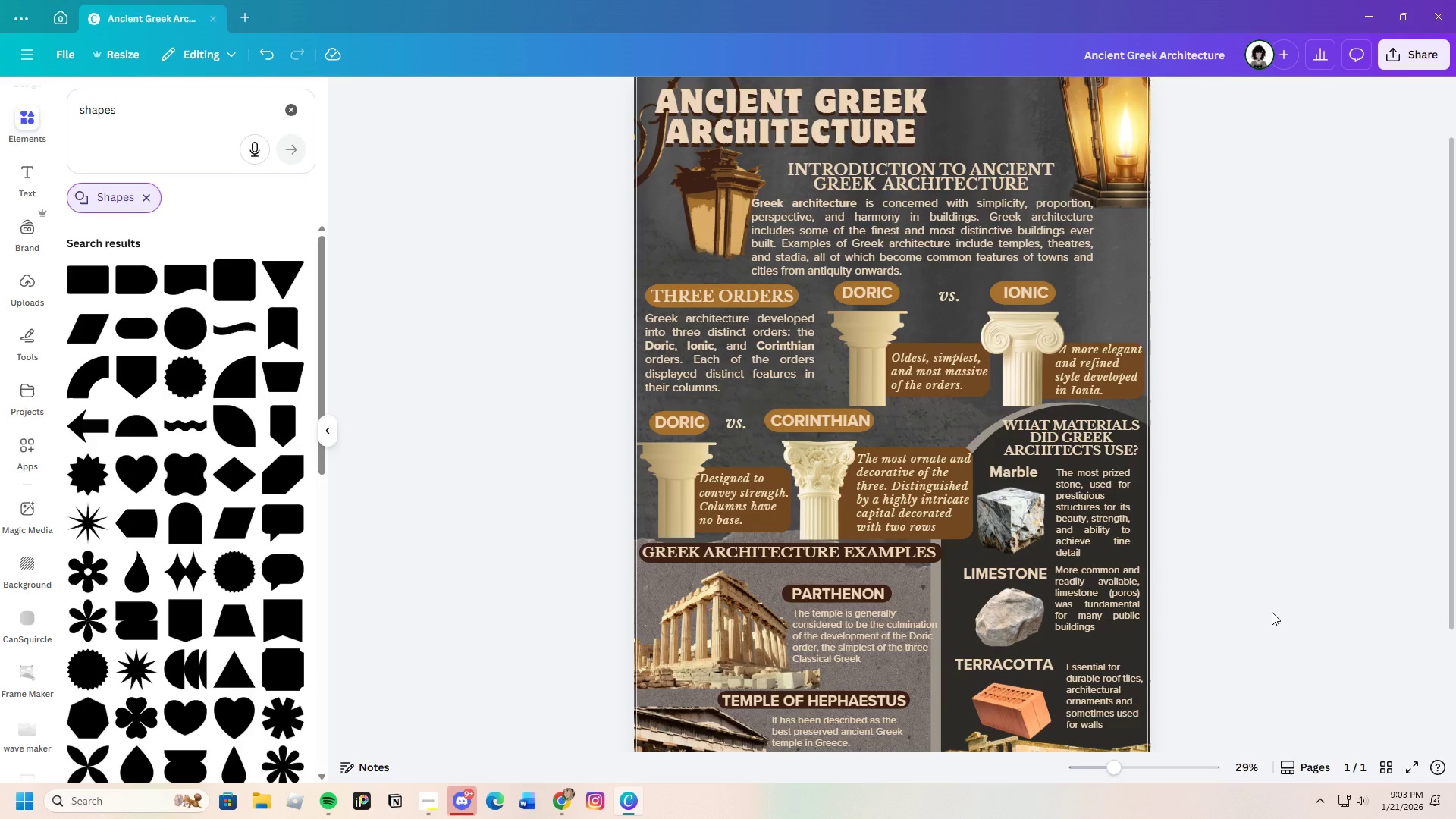 
left_click([1272, 612])
 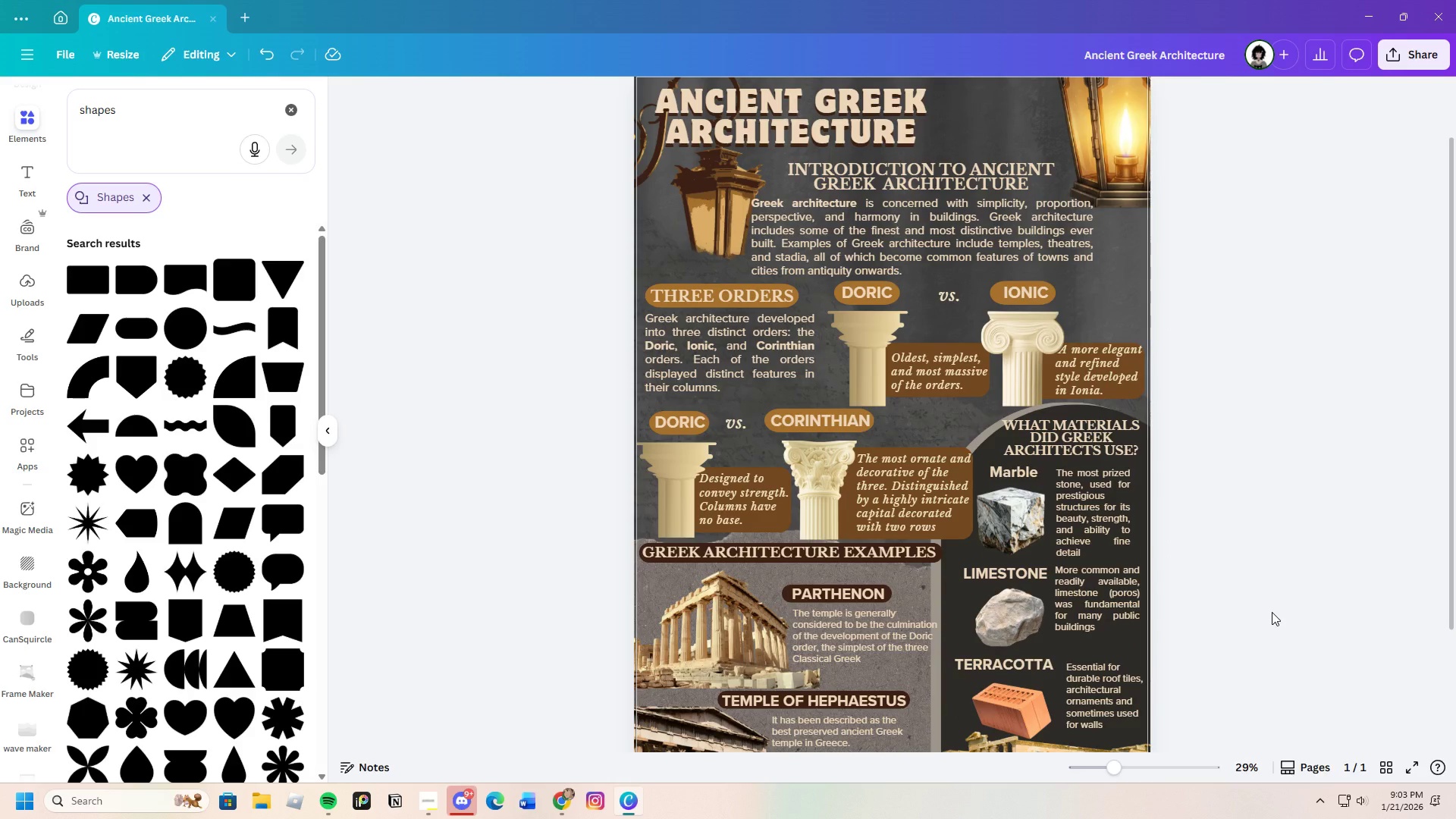 
scroll: coordinate [1272, 612], scroll_direction: down, amount: 2.0
 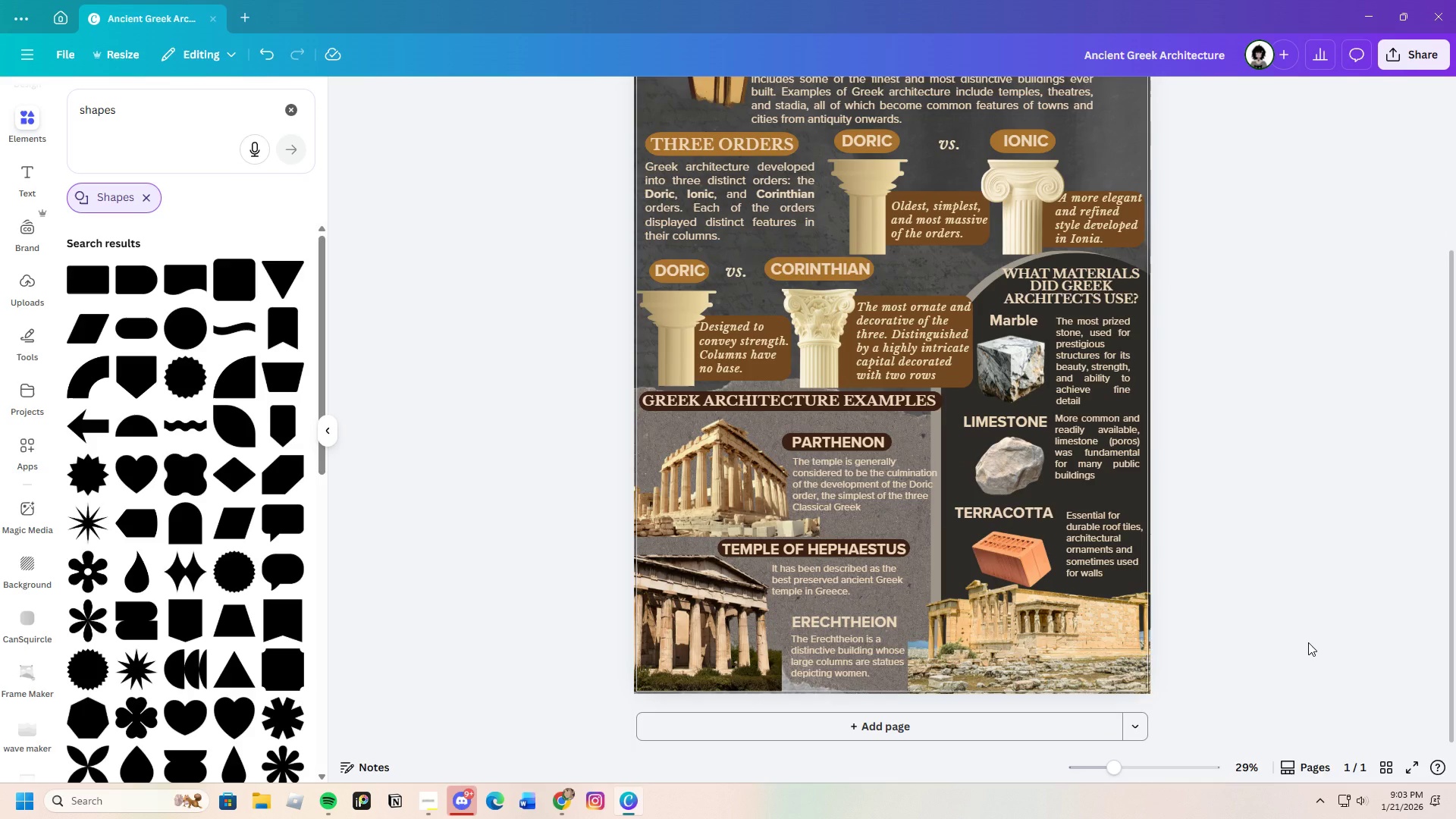 
wait(7.01)
 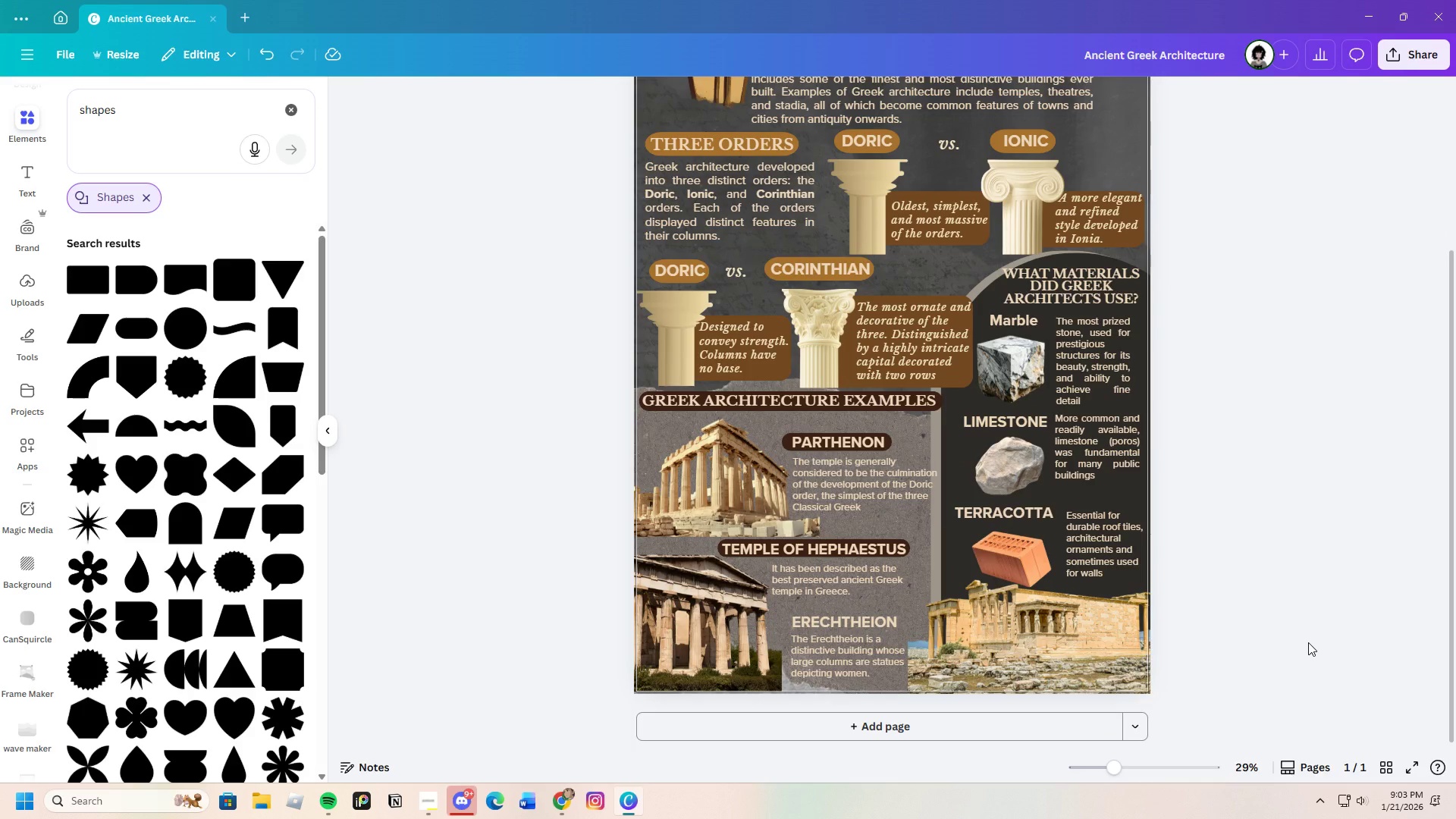 
scroll: coordinate [1323, 573], scroll_direction: up, amount: 2.0
 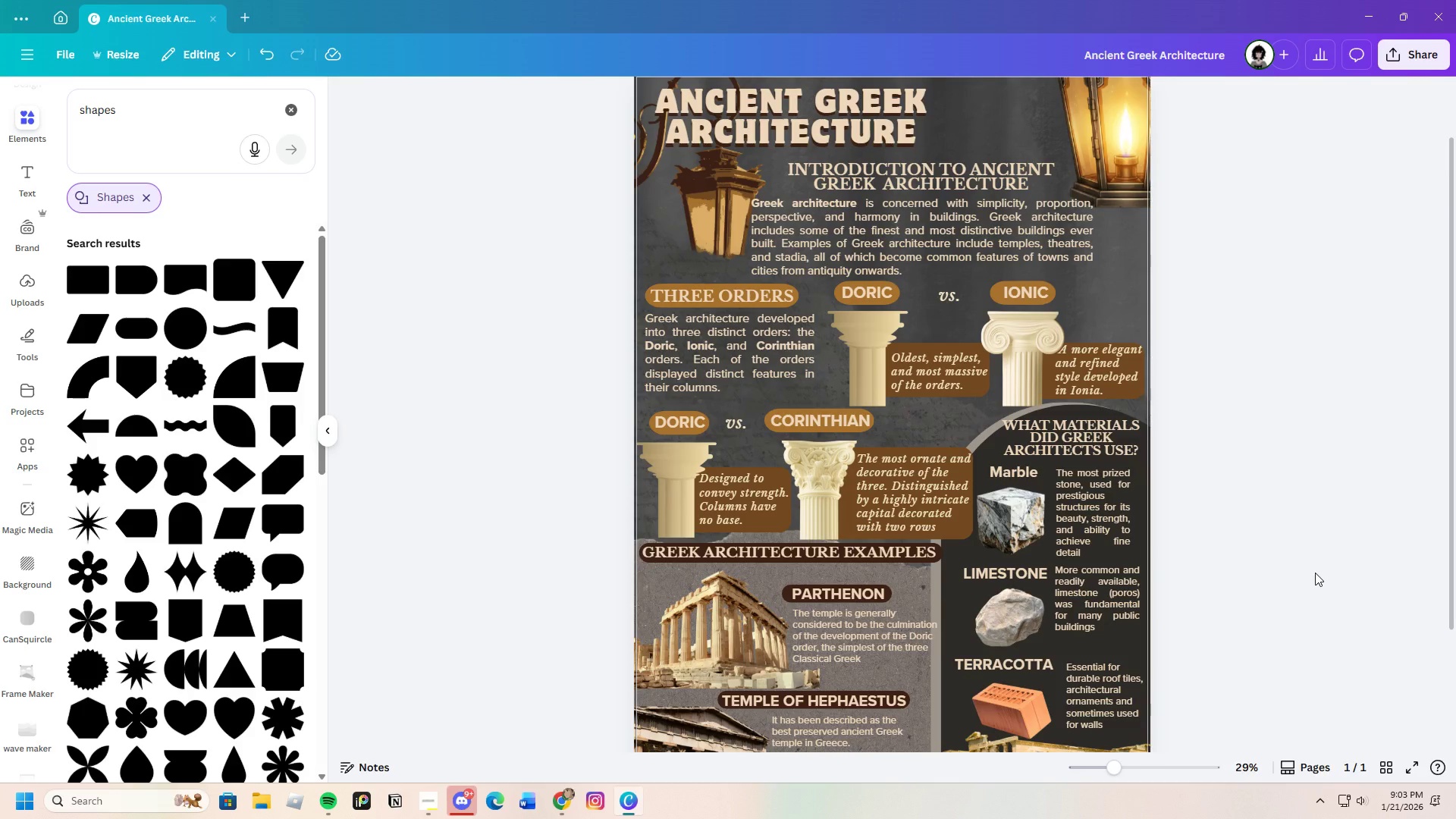 
scroll: coordinate [1302, 572], scroll_direction: down, amount: 3.0
 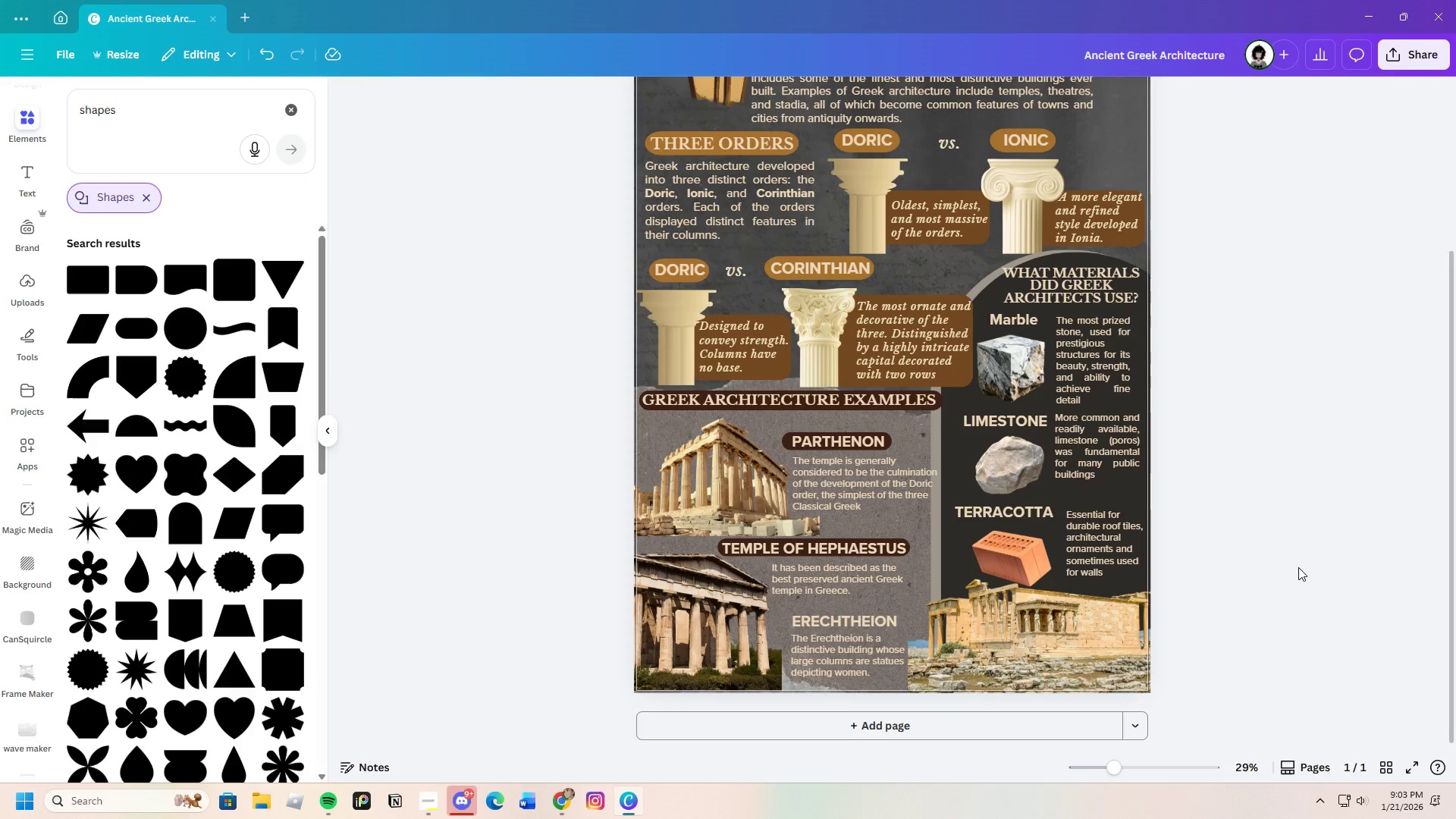 
scroll: coordinate [1298, 566], scroll_direction: up, amount: 3.0
 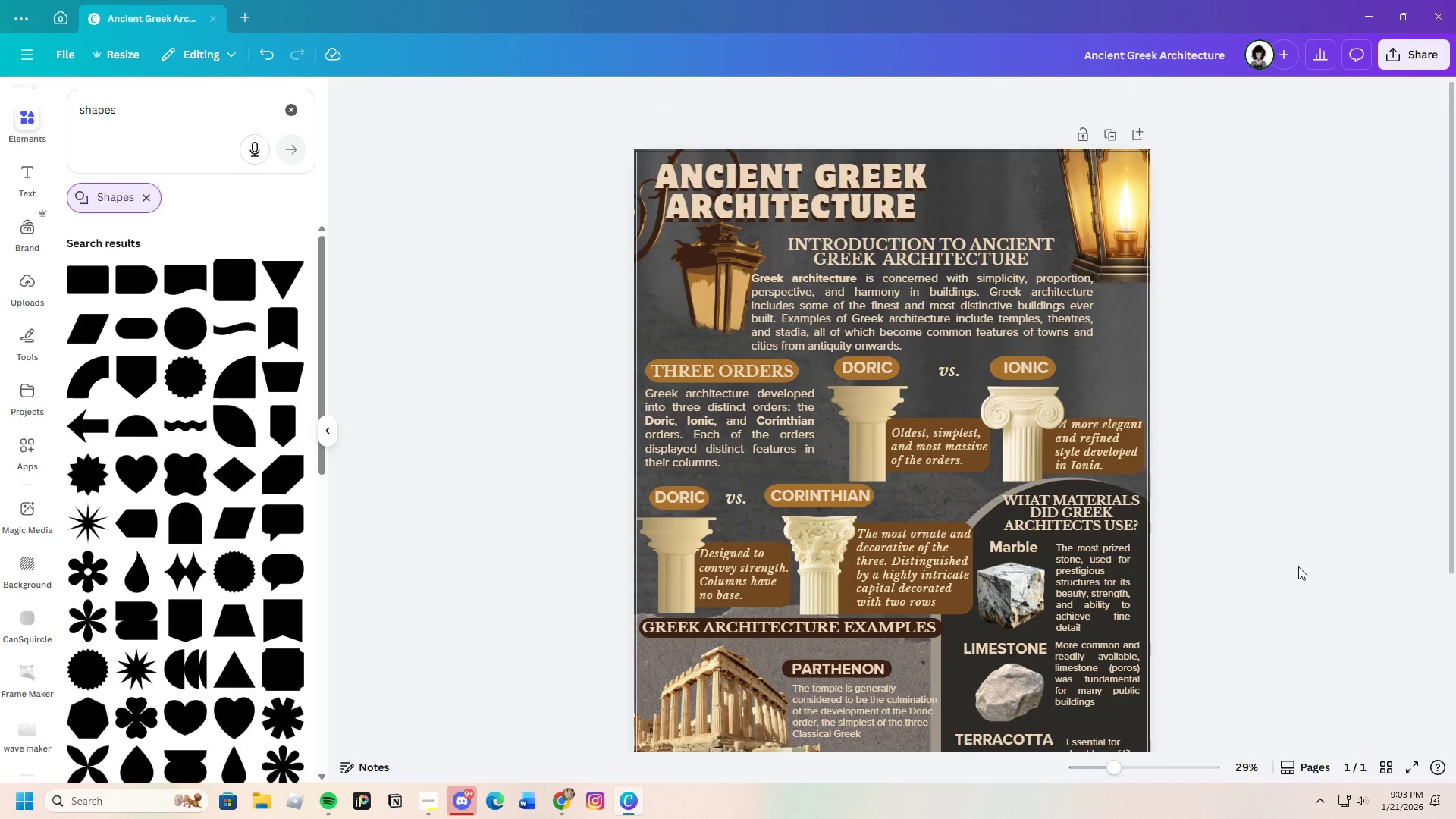 
scroll: coordinate [1298, 566], scroll_direction: none, amount: 0.0
 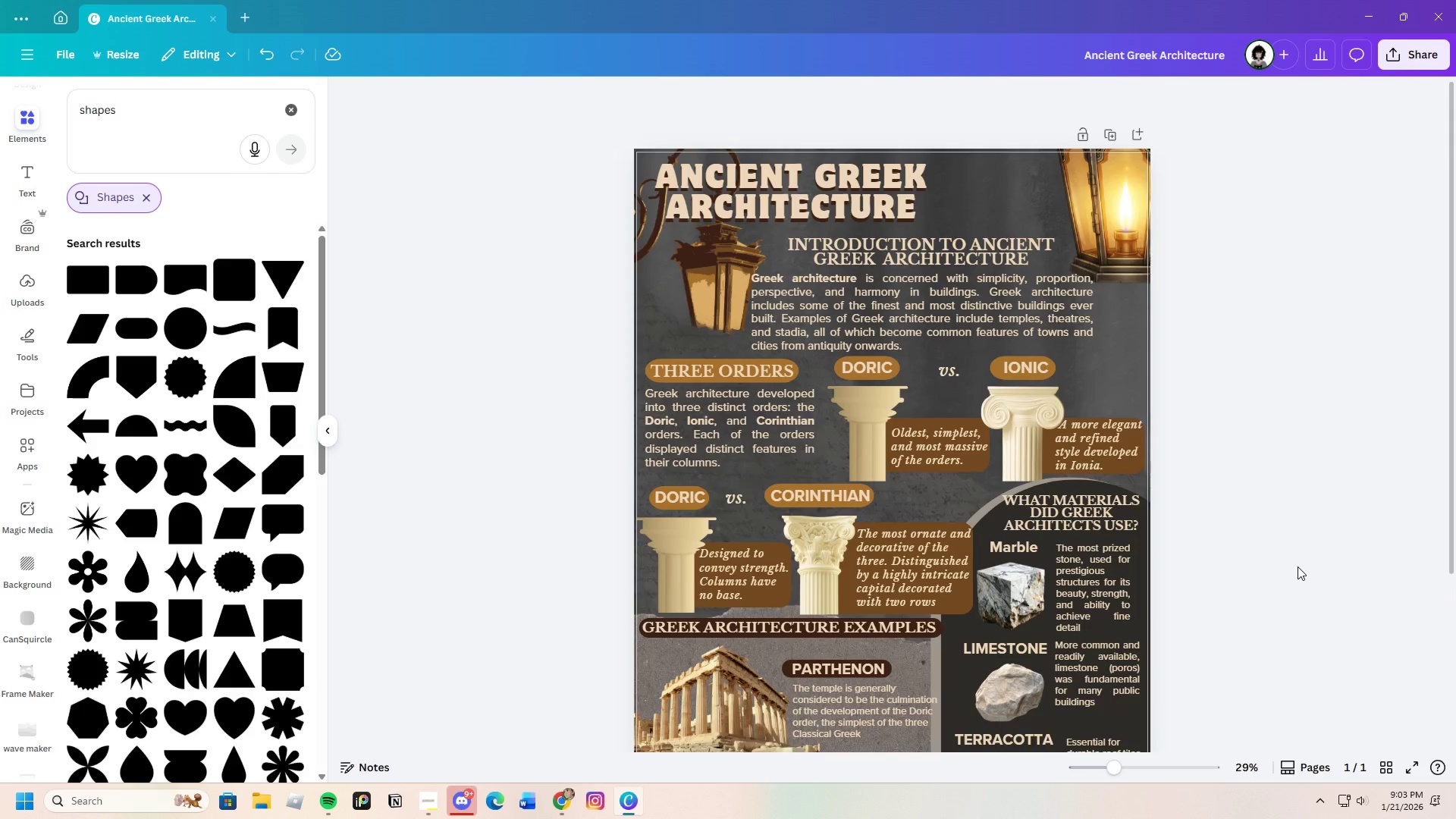 
scroll: coordinate [1298, 566], scroll_direction: down, amount: 3.0
 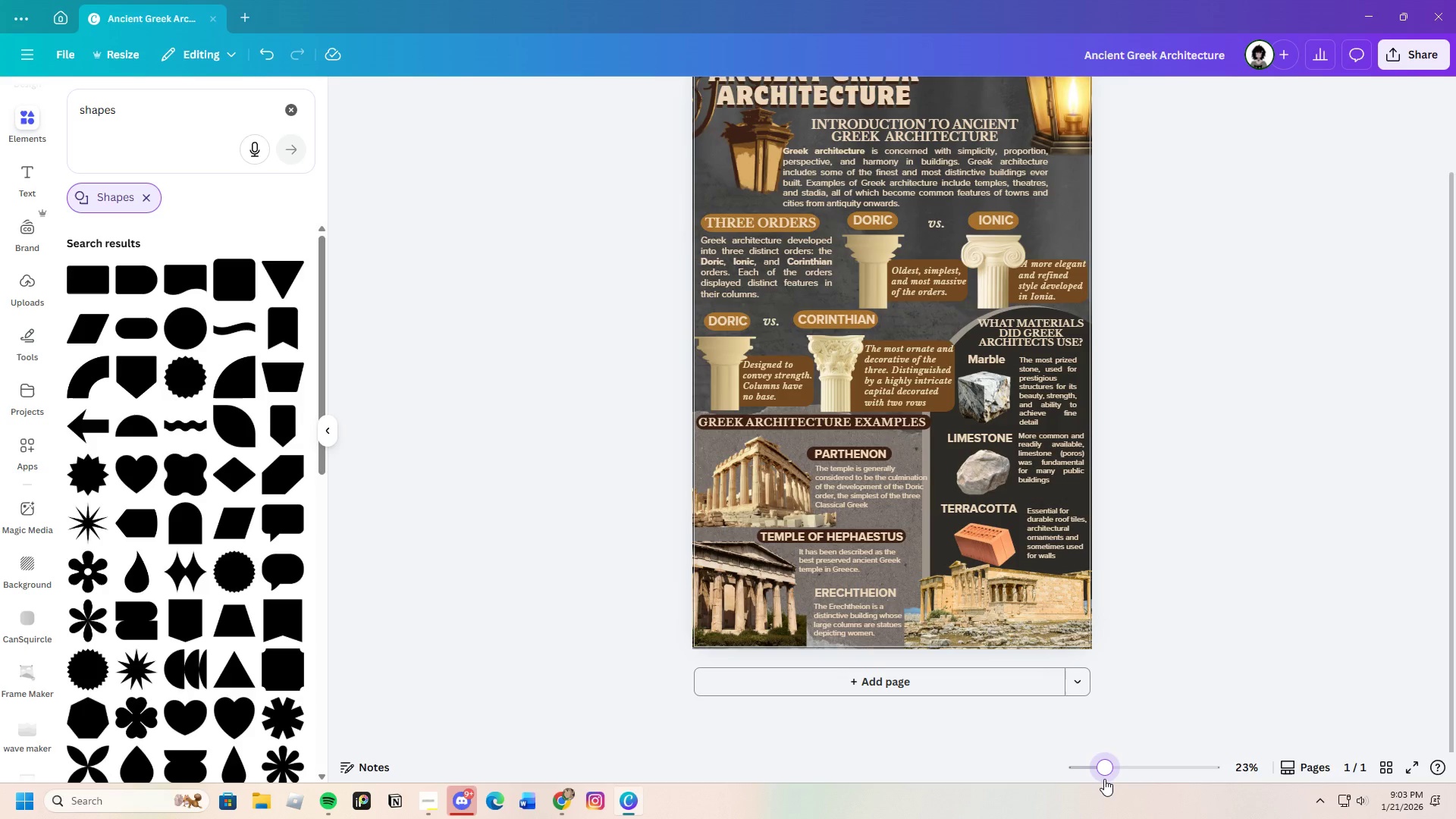 
wait(8.64)
 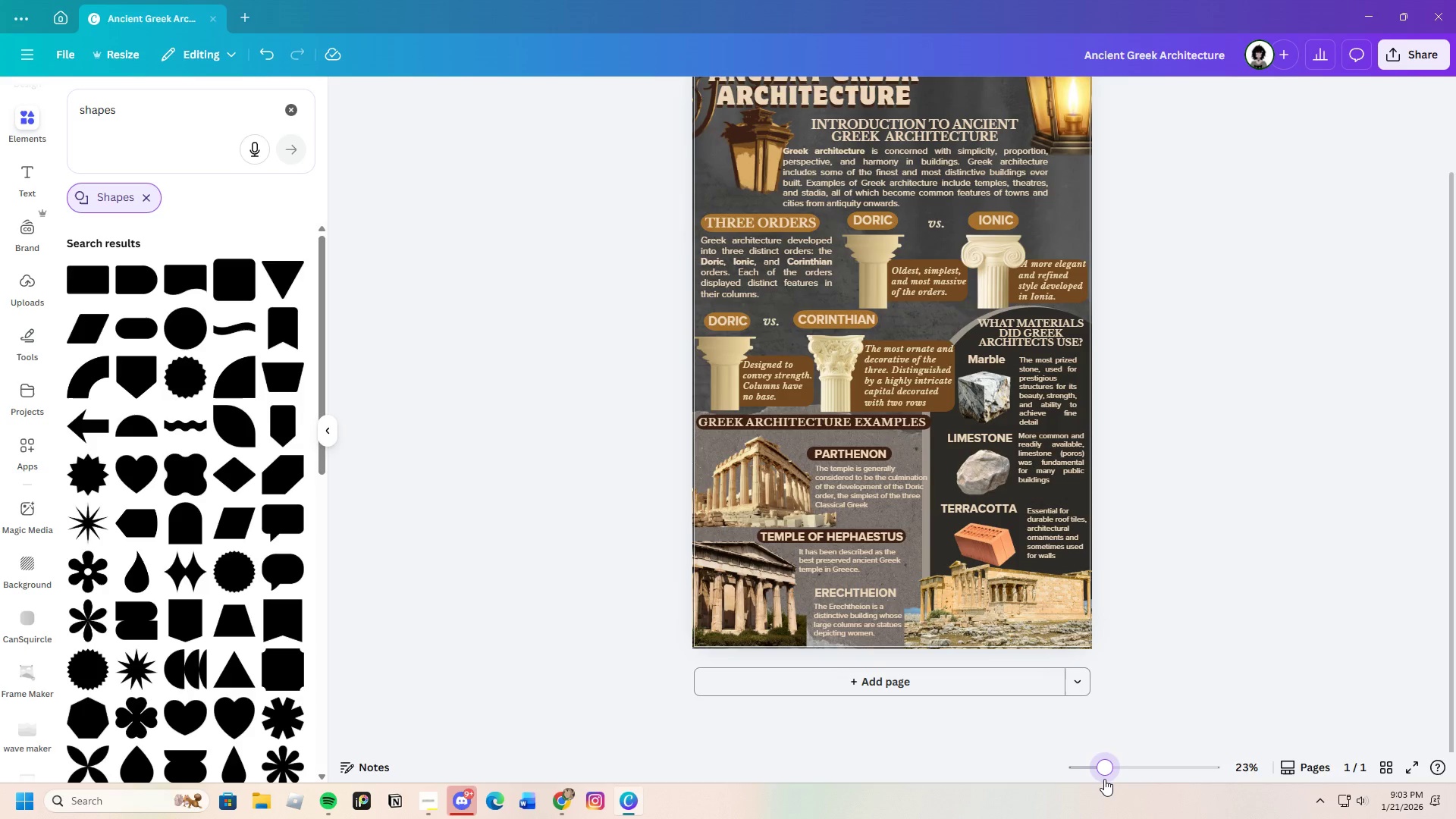 
scroll: coordinate [828, 598], scroll_direction: down, amount: 3.0
 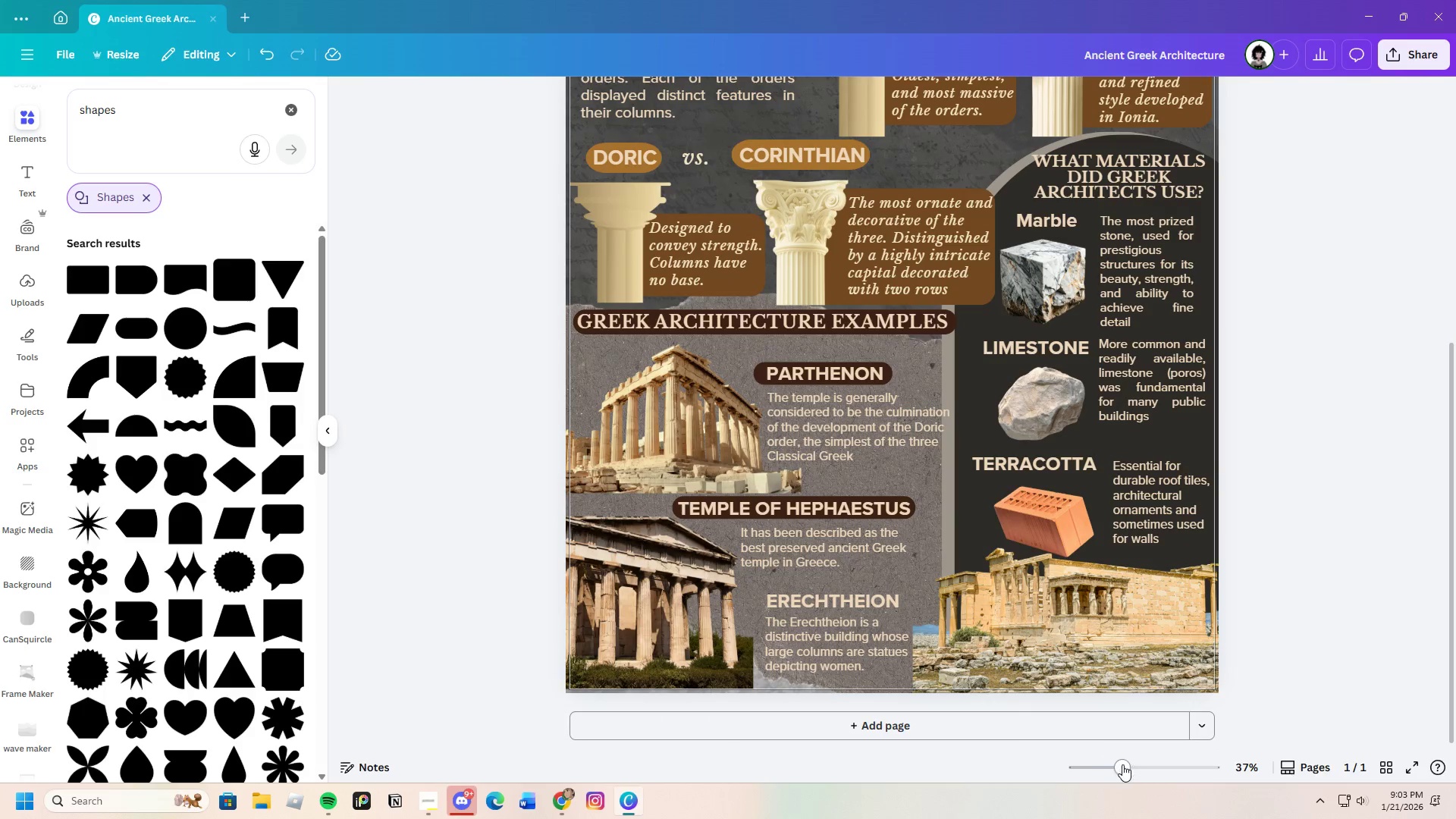 
left_click_drag(start_coordinate=[1125, 767], to_coordinate=[1134, 767])
 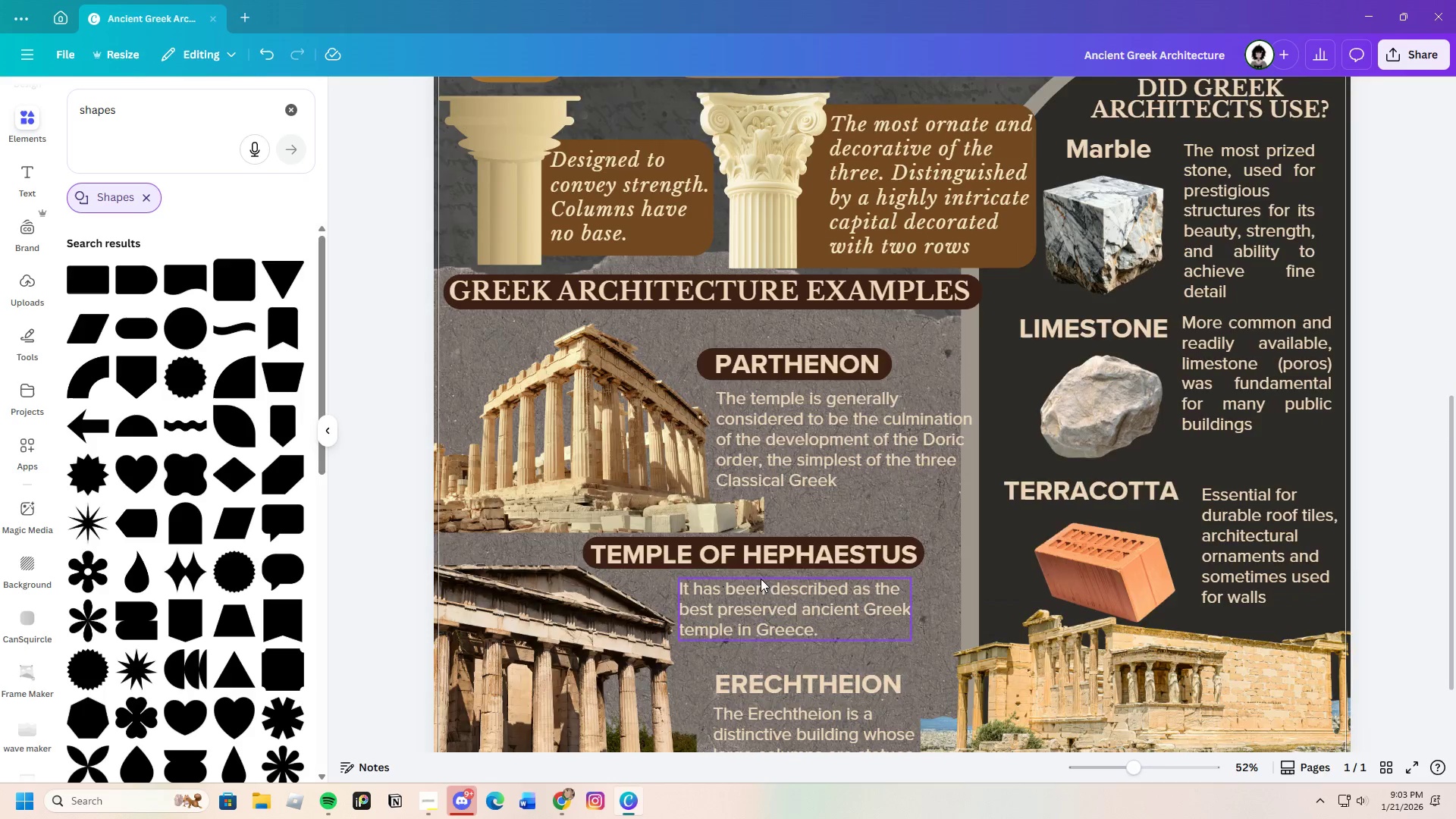 
scroll: coordinate [755, 566], scroll_direction: down, amount: 3.0
 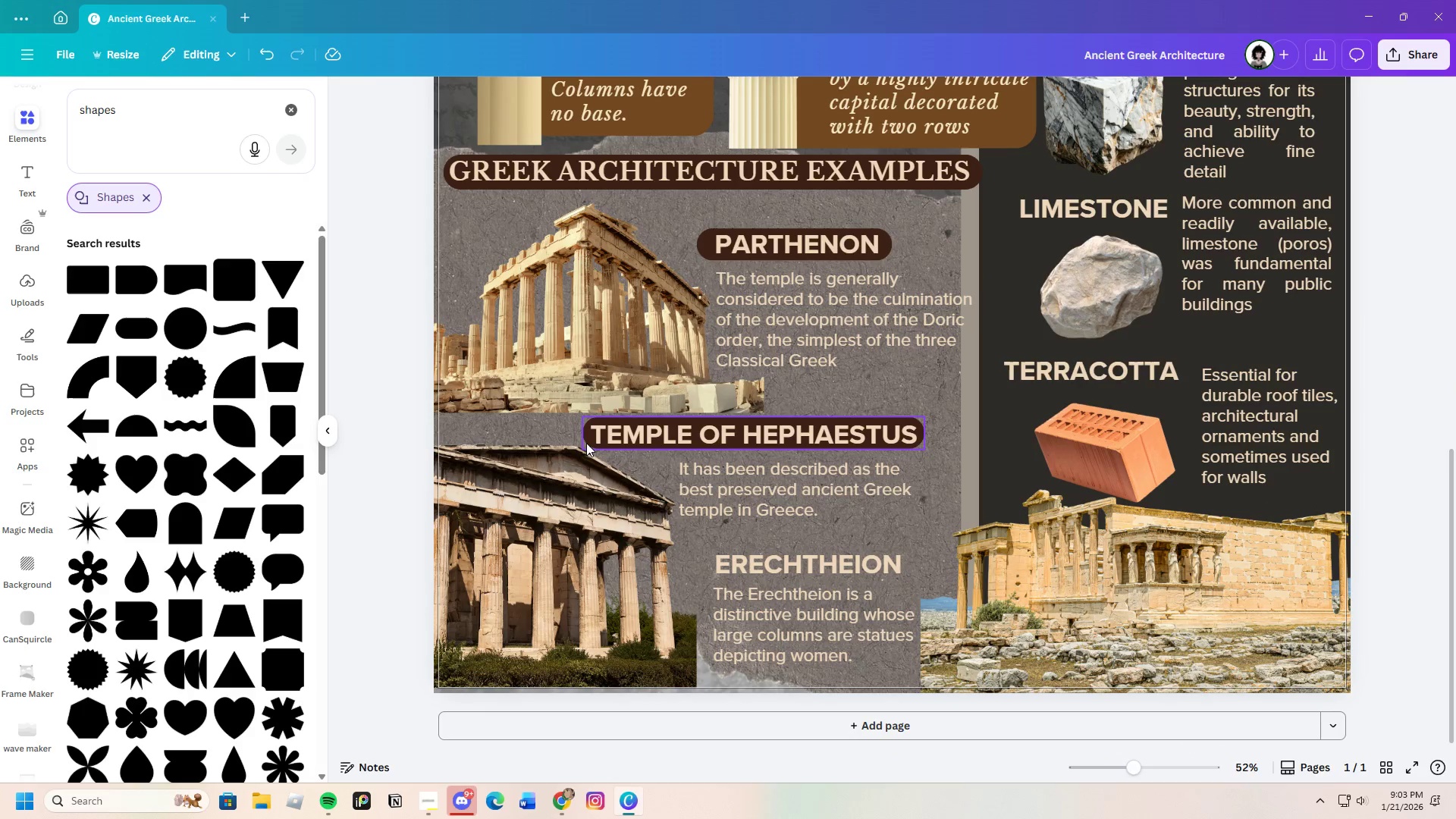 
left_click([586, 443])
 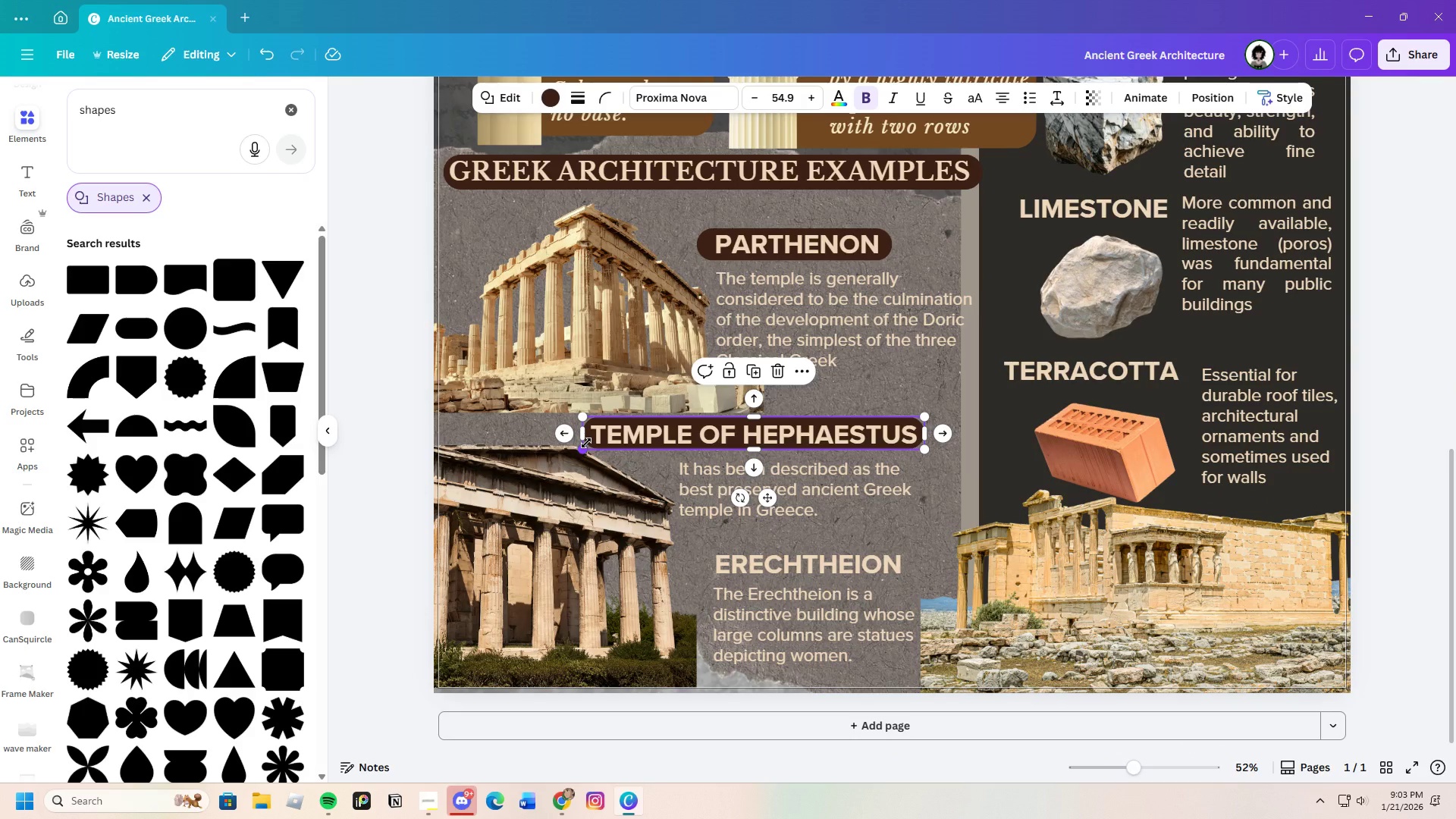 
key(Control+C)
 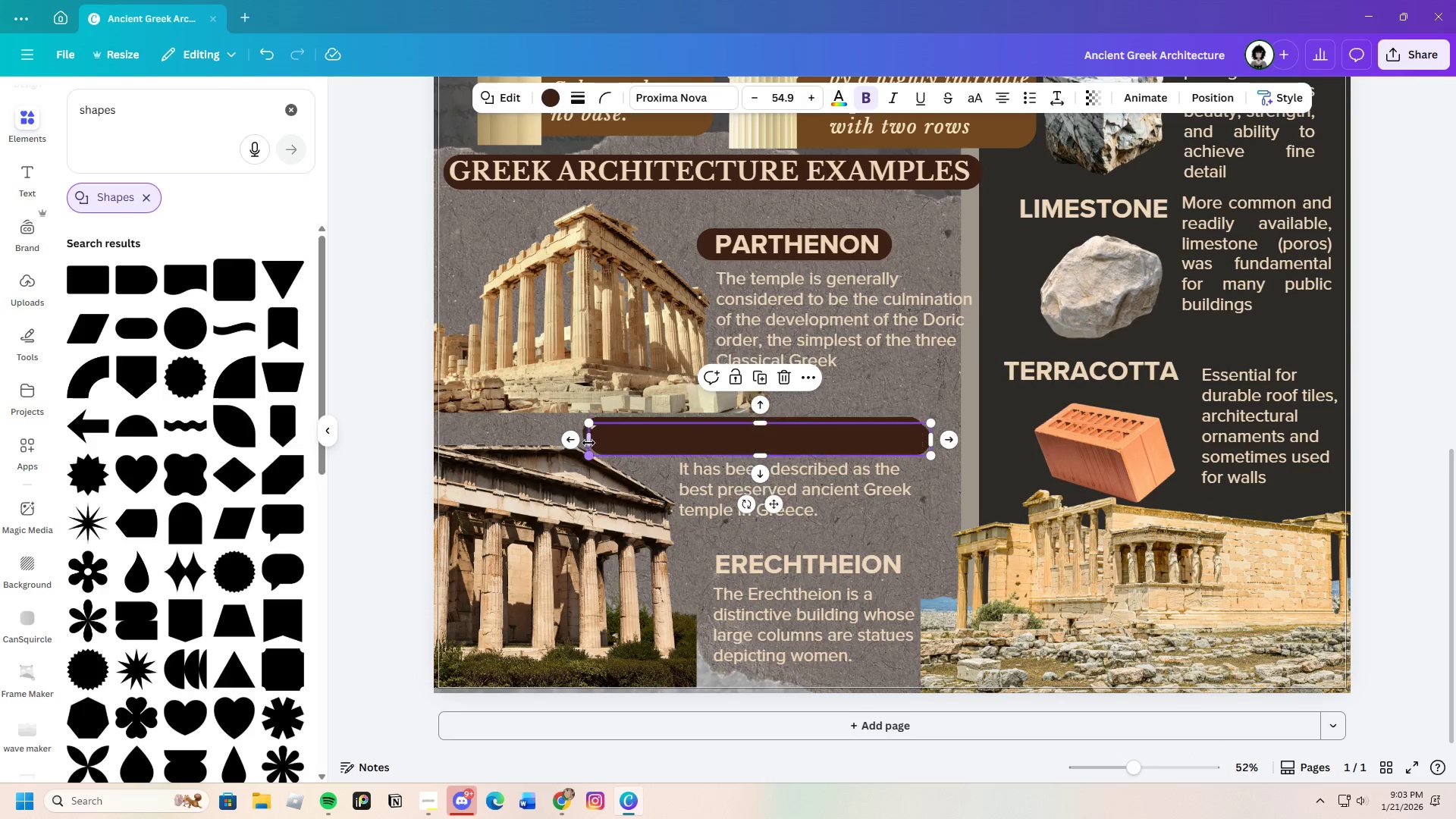 
key(Control+V)
 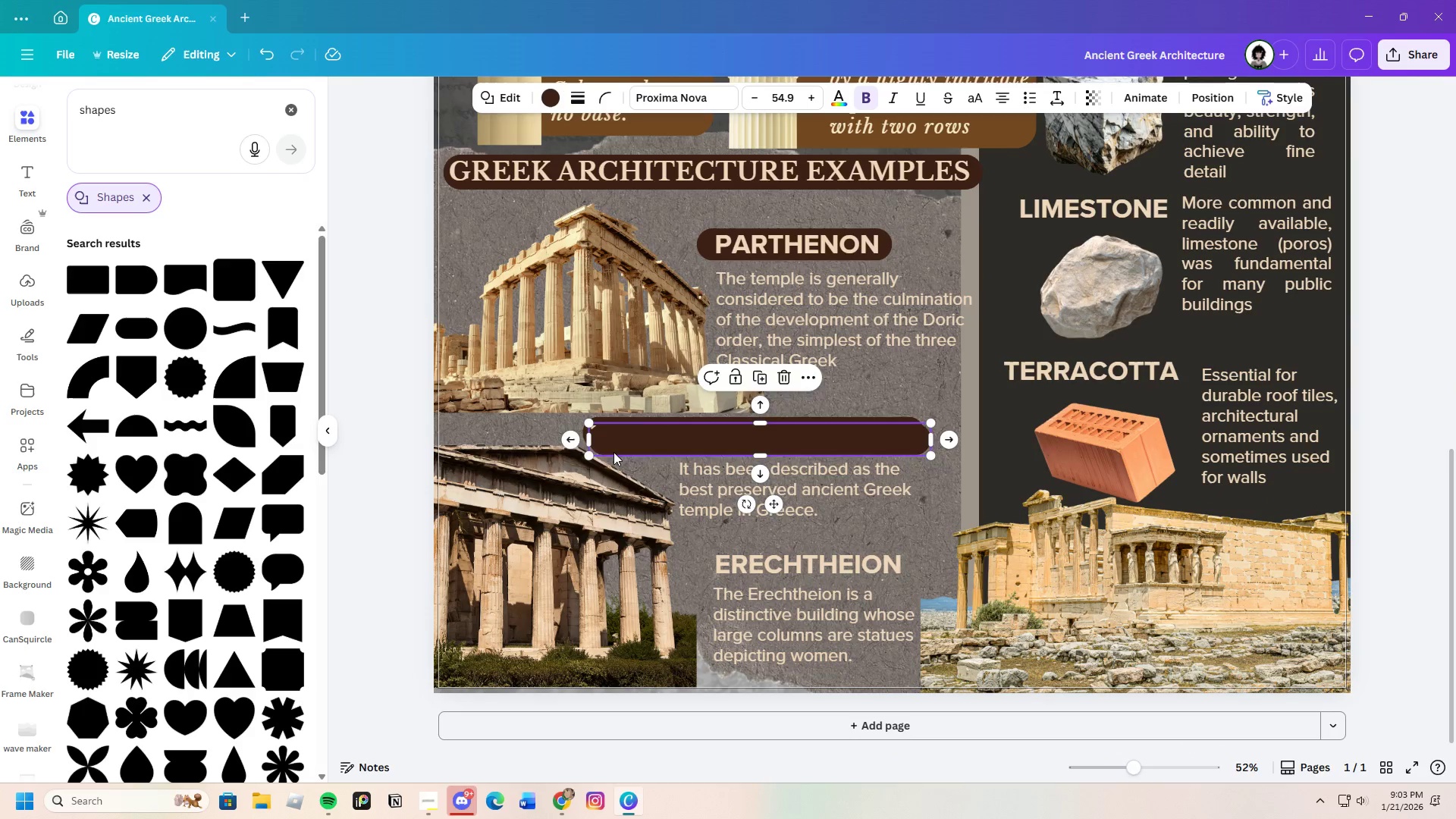 
left_click_drag(start_coordinate=[607, 447], to_coordinate=[725, 574])
 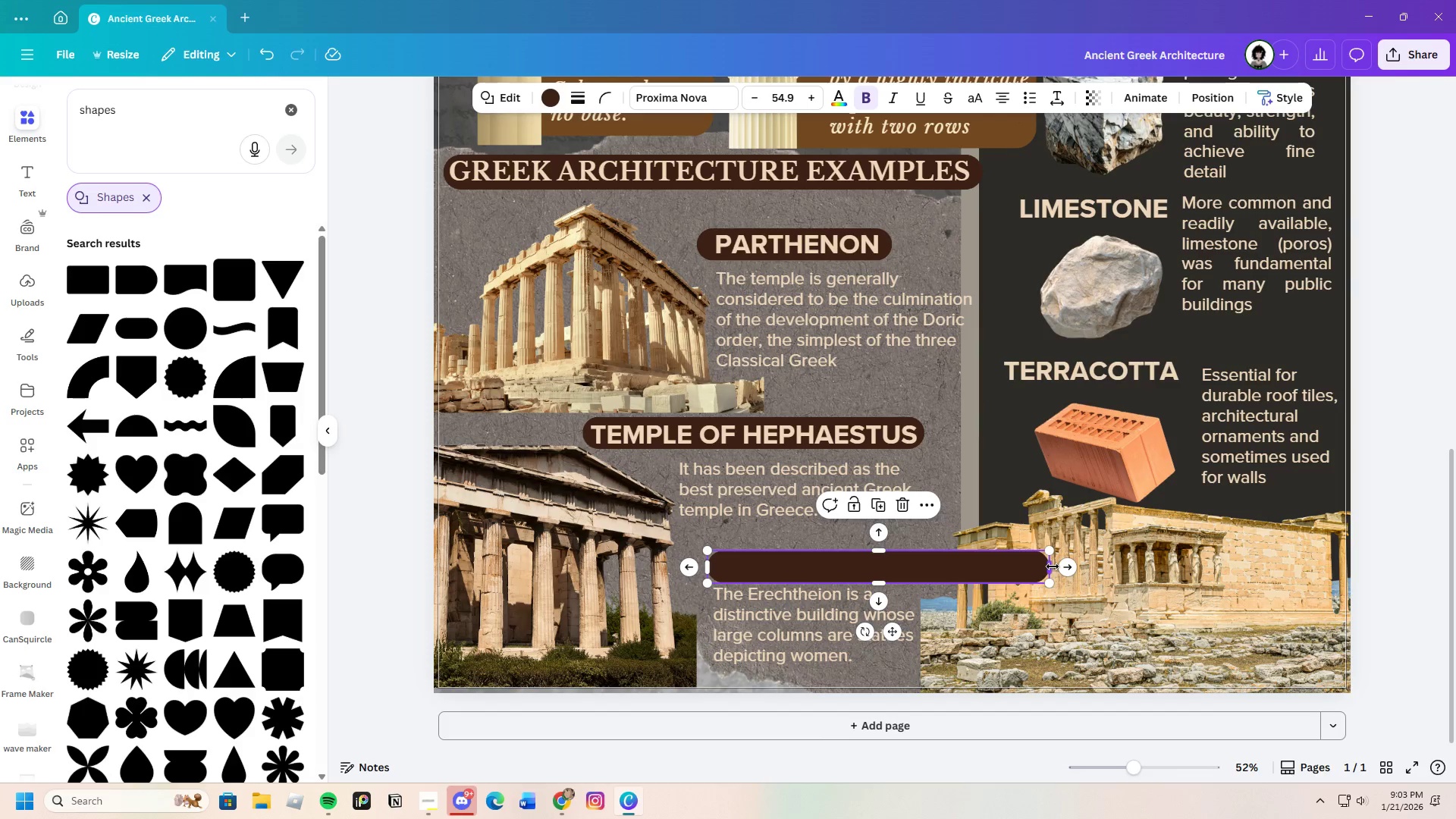 
left_click_drag(start_coordinate=[1053, 567], to_coordinate=[908, 566])
 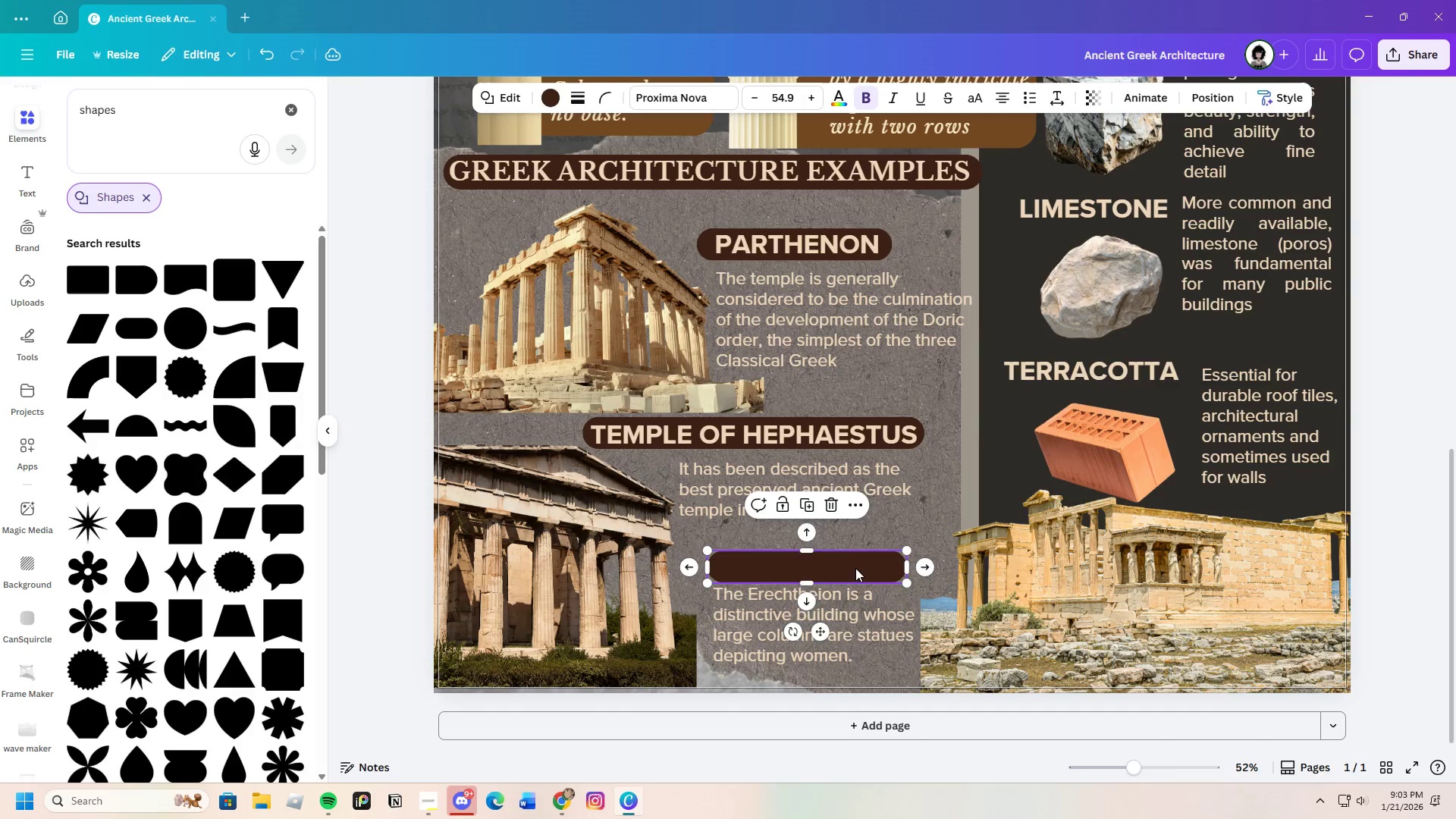 
left_click_drag(start_coordinate=[855, 568], to_coordinate=[856, 563])
 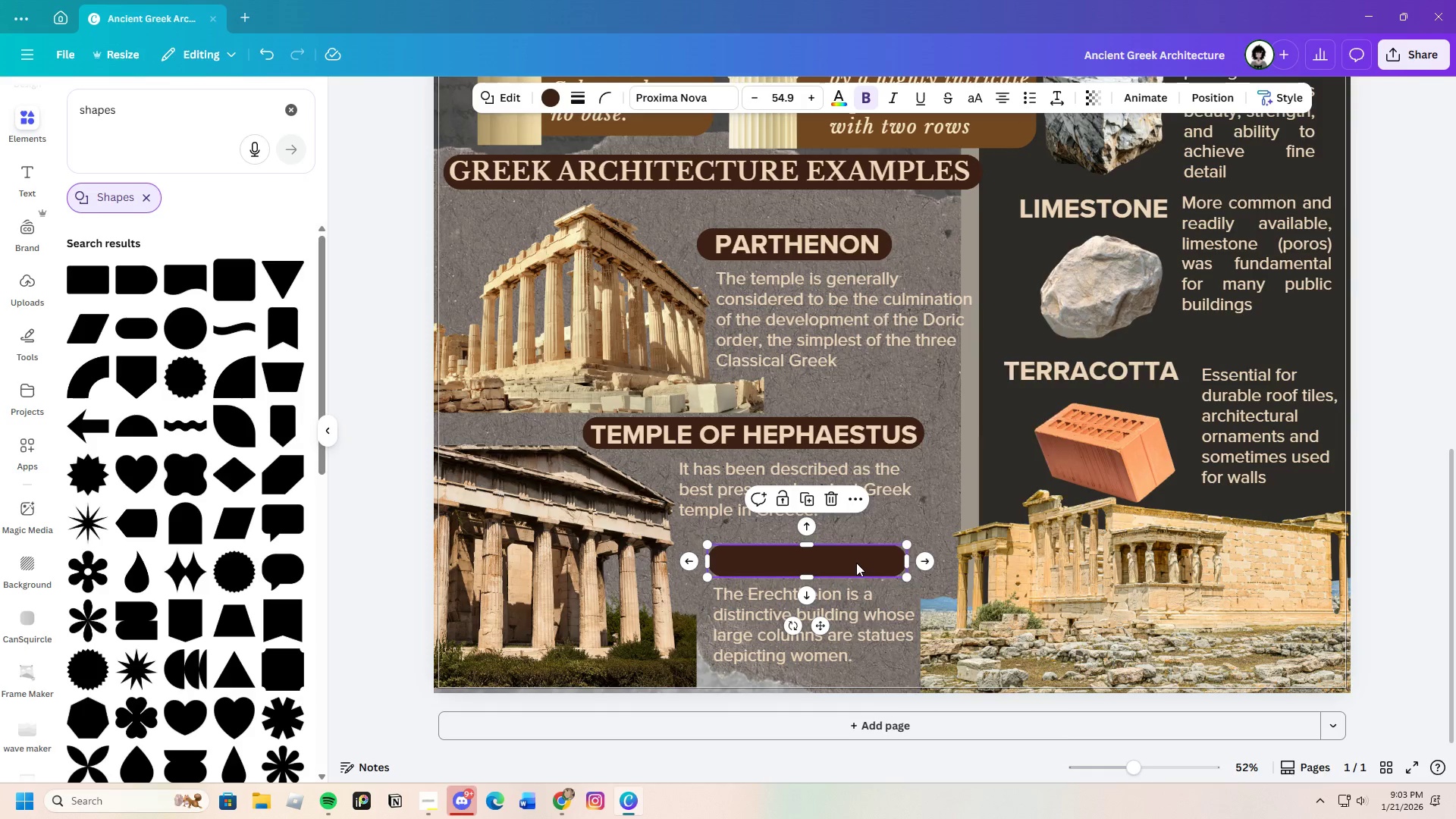 
right_click([856, 563])
 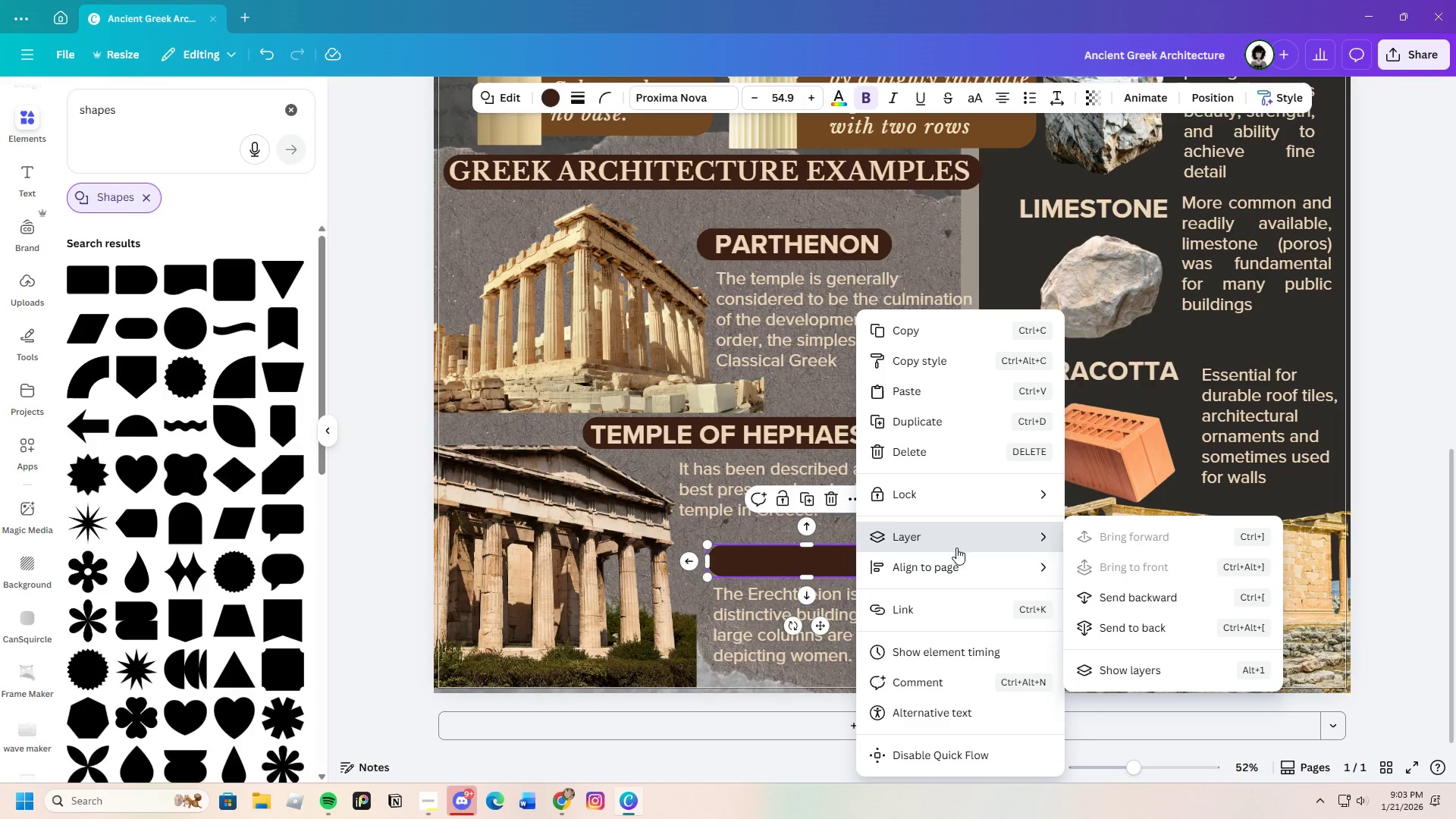 
left_click([1107, 600])
 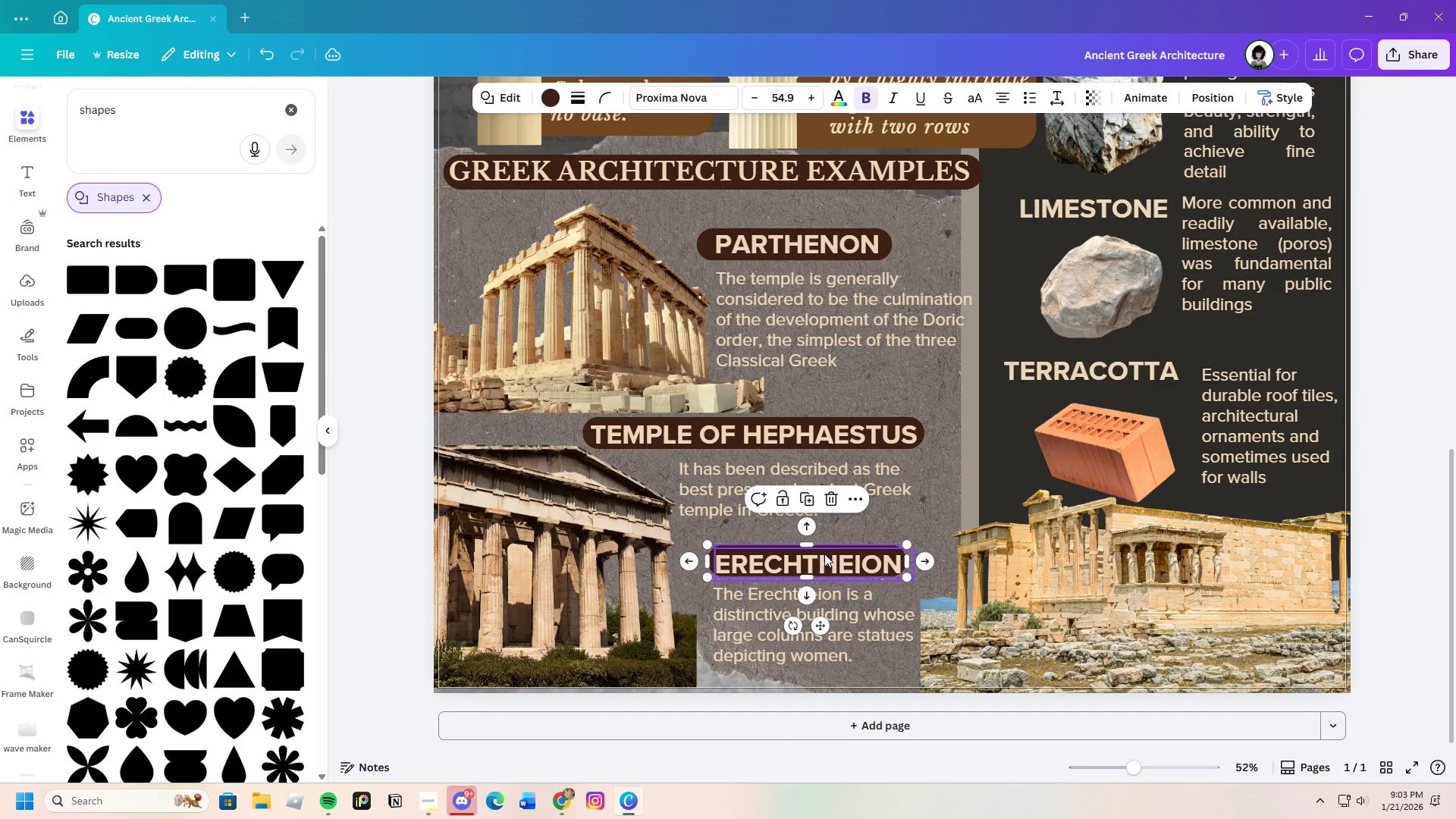 
left_click_drag(start_coordinate=[824, 628], to_coordinate=[827, 632])
 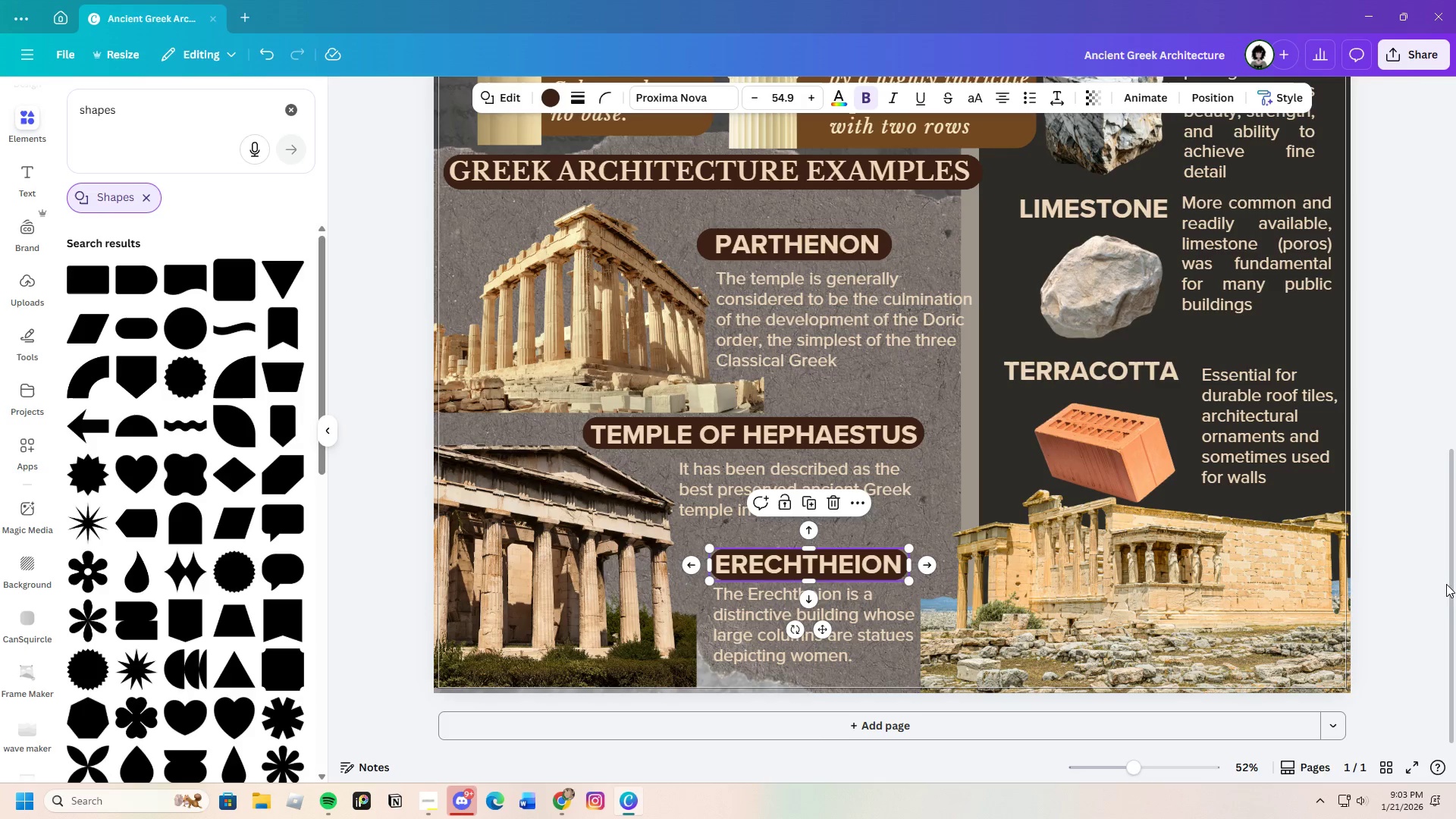 
left_click([1447, 584])
 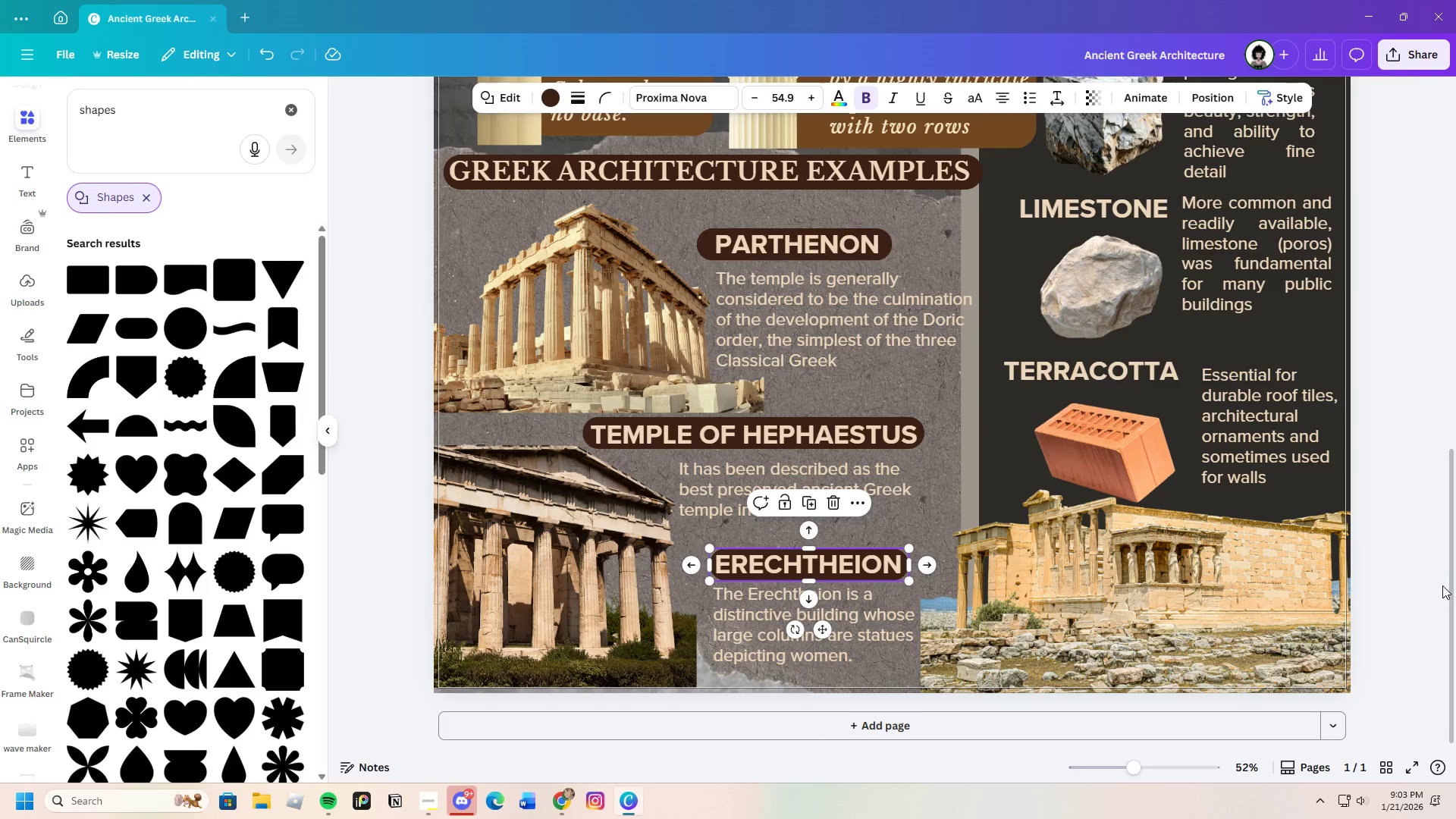 
left_click([1439, 587])
 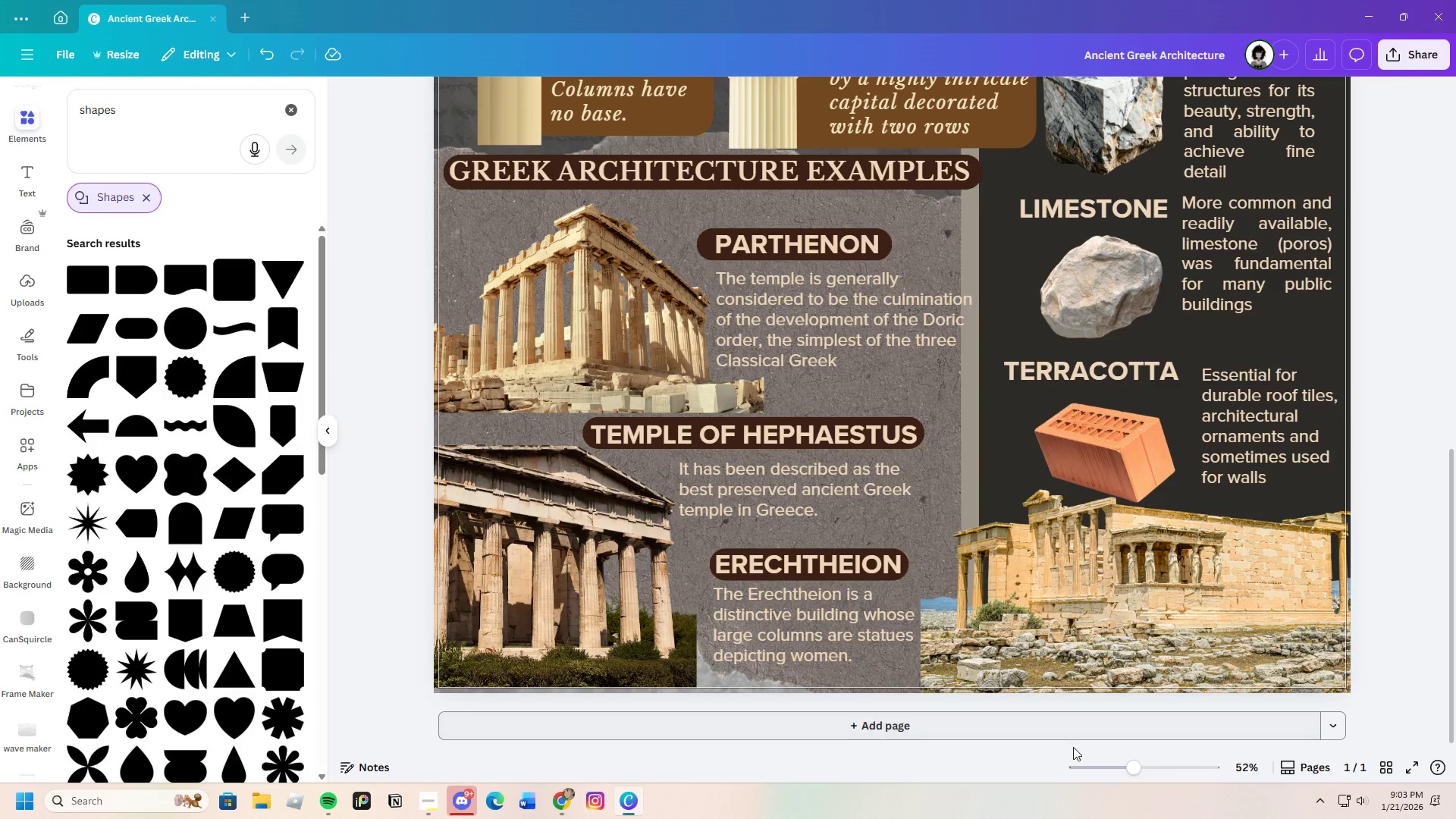 
left_click_drag(start_coordinate=[1137, 770], to_coordinate=[1122, 775])
 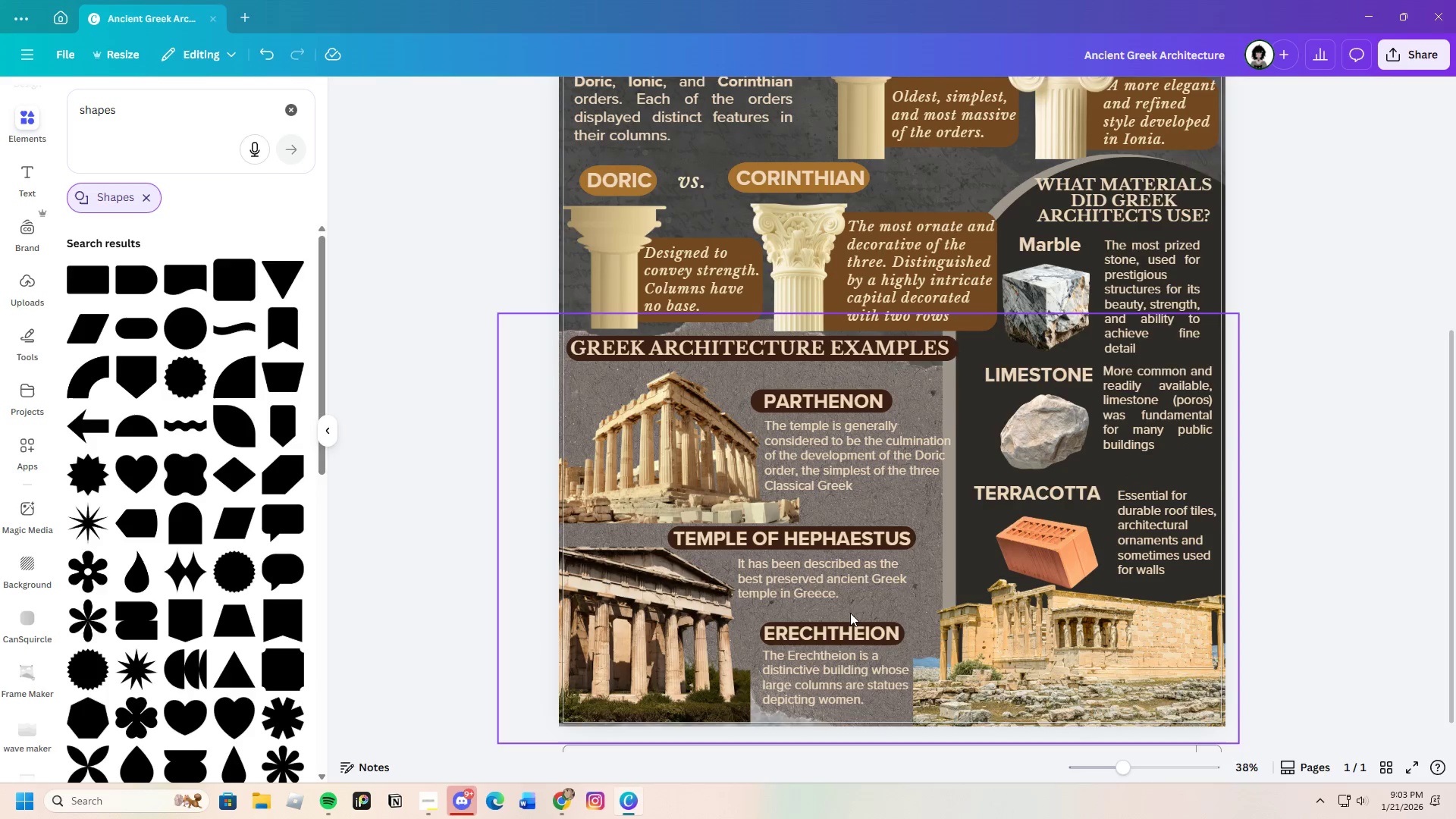 
scroll: coordinate [852, 613], scroll_direction: up, amount: 1.0
 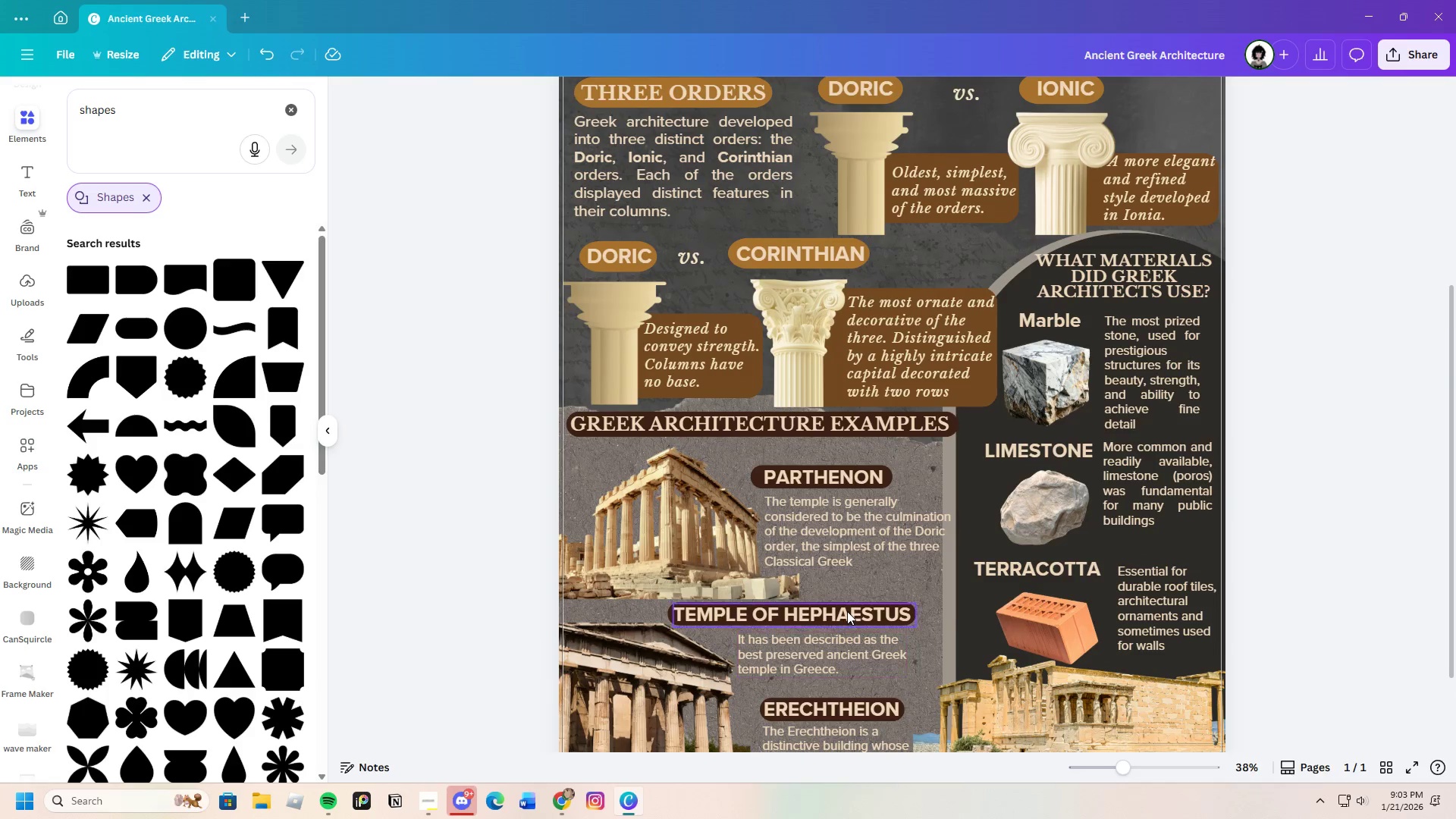 
scroll: coordinate [847, 611], scroll_direction: down, amount: 2.0
 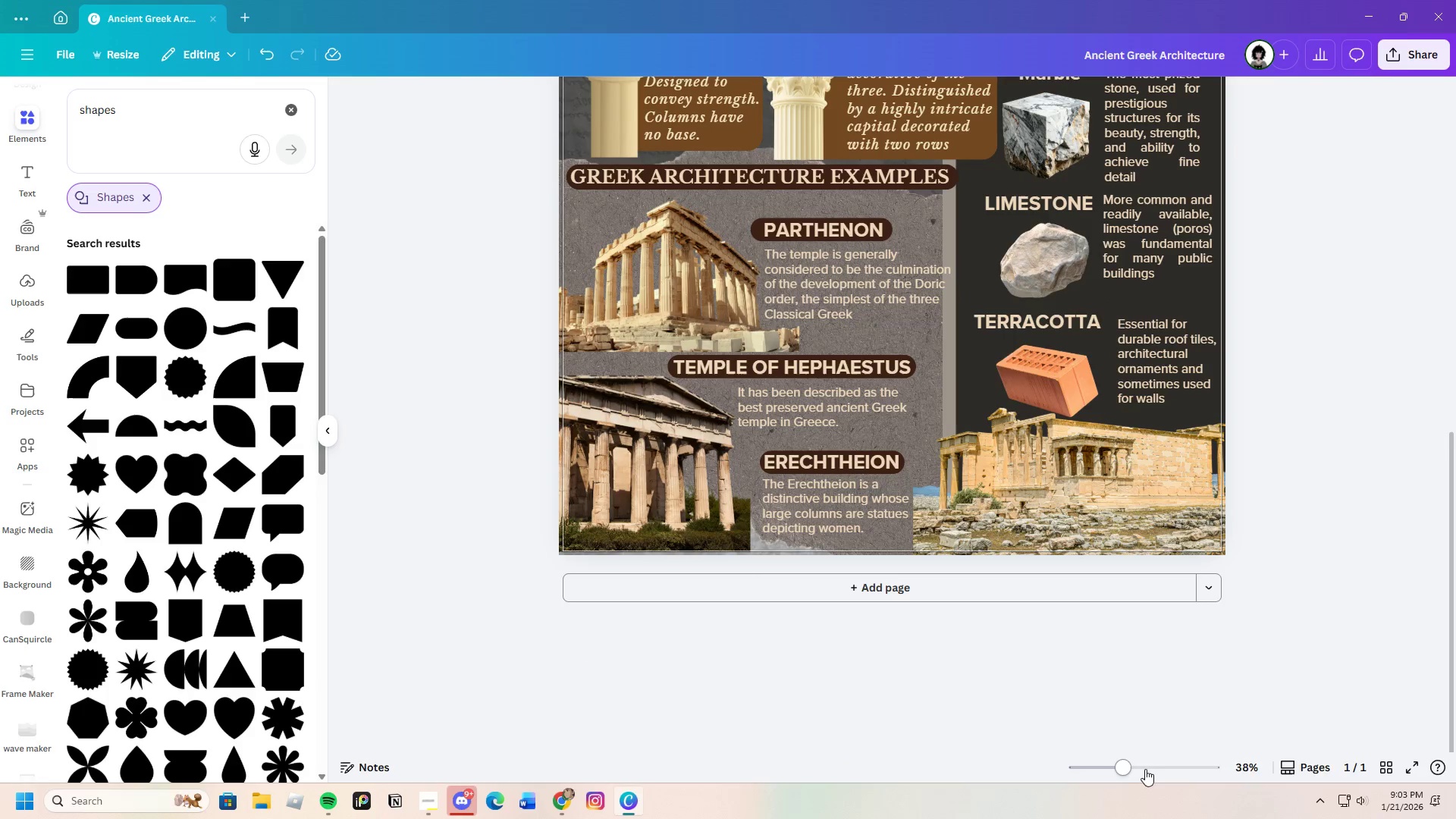 
left_click_drag(start_coordinate=[1130, 767], to_coordinate=[1120, 764])
 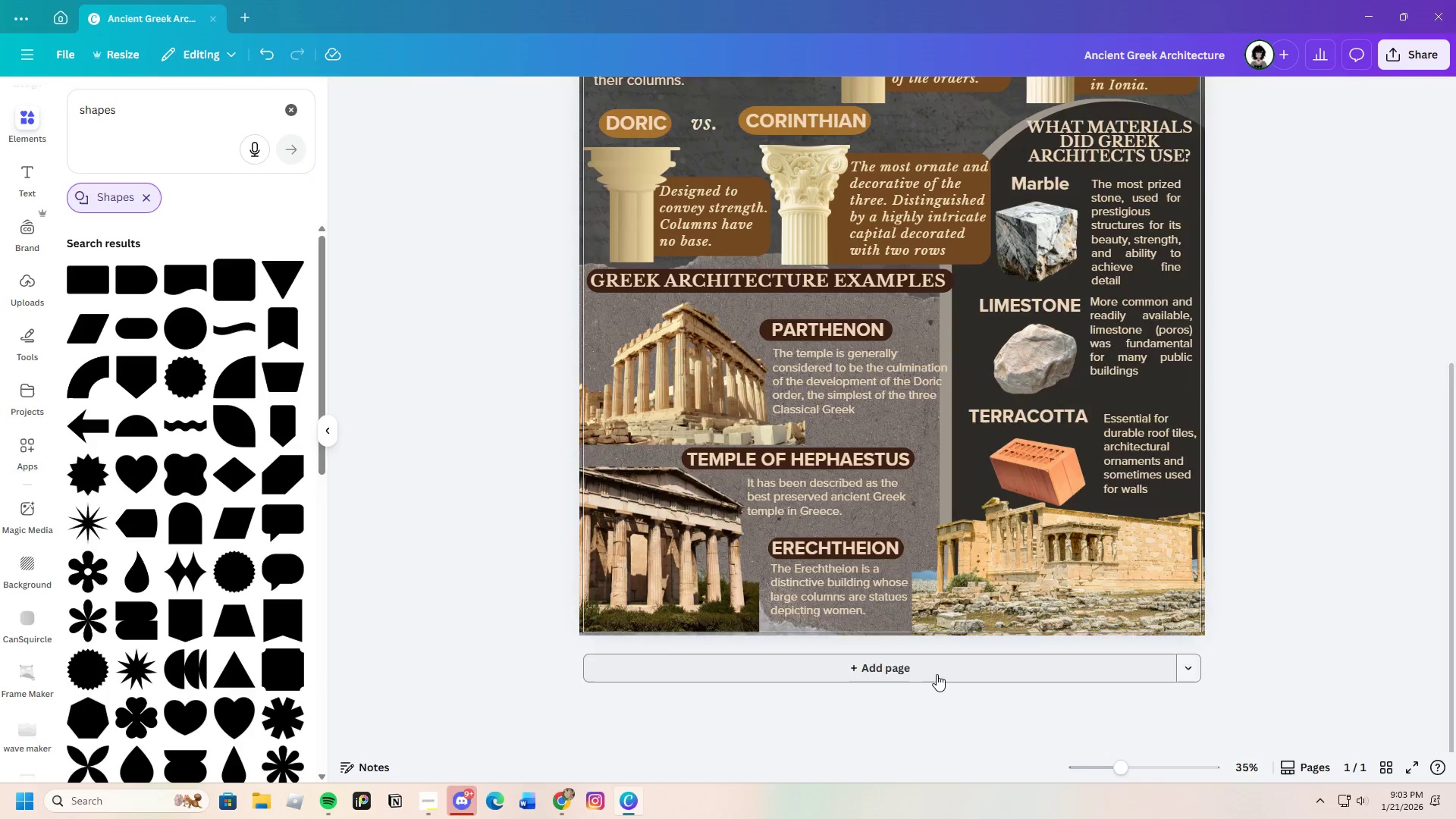 
scroll: coordinate [934, 674], scroll_direction: up, amount: 4.0
 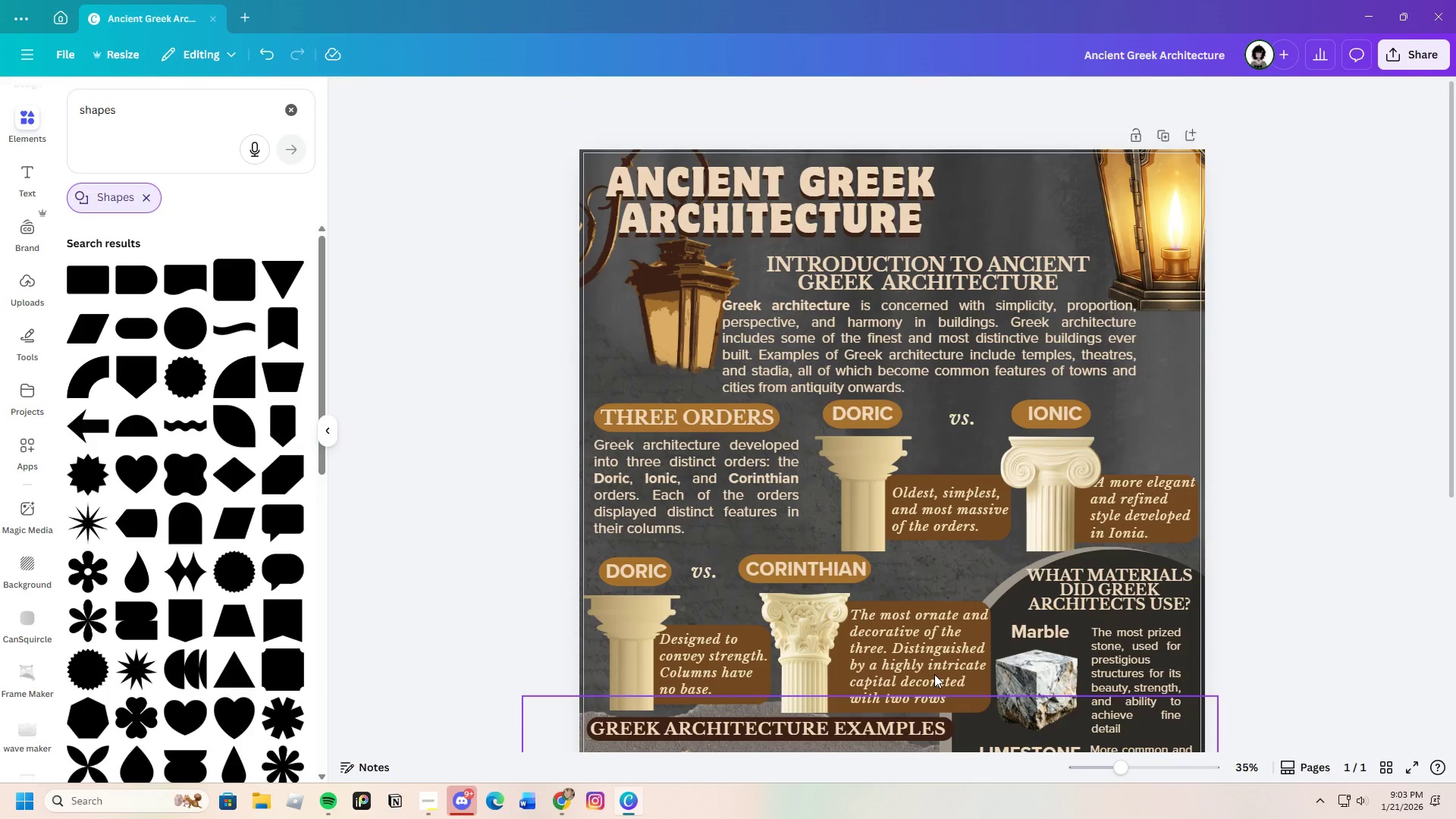 
scroll: coordinate [934, 674], scroll_direction: down, amount: 2.0
 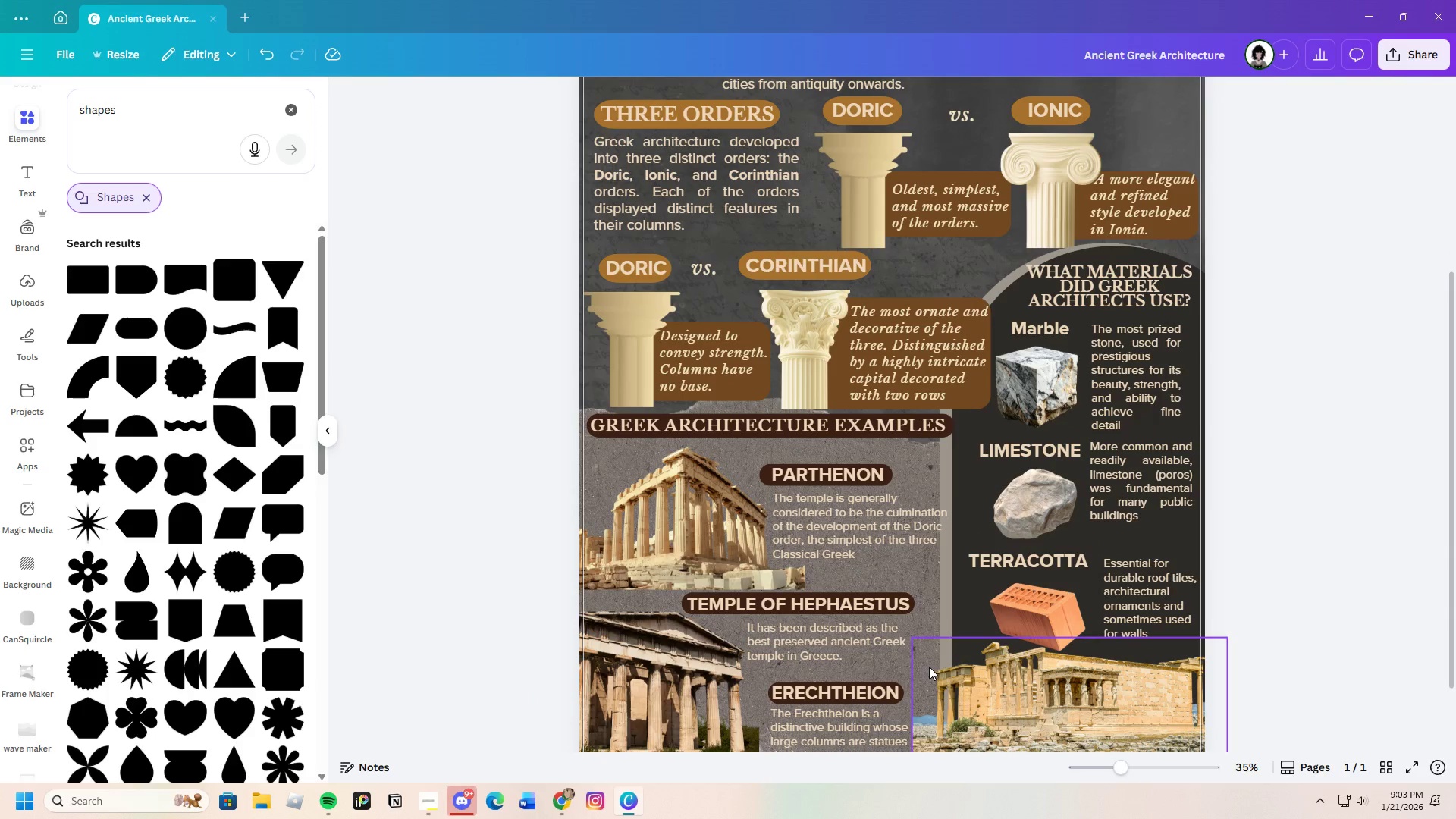 
scroll: coordinate [928, 666], scroll_direction: up, amount: 1.0
 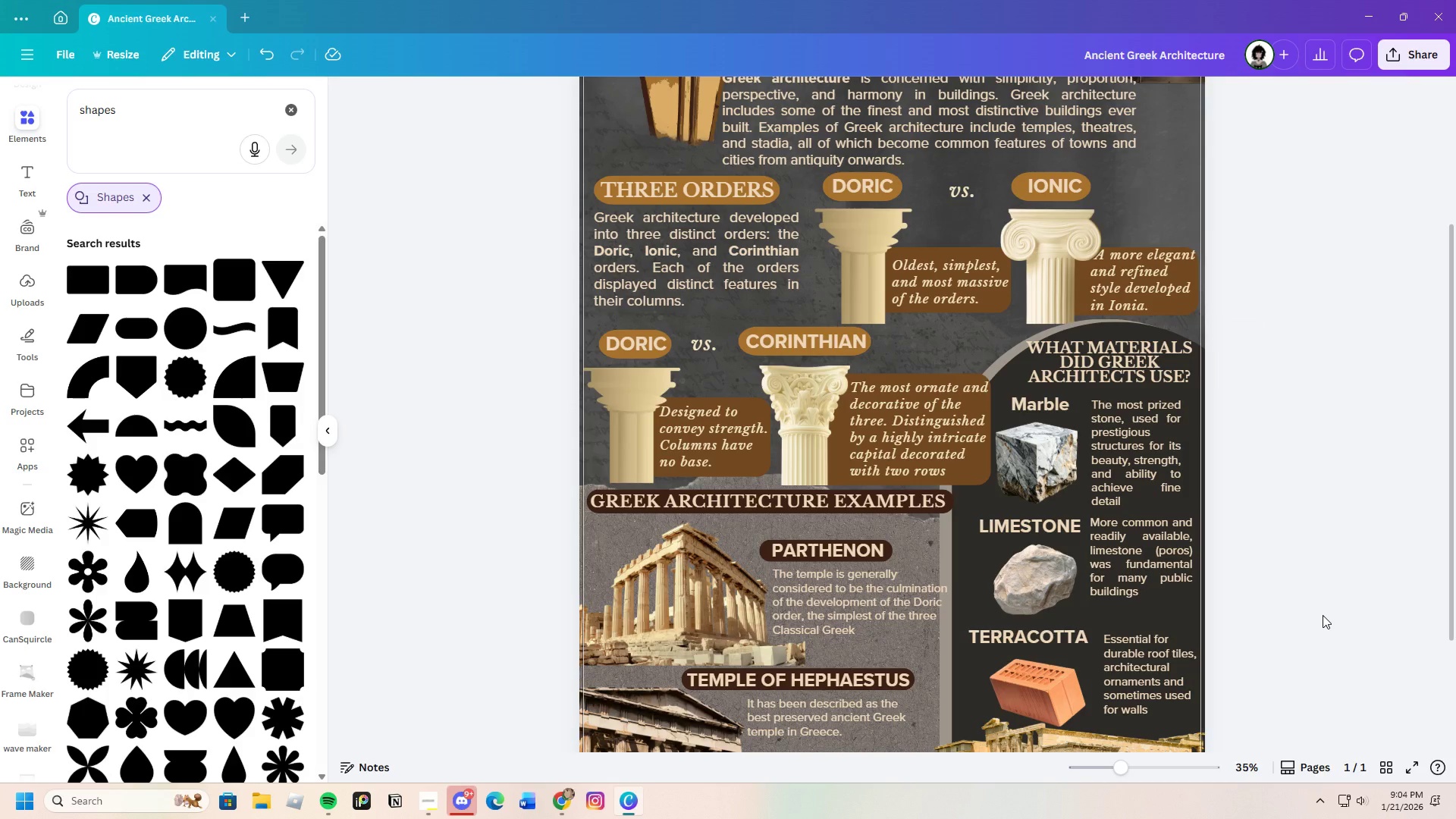 
wait(5.93)
 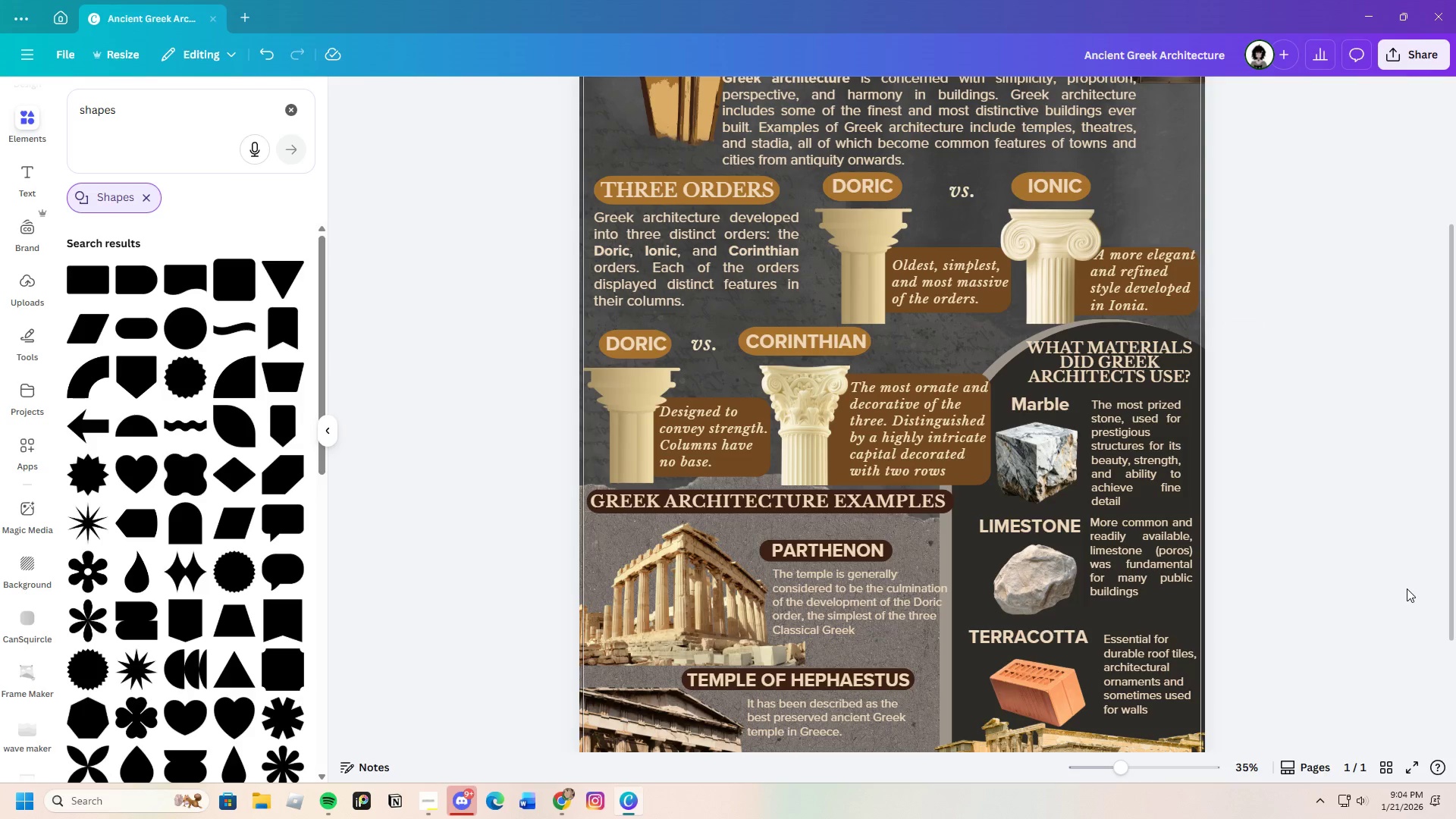 
scroll: coordinate [1318, 614], scroll_direction: down, amount: 1.0
 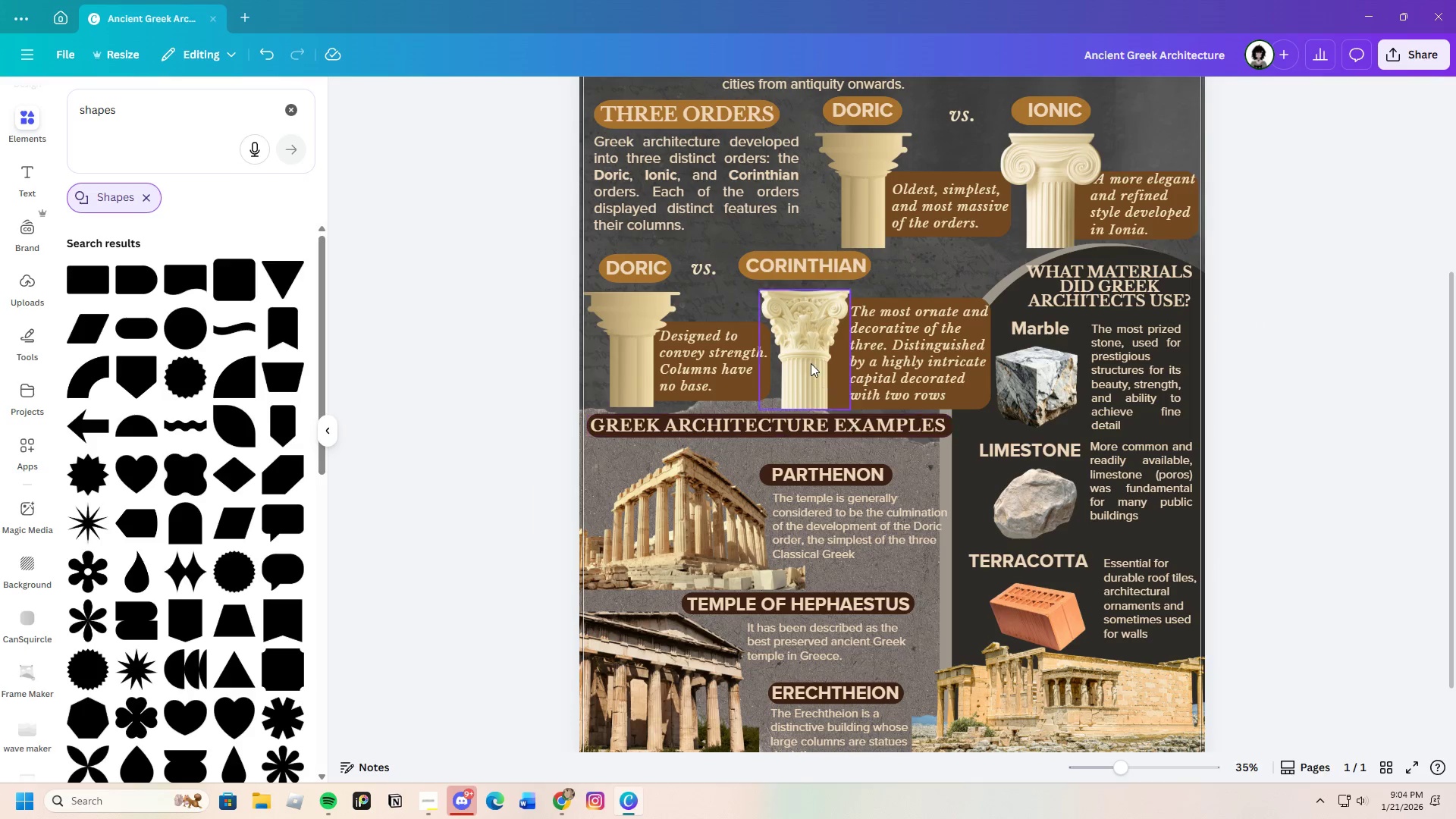 
left_click([799, 351])
 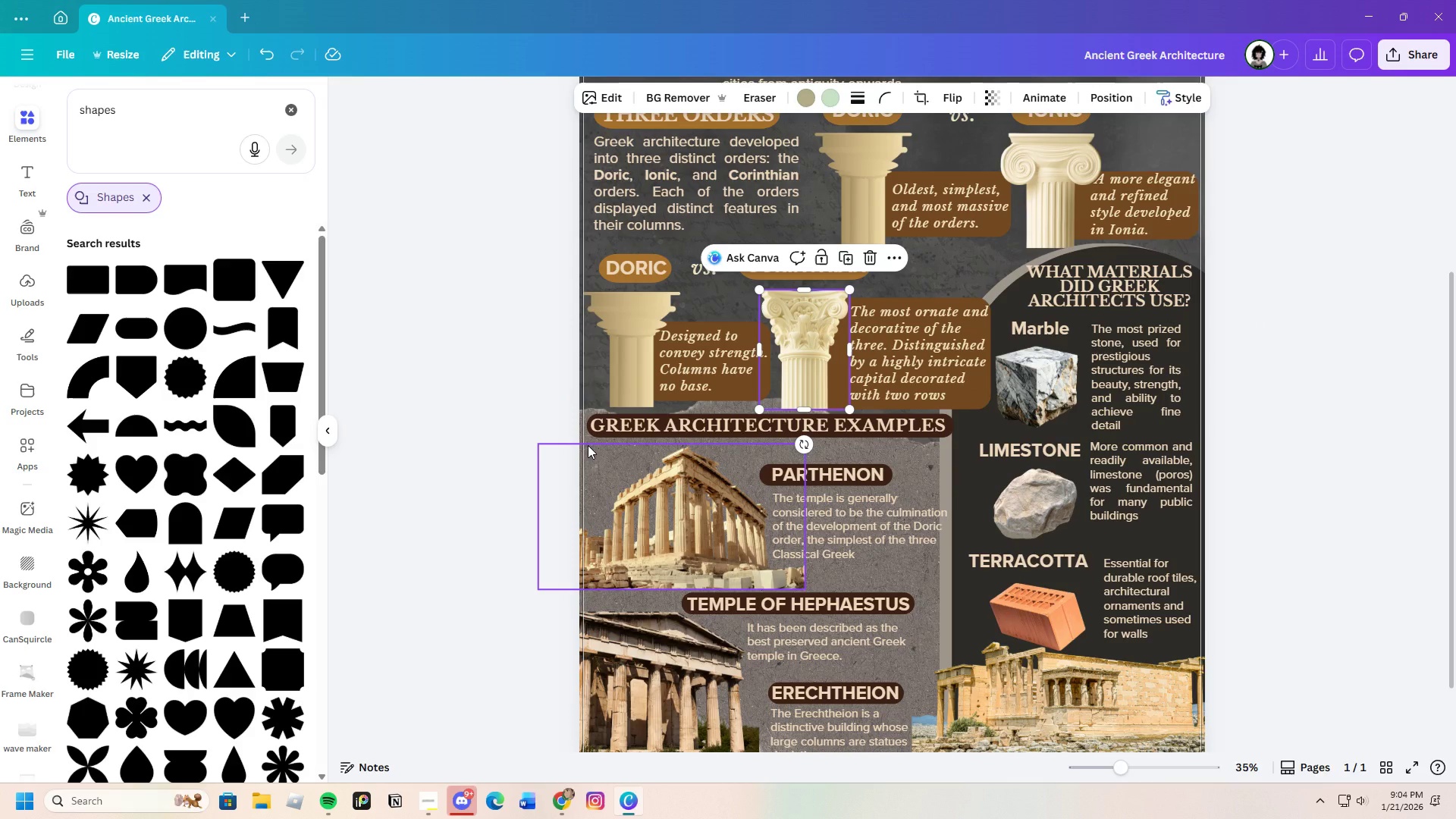 
wait(8.14)
 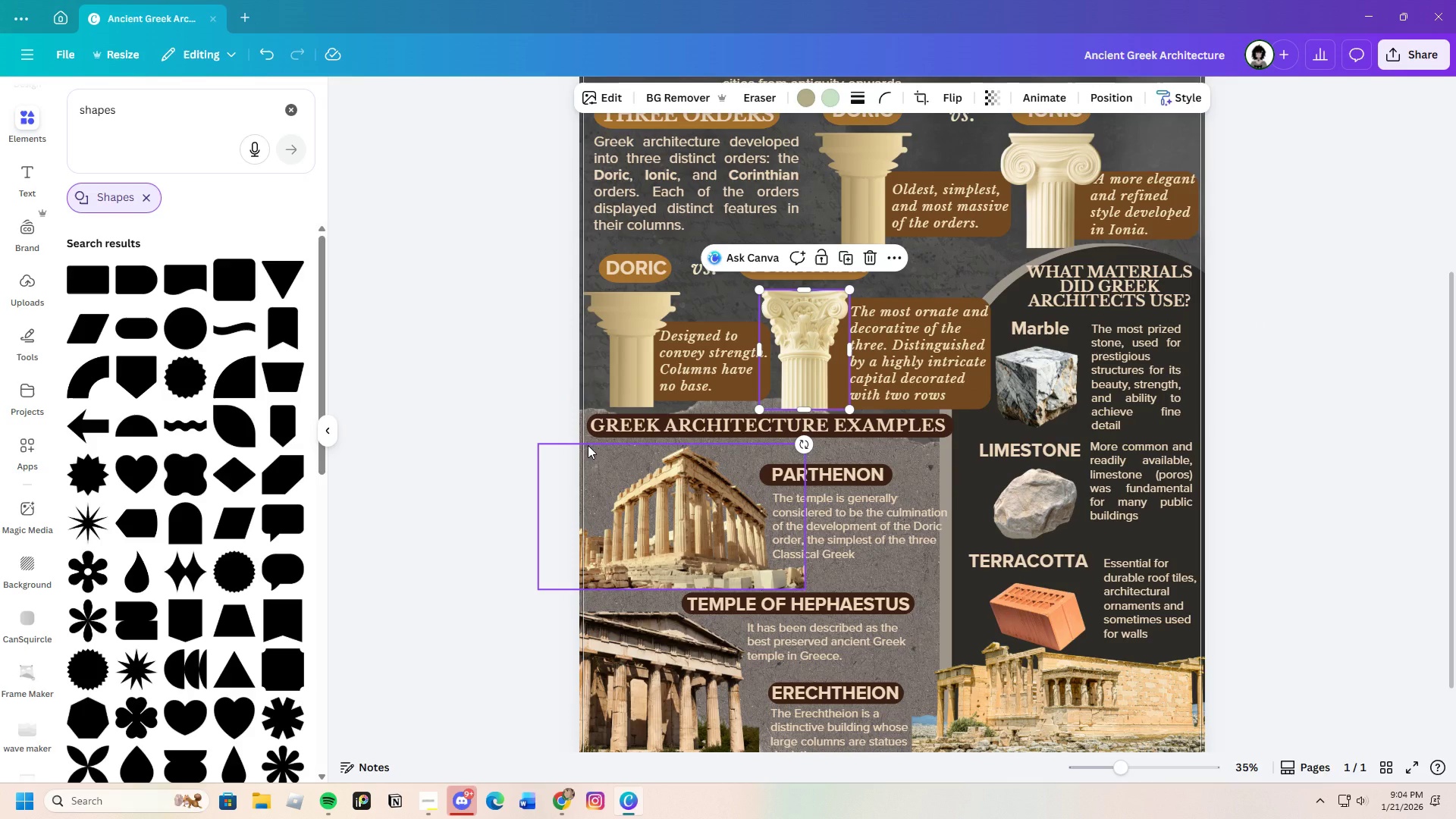 
scroll: coordinate [1404, 538], scroll_direction: up, amount: 4.0
 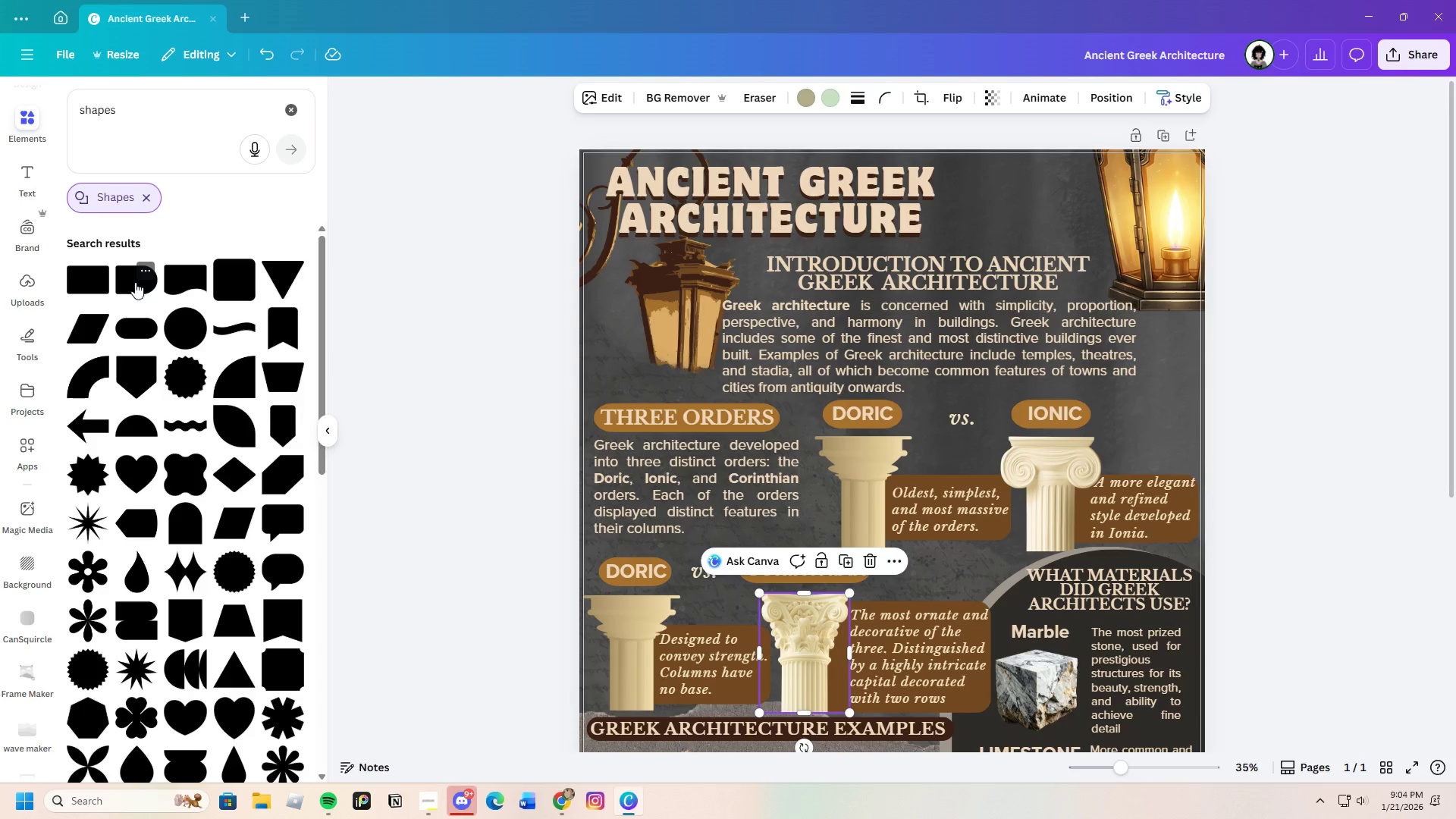 
wait(5.06)
 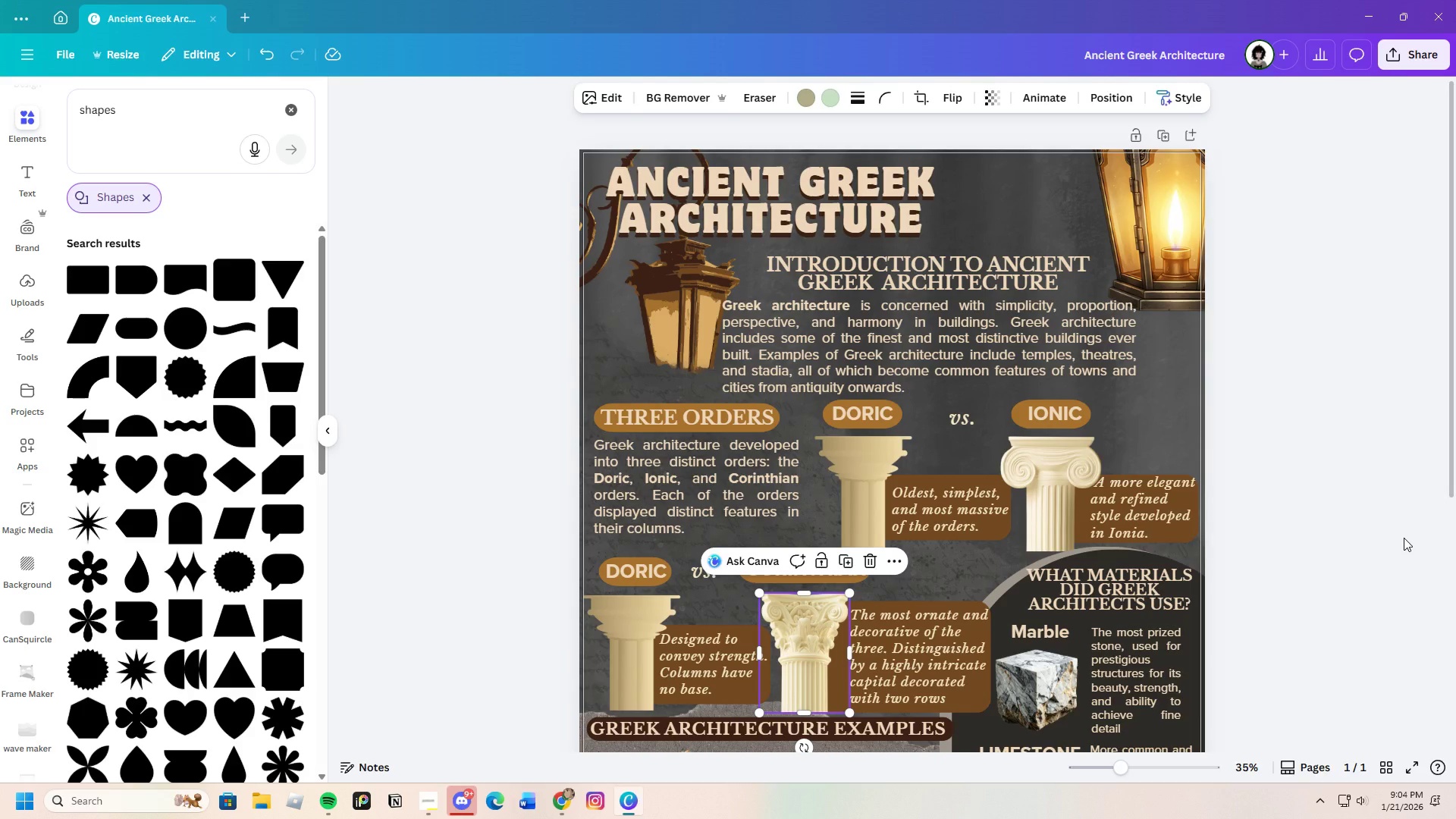 
left_click([130, 285])
 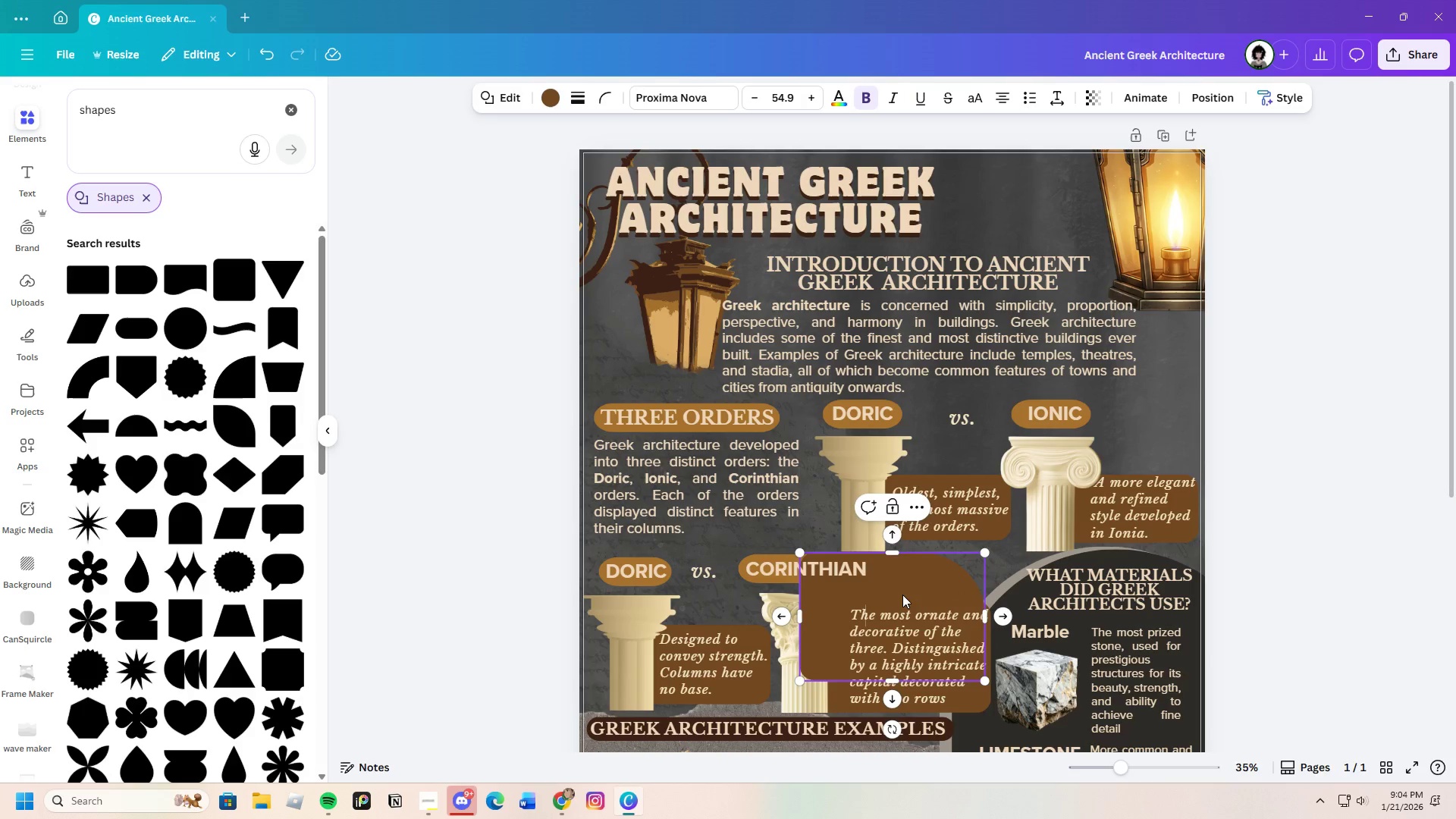 
left_click_drag(start_coordinate=[902, 595], to_coordinate=[904, 591])
 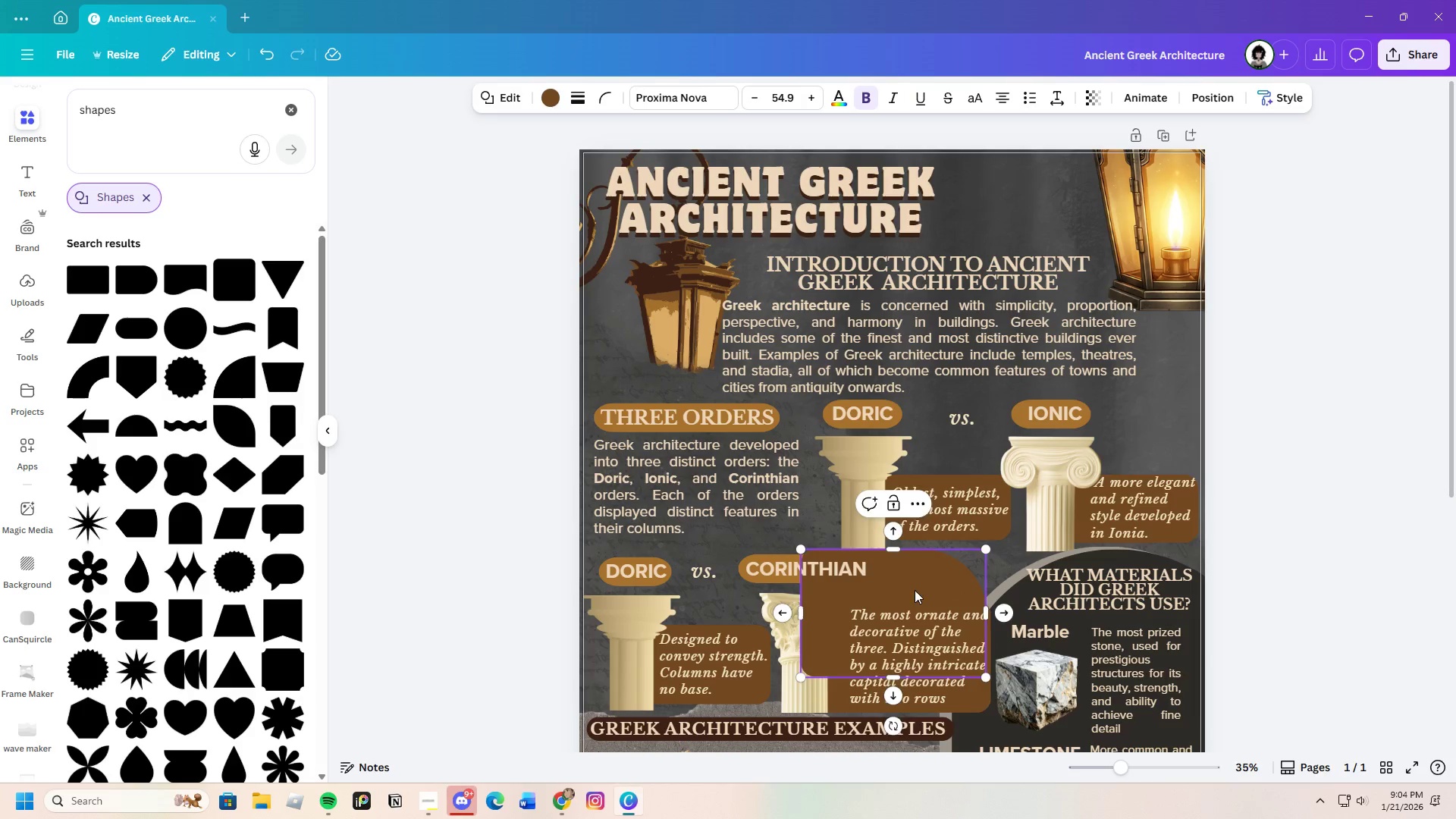 
left_click_drag(start_coordinate=[915, 590], to_coordinate=[801, 295])
 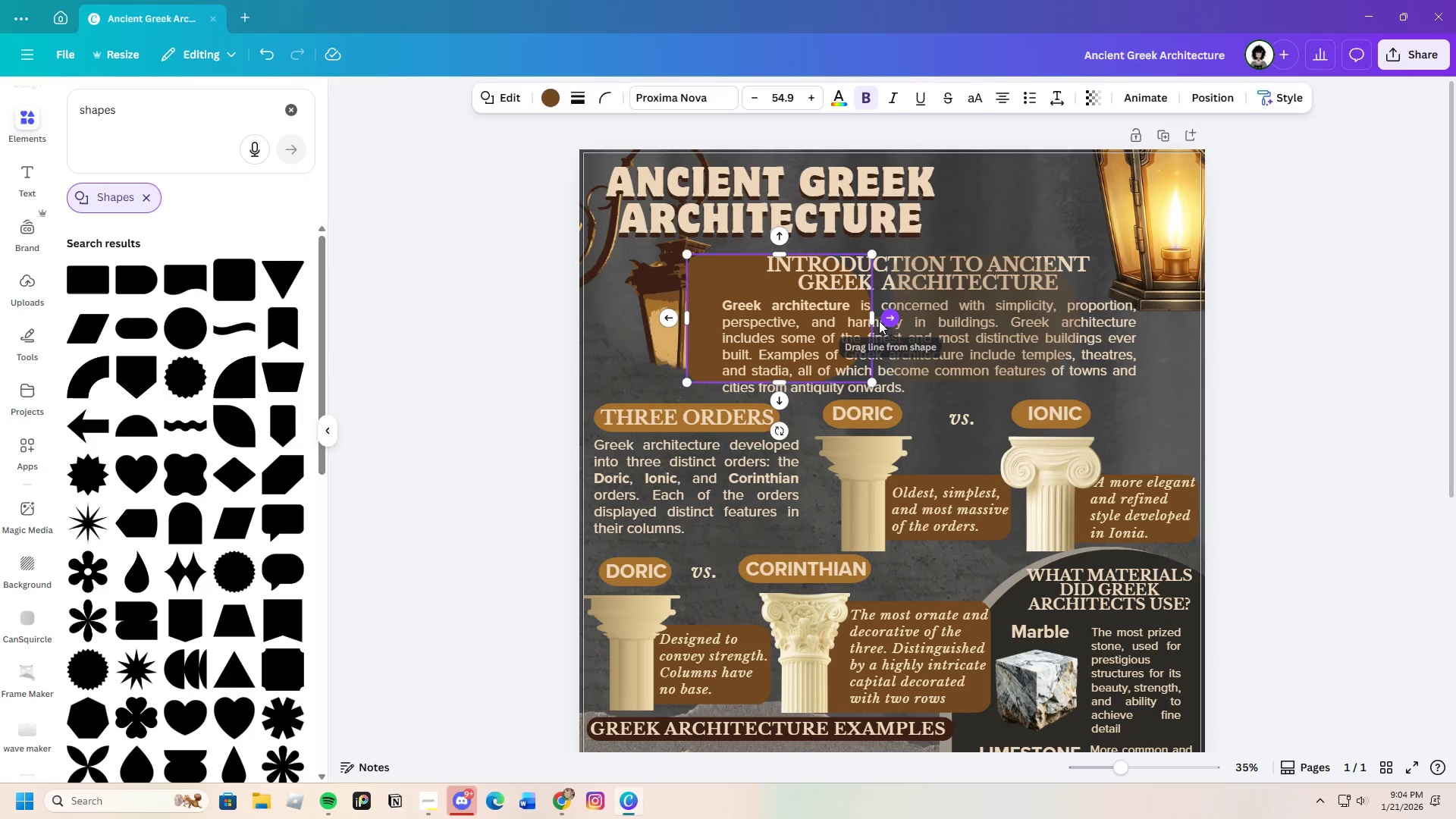 
left_click_drag(start_coordinate=[874, 319], to_coordinate=[1149, 327])
 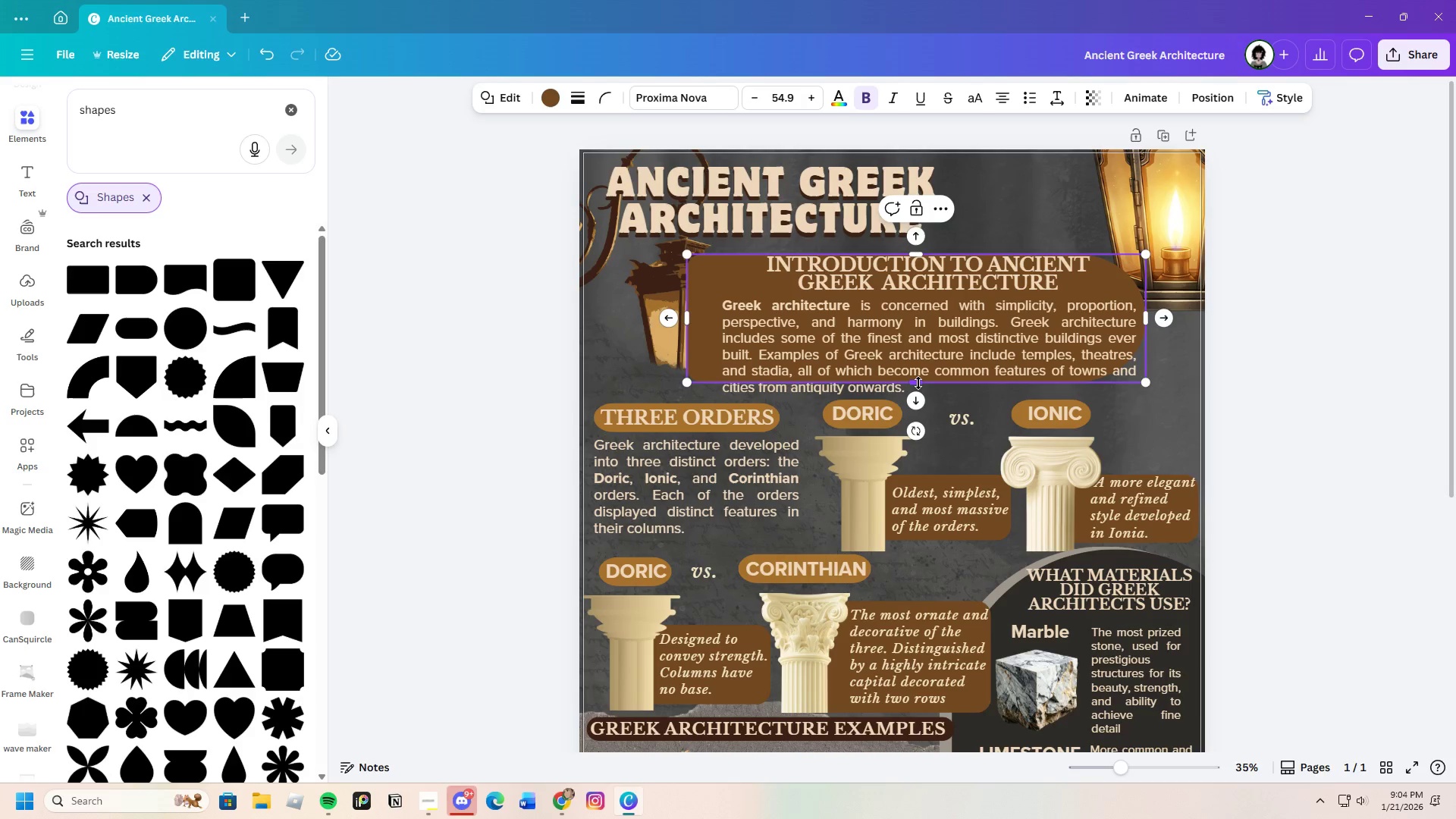 
left_click_drag(start_coordinate=[918, 383], to_coordinate=[946, 402])
 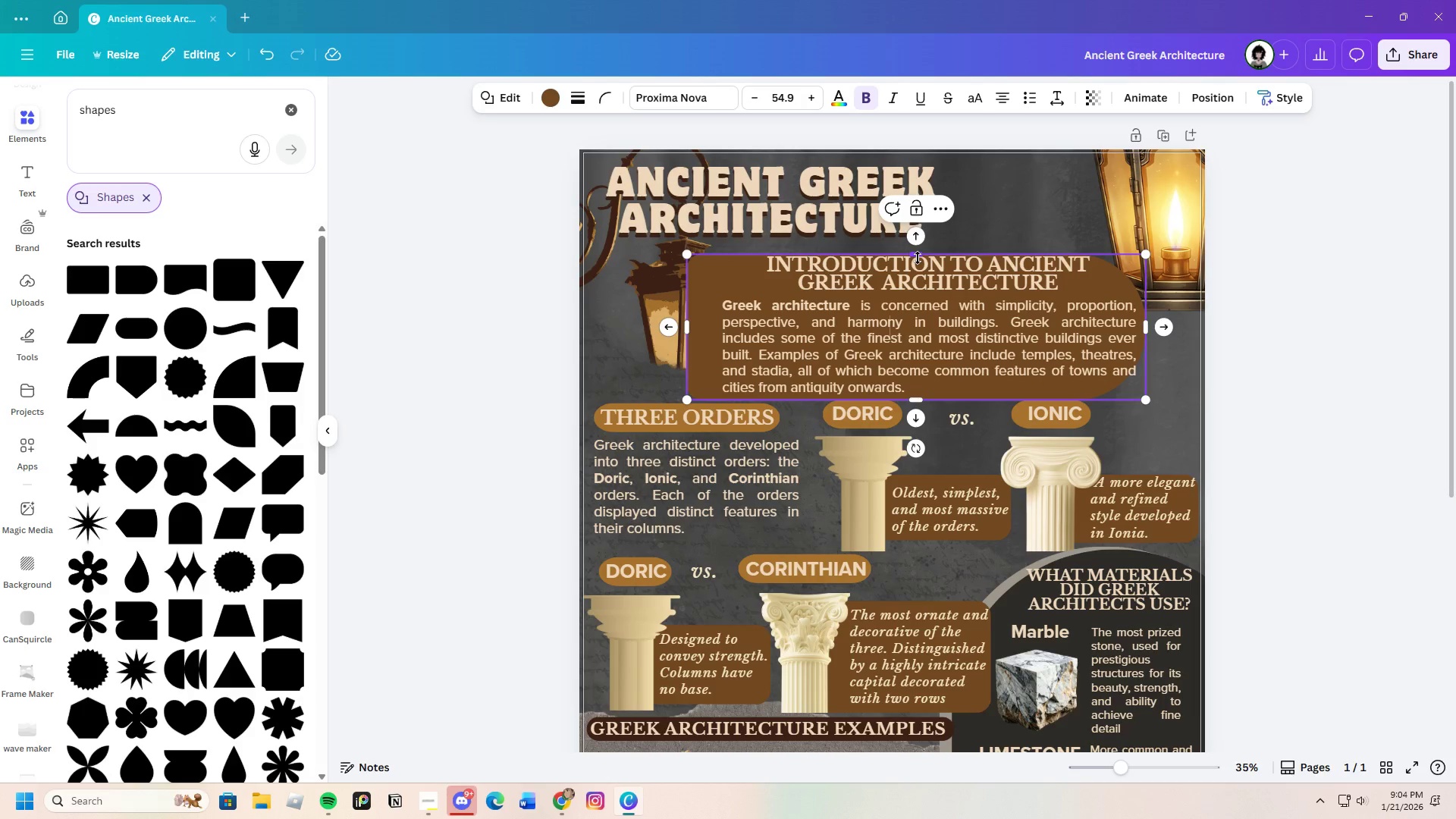 
left_click_drag(start_coordinate=[918, 258], to_coordinate=[918, 250])
 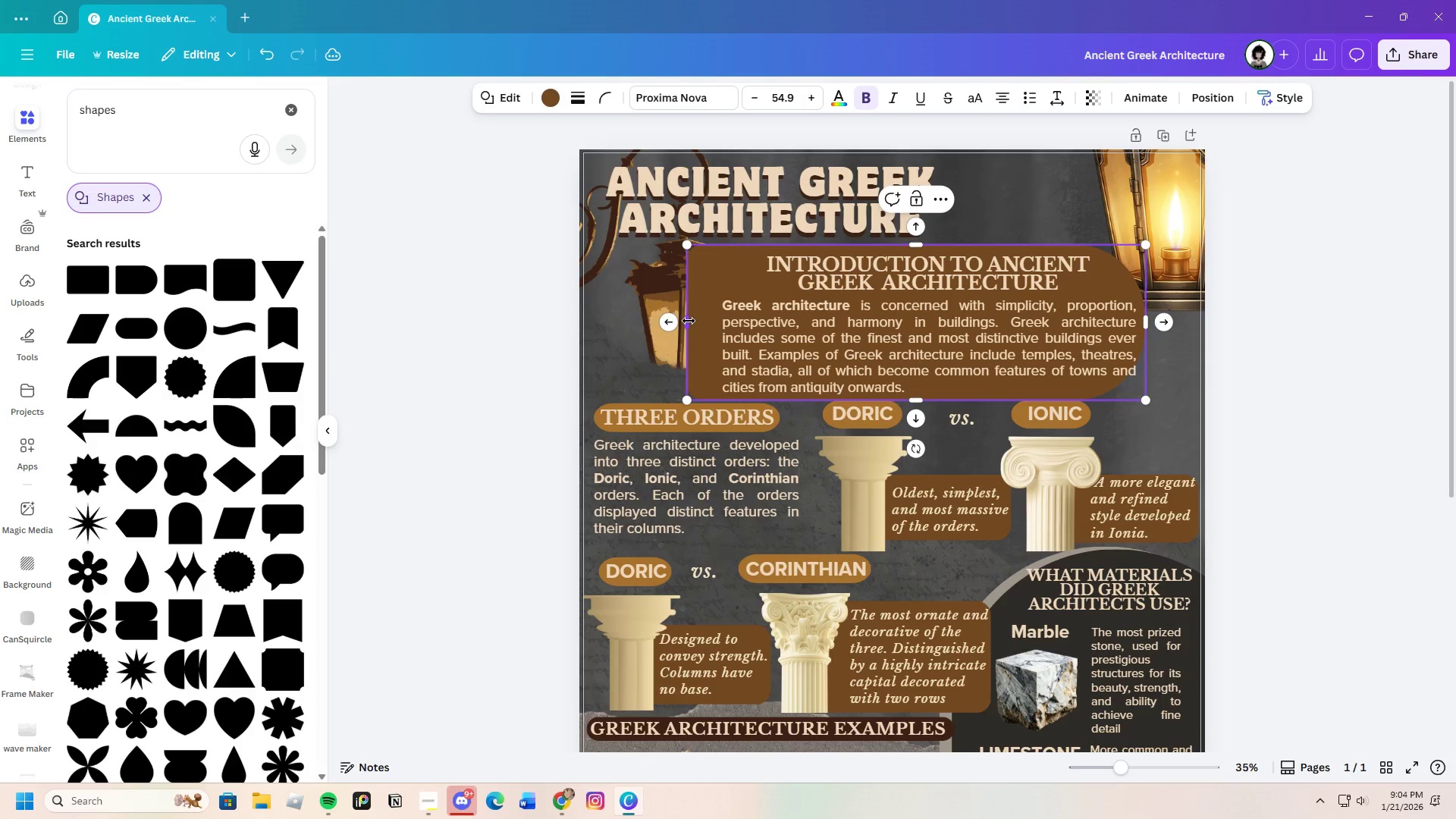 
left_click_drag(start_coordinate=[689, 322], to_coordinate=[704, 329])
 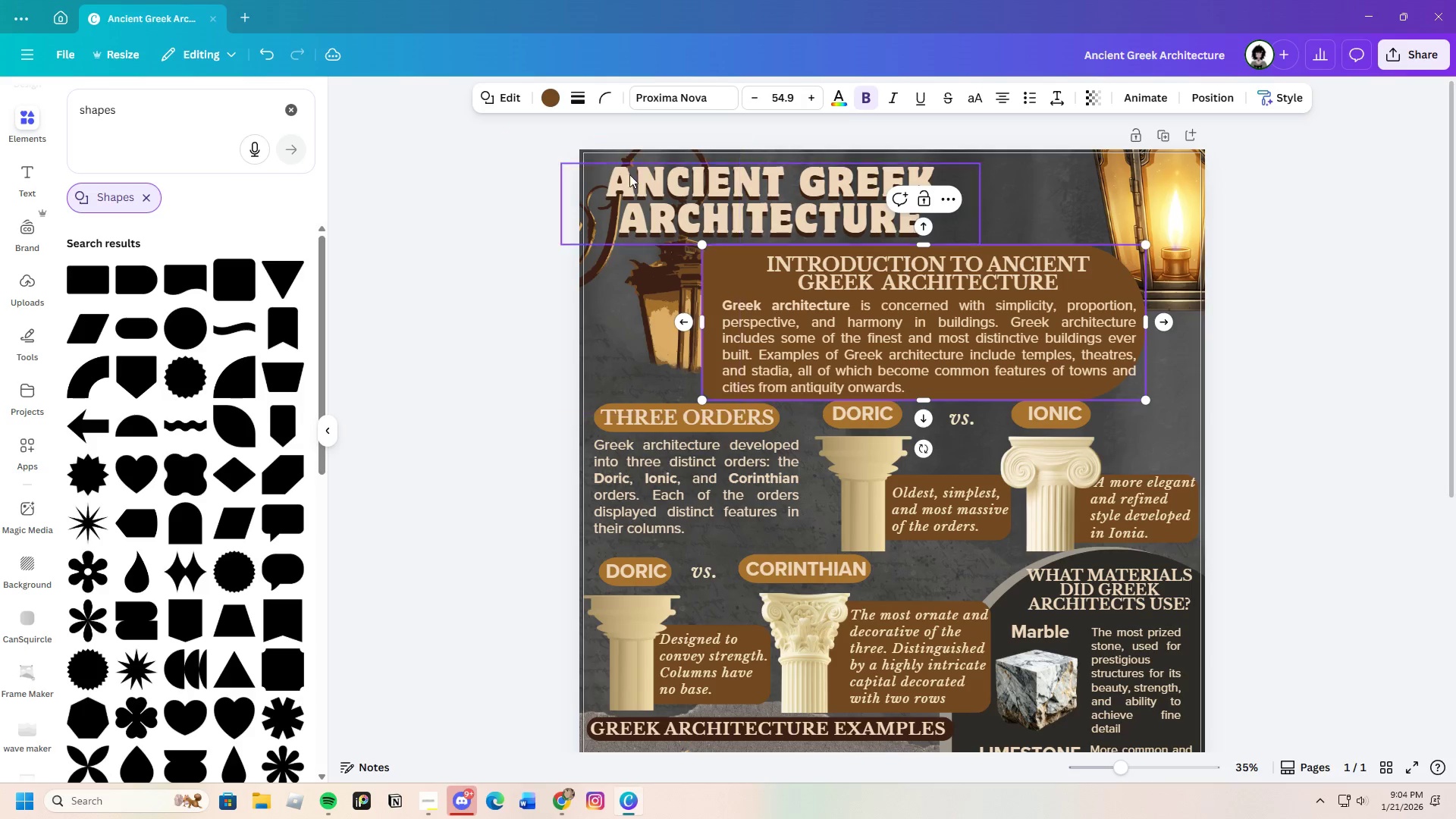 
mouse_move([554, 103])
 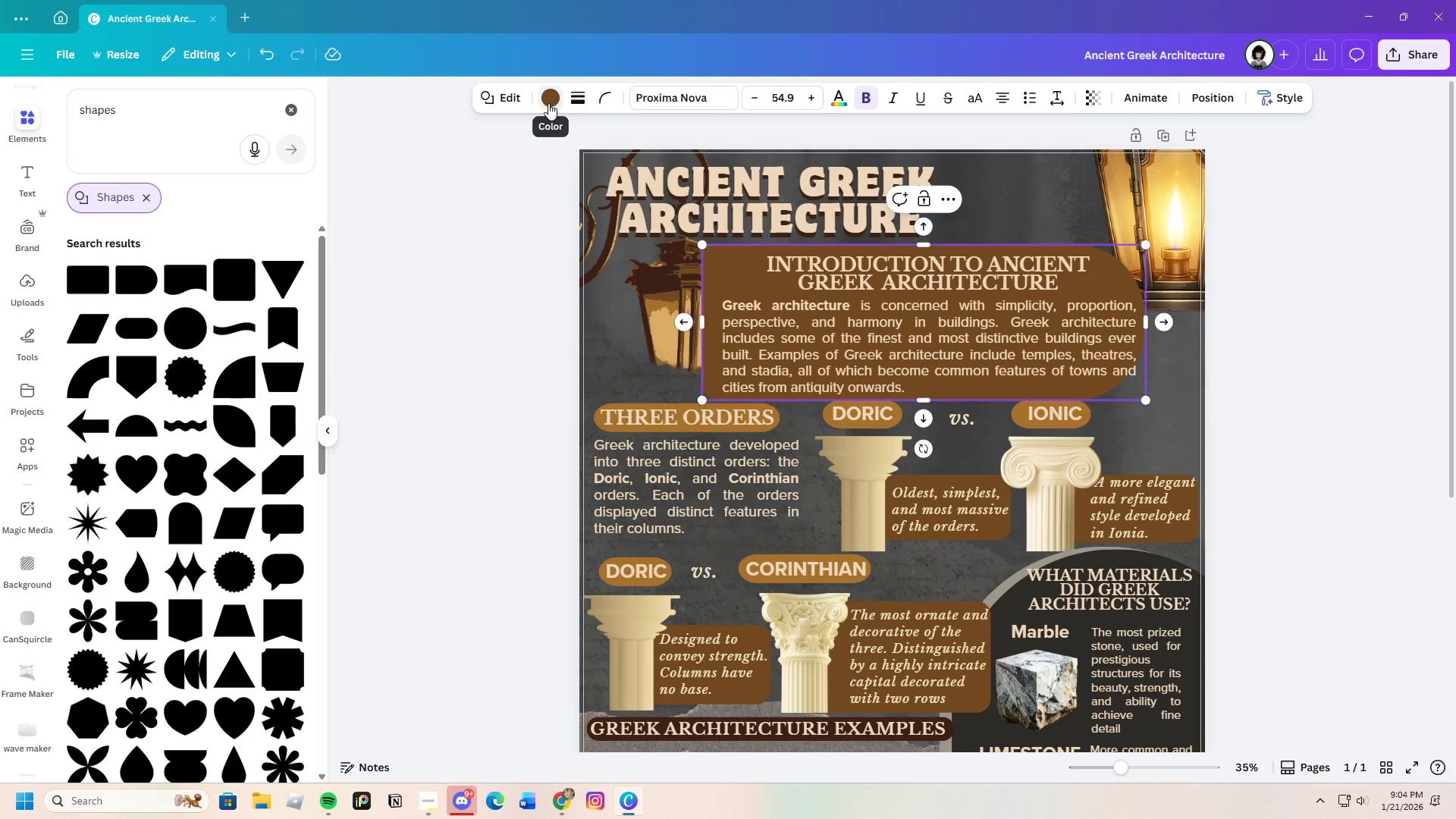 
left_click([548, 103])
 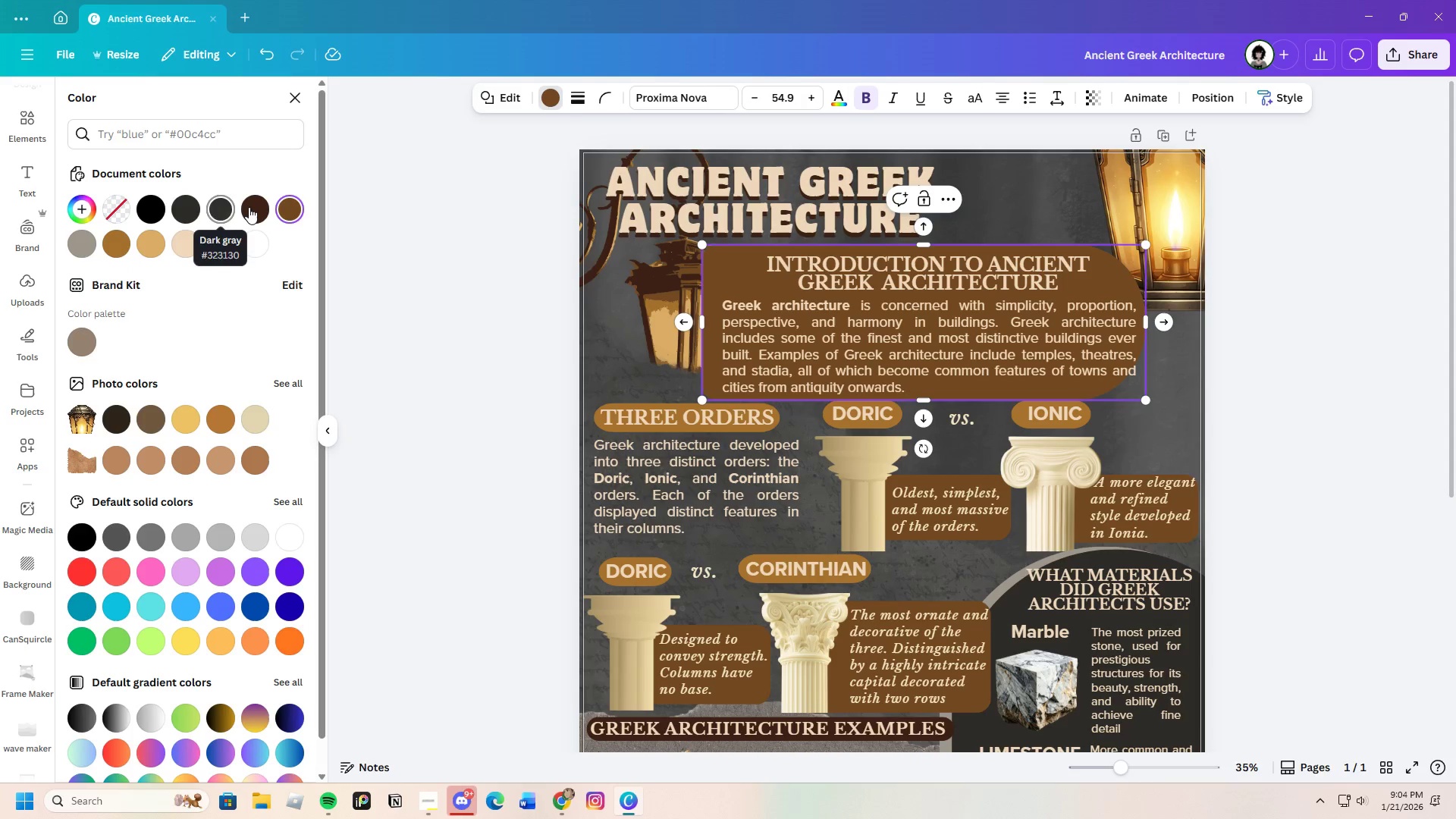 
left_click([249, 206])
 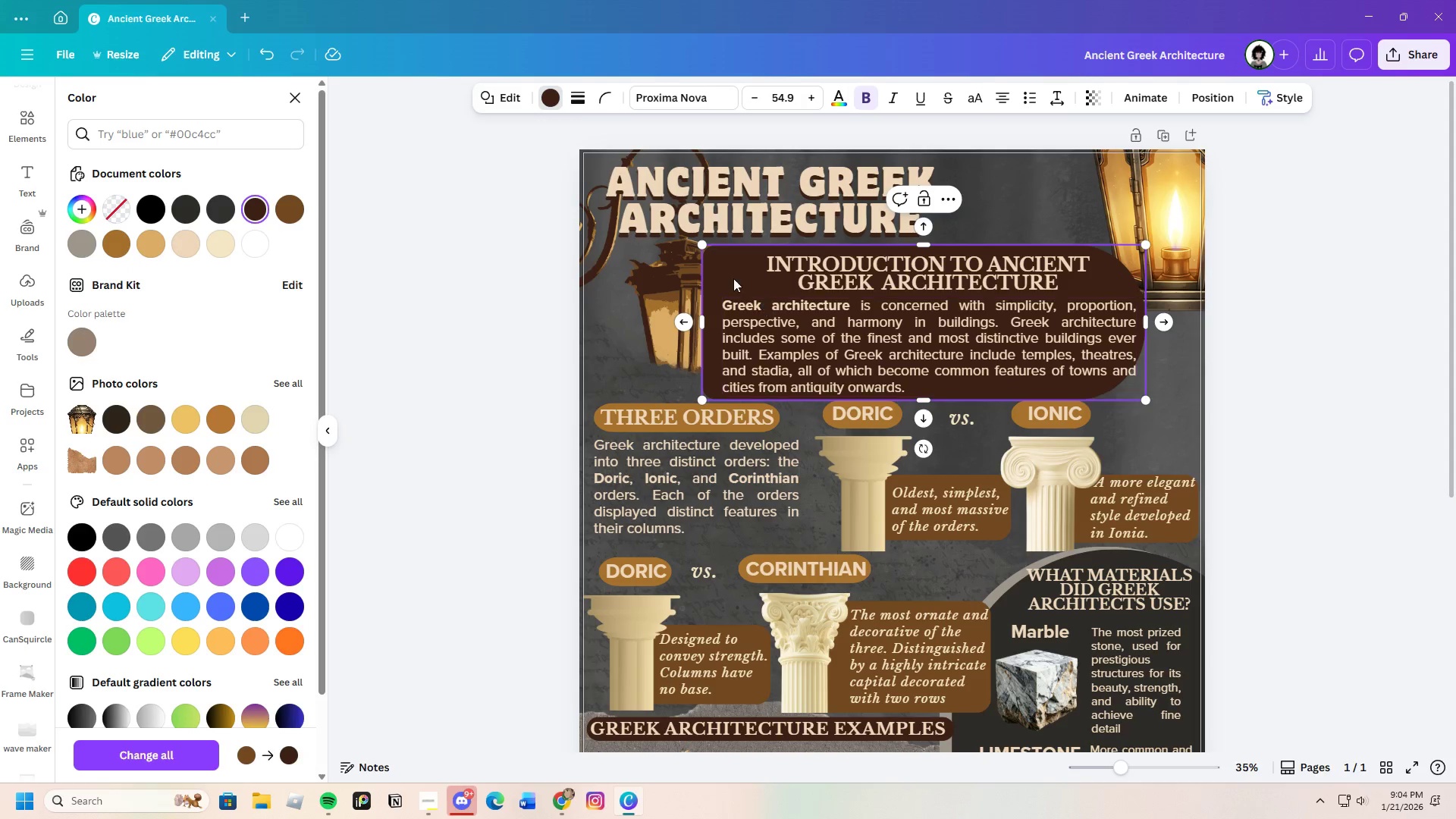 
right_click([728, 266])
 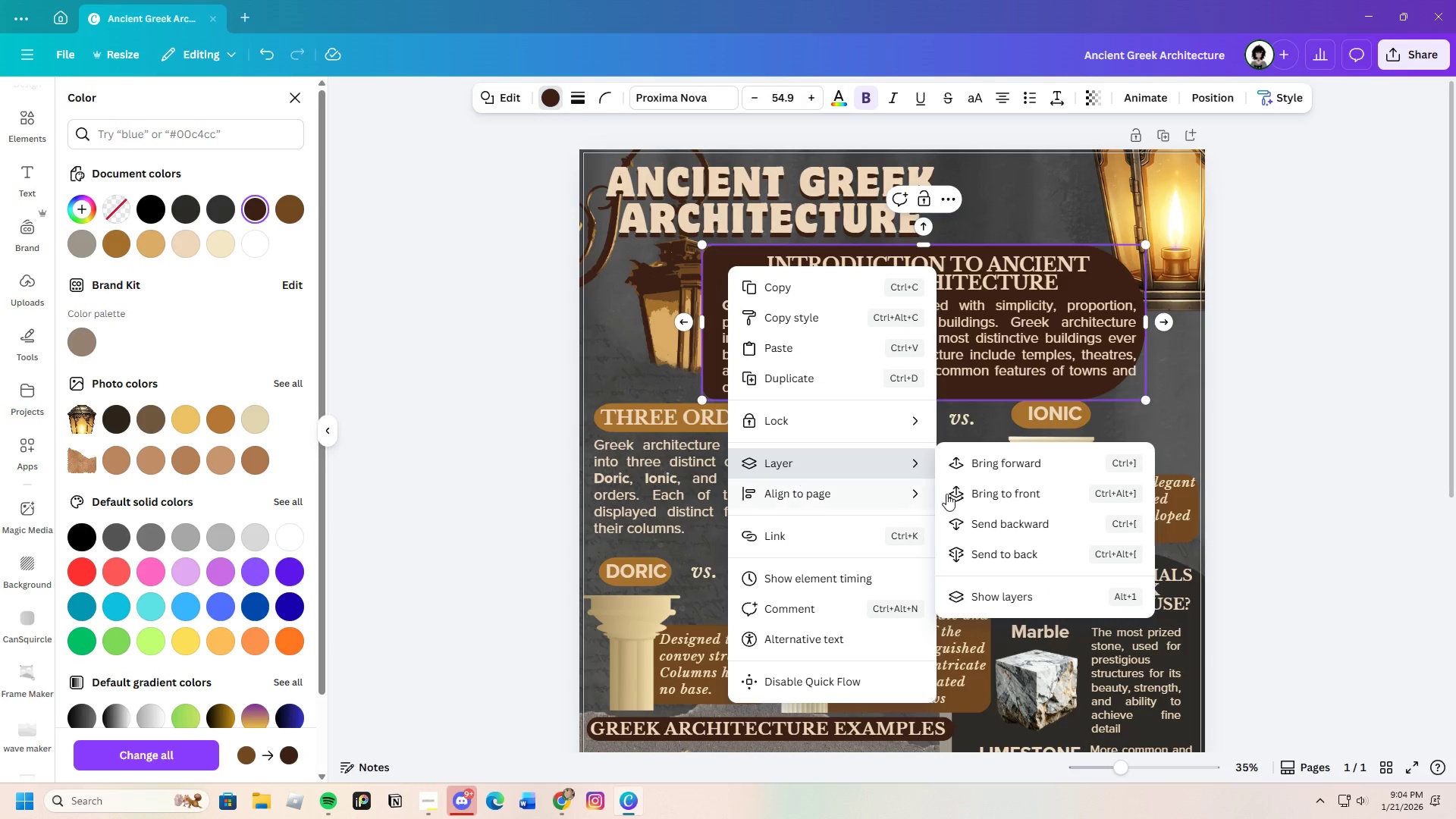 
left_click([1007, 532])
 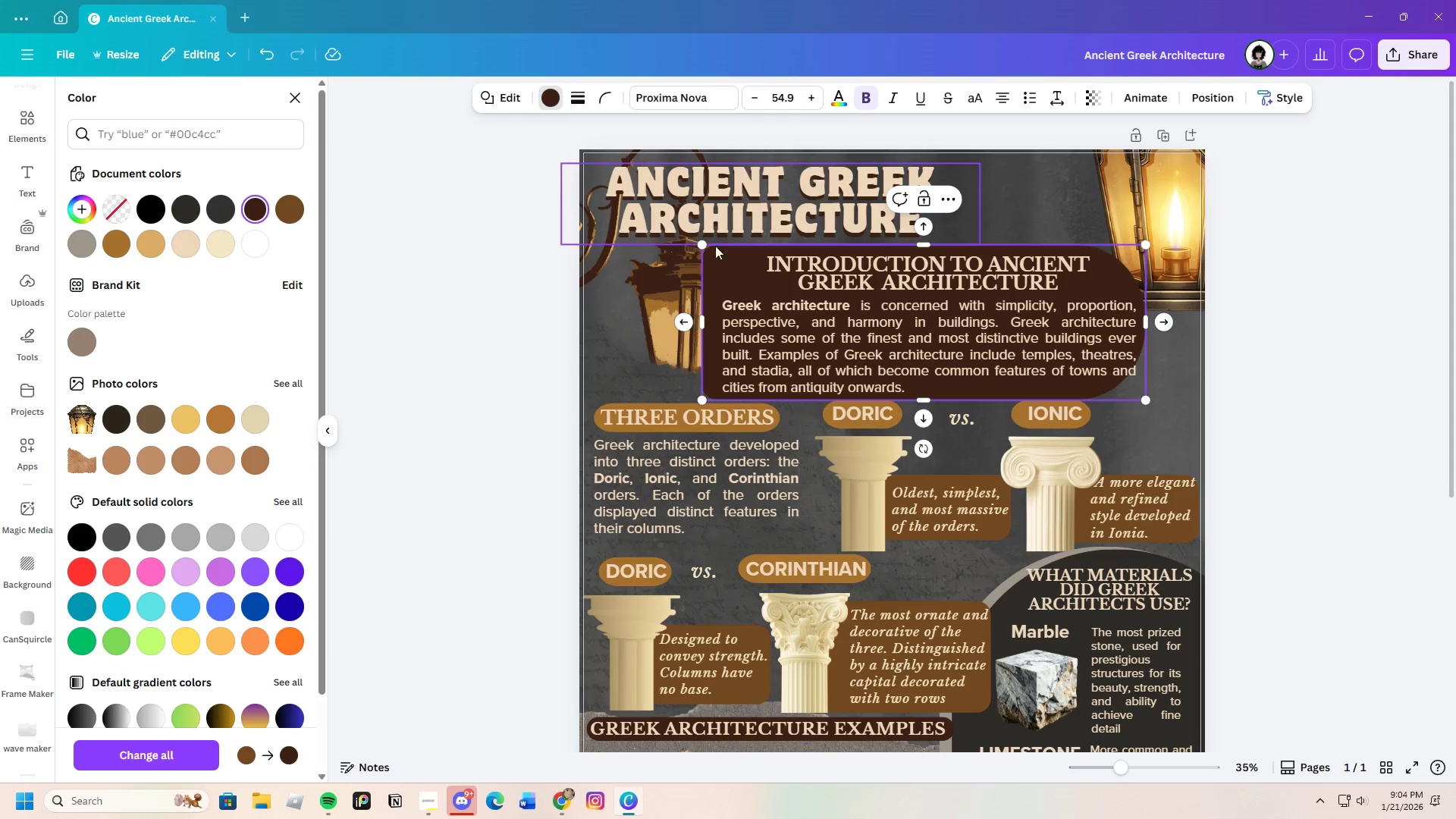 
right_click([731, 268])
 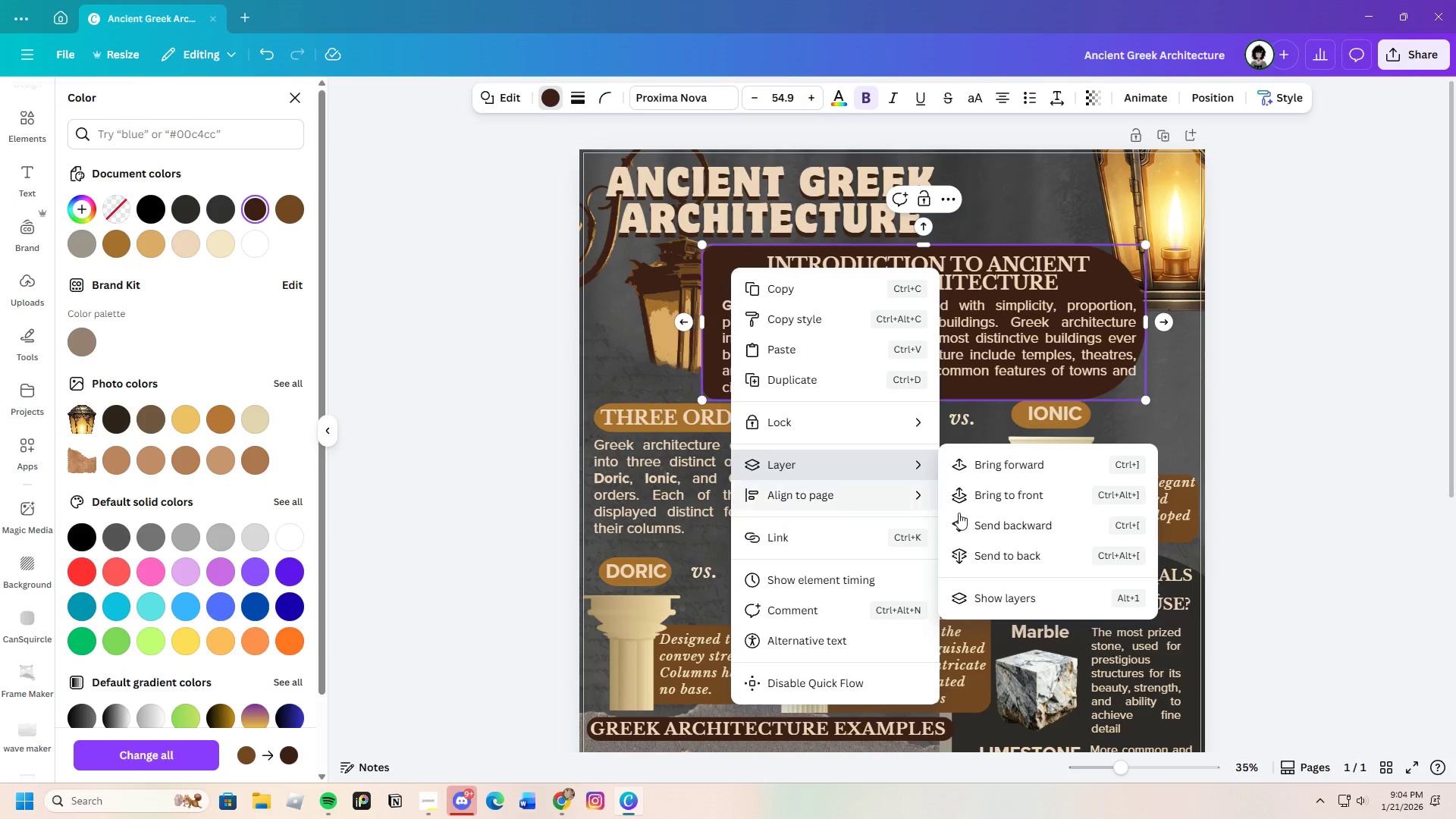 
left_click([991, 525])
 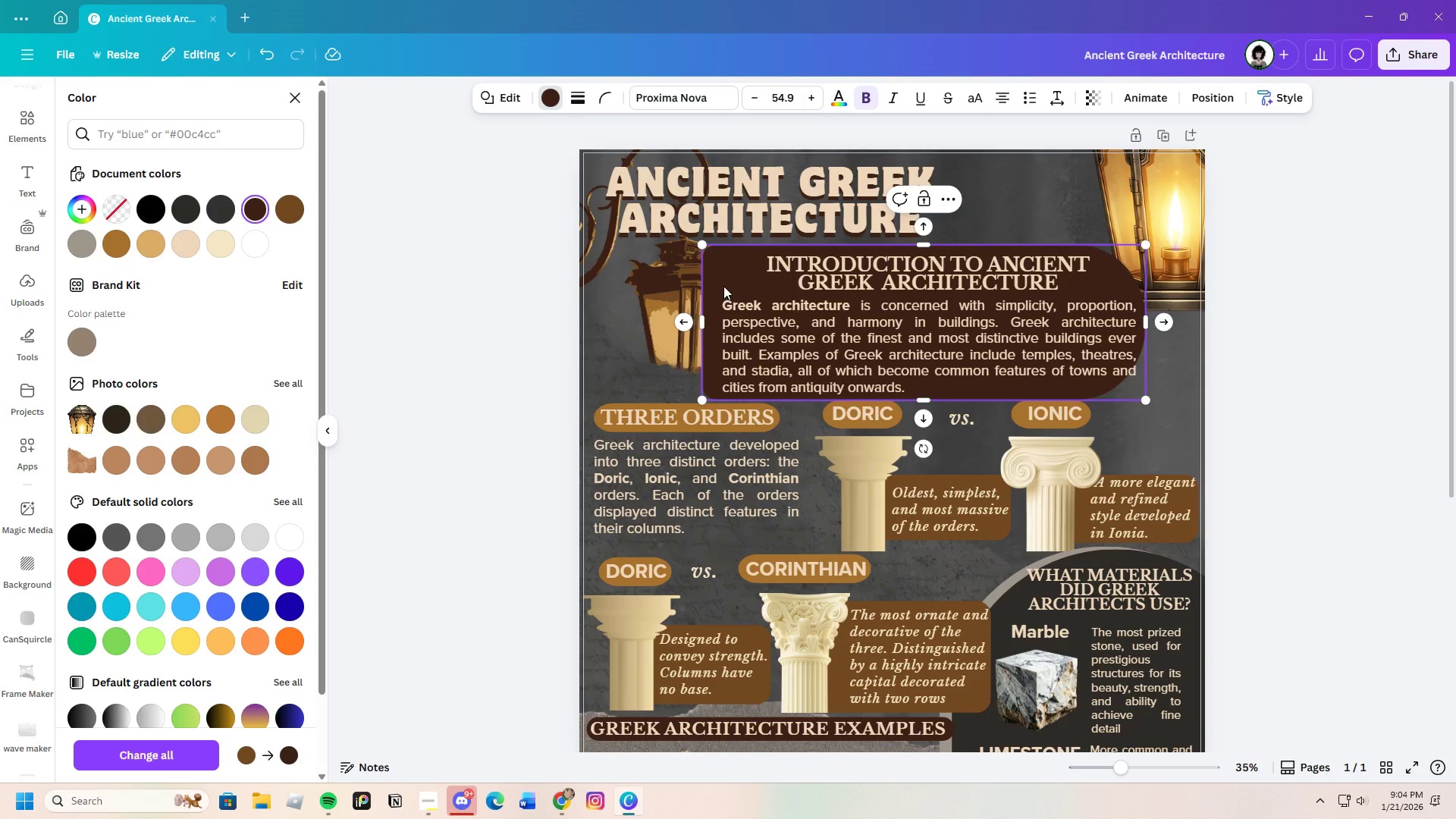 
right_click([726, 279])
 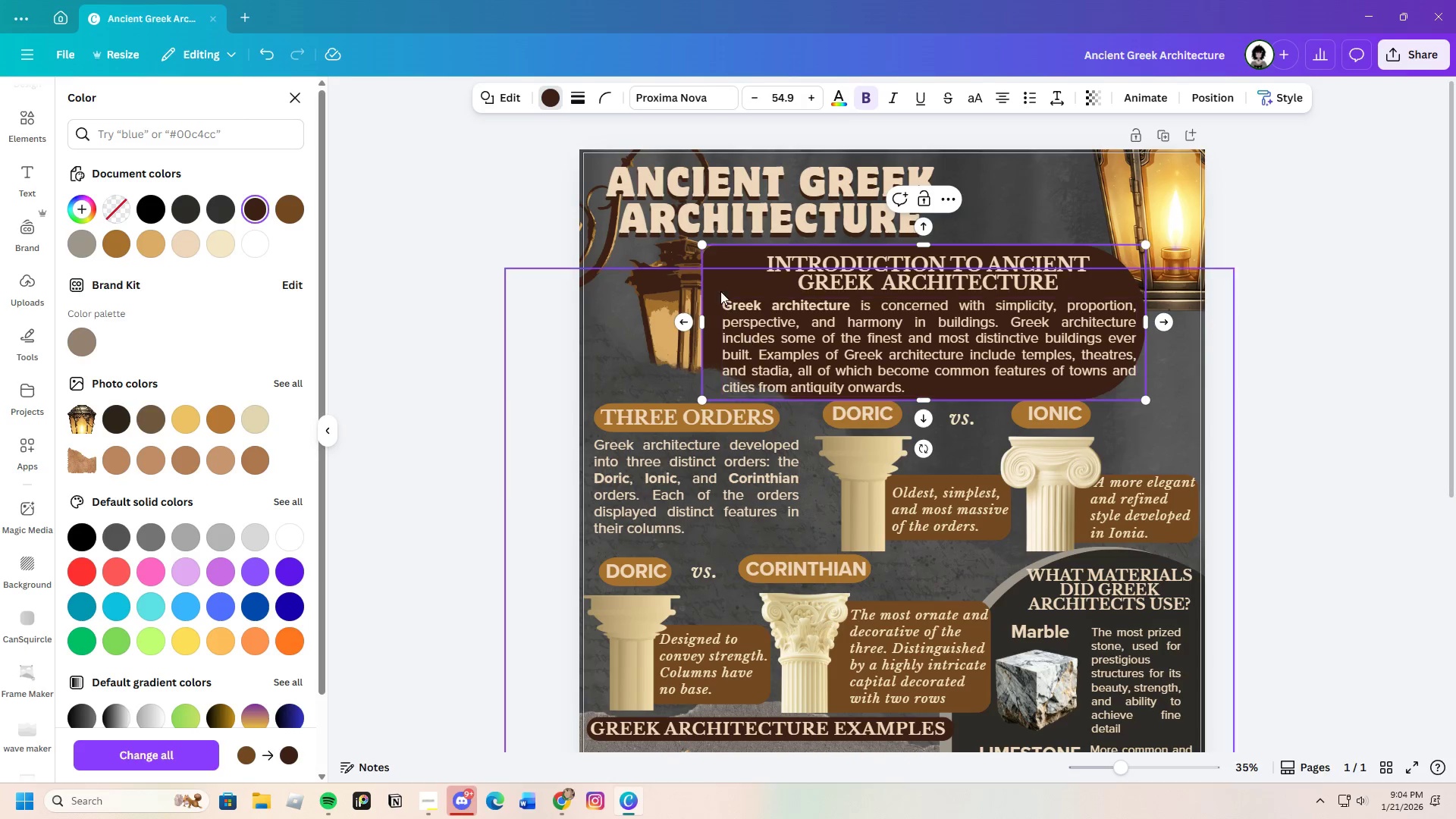 
right_click([727, 256])
 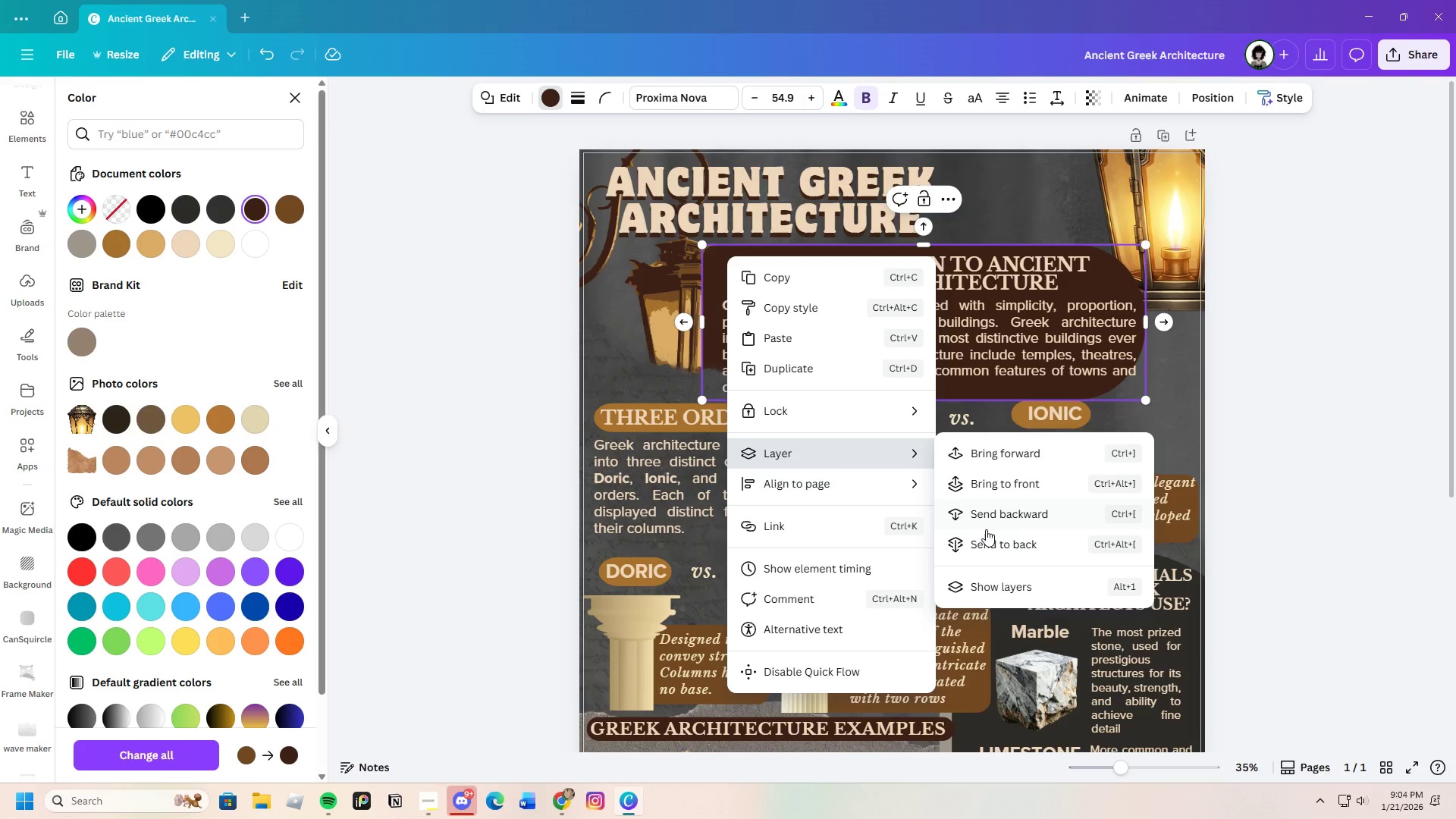 
left_click([994, 519])
 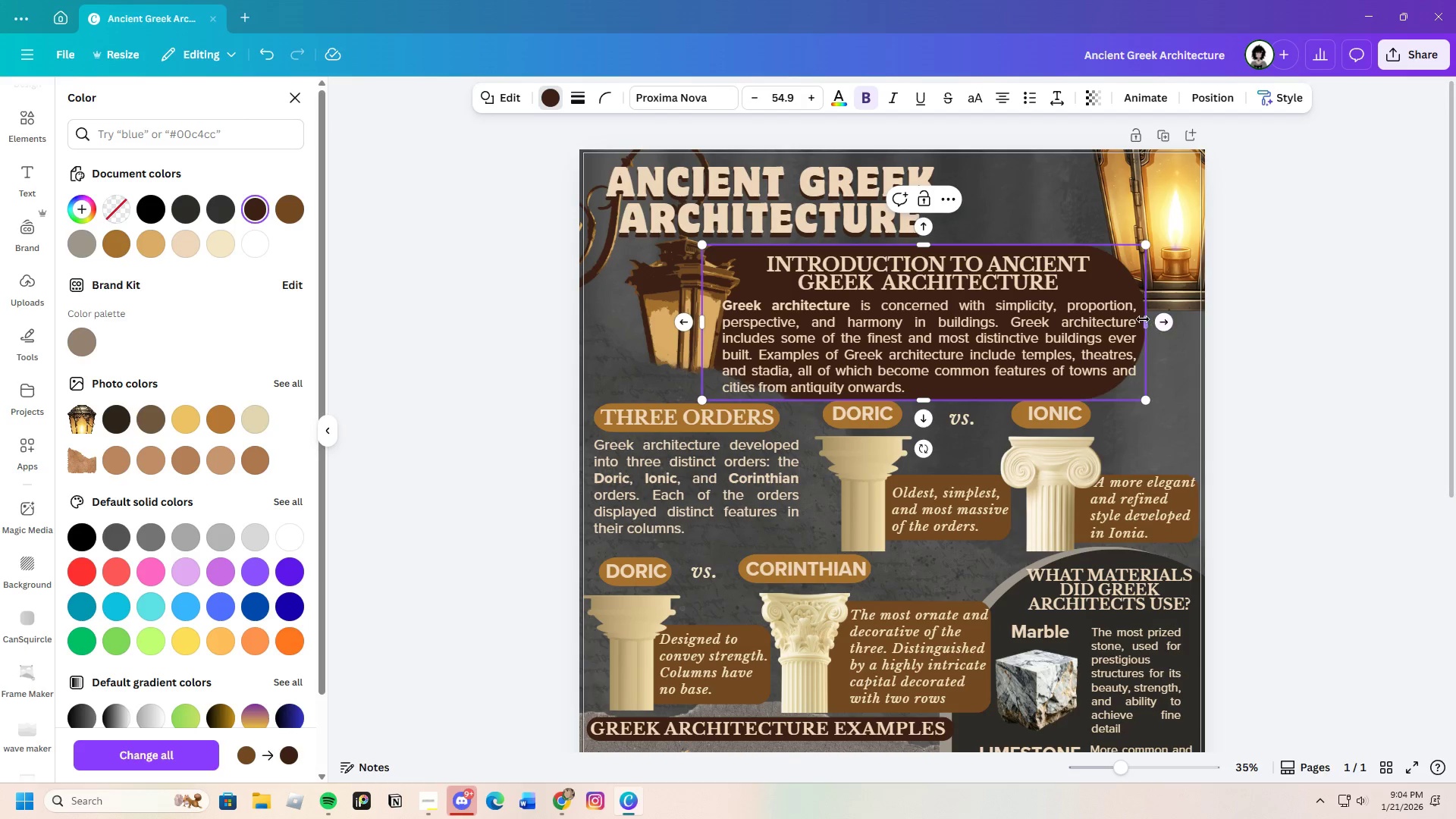 
left_click_drag(start_coordinate=[1149, 319], to_coordinate=[1158, 324])
 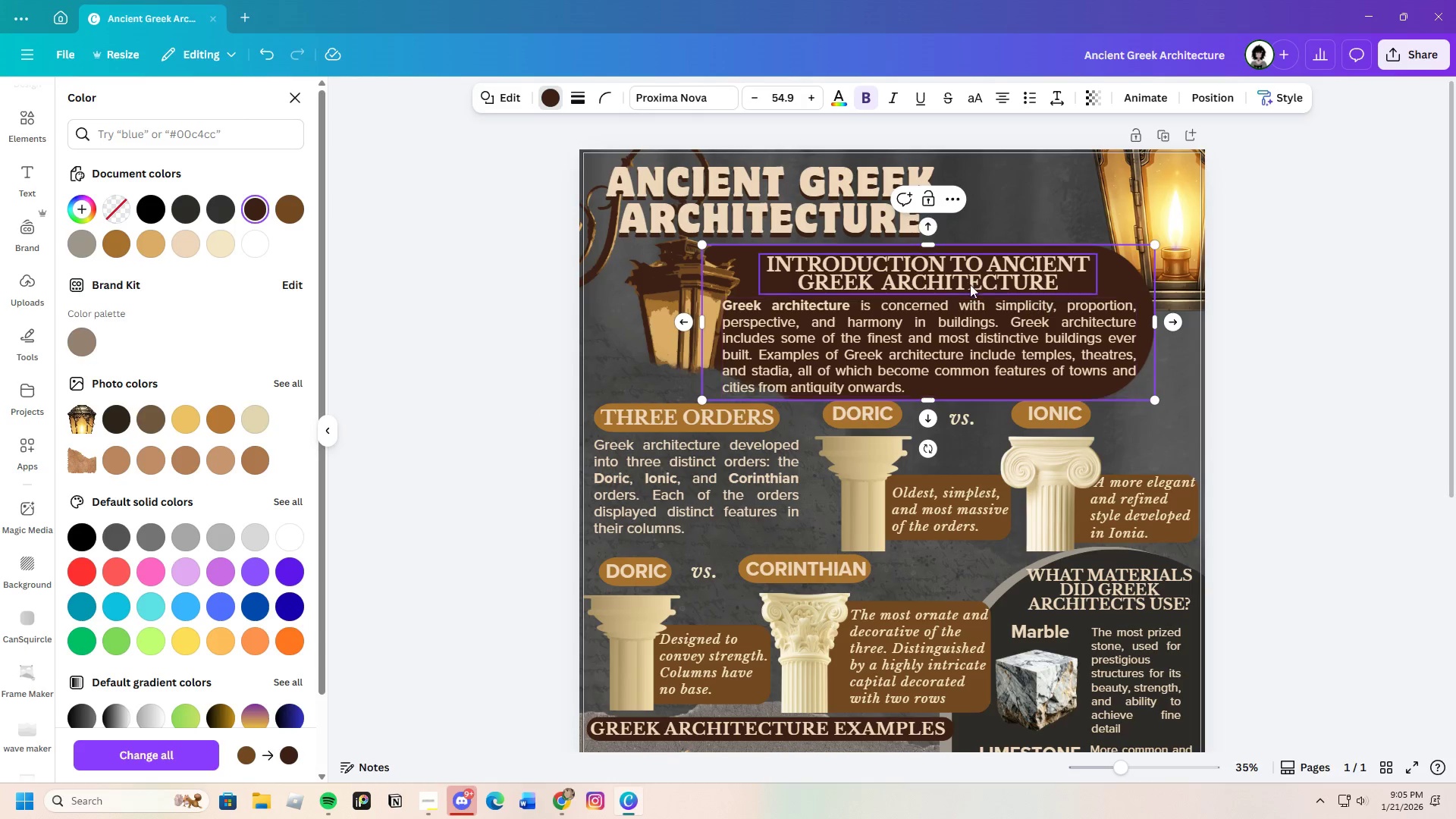 
left_click([548, 99])
 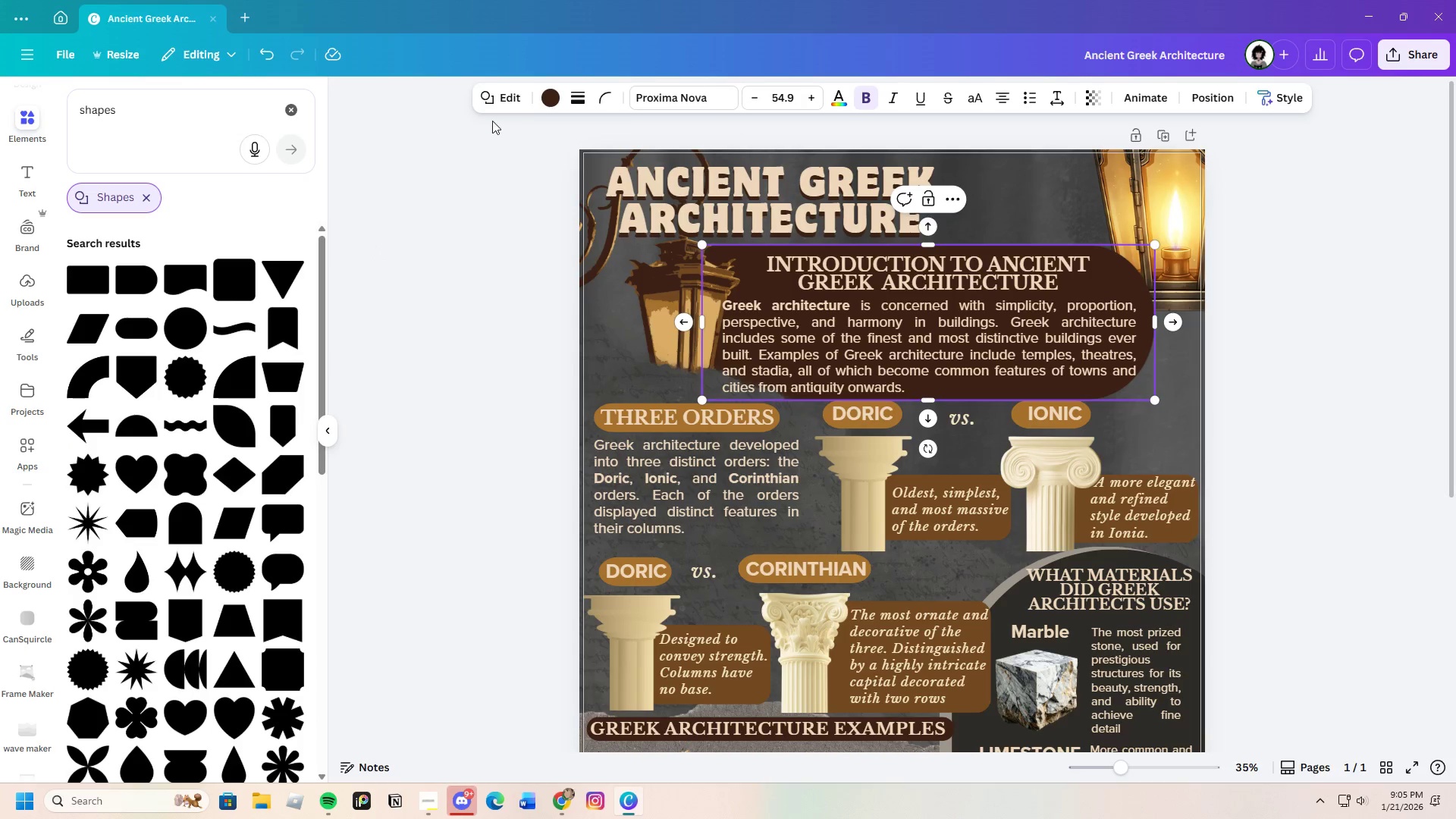 
left_click([549, 108])
 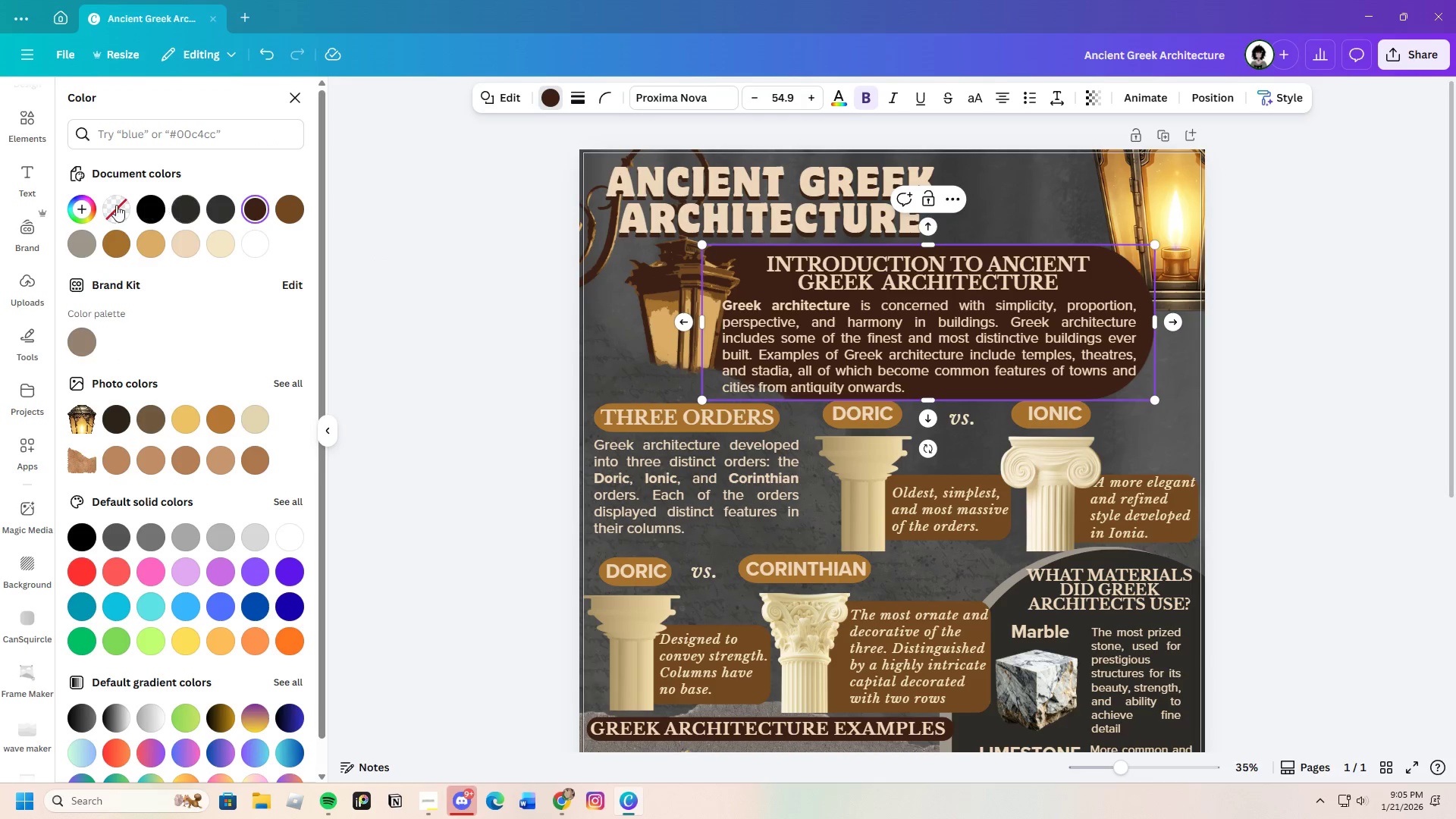 
left_click([83, 205])
 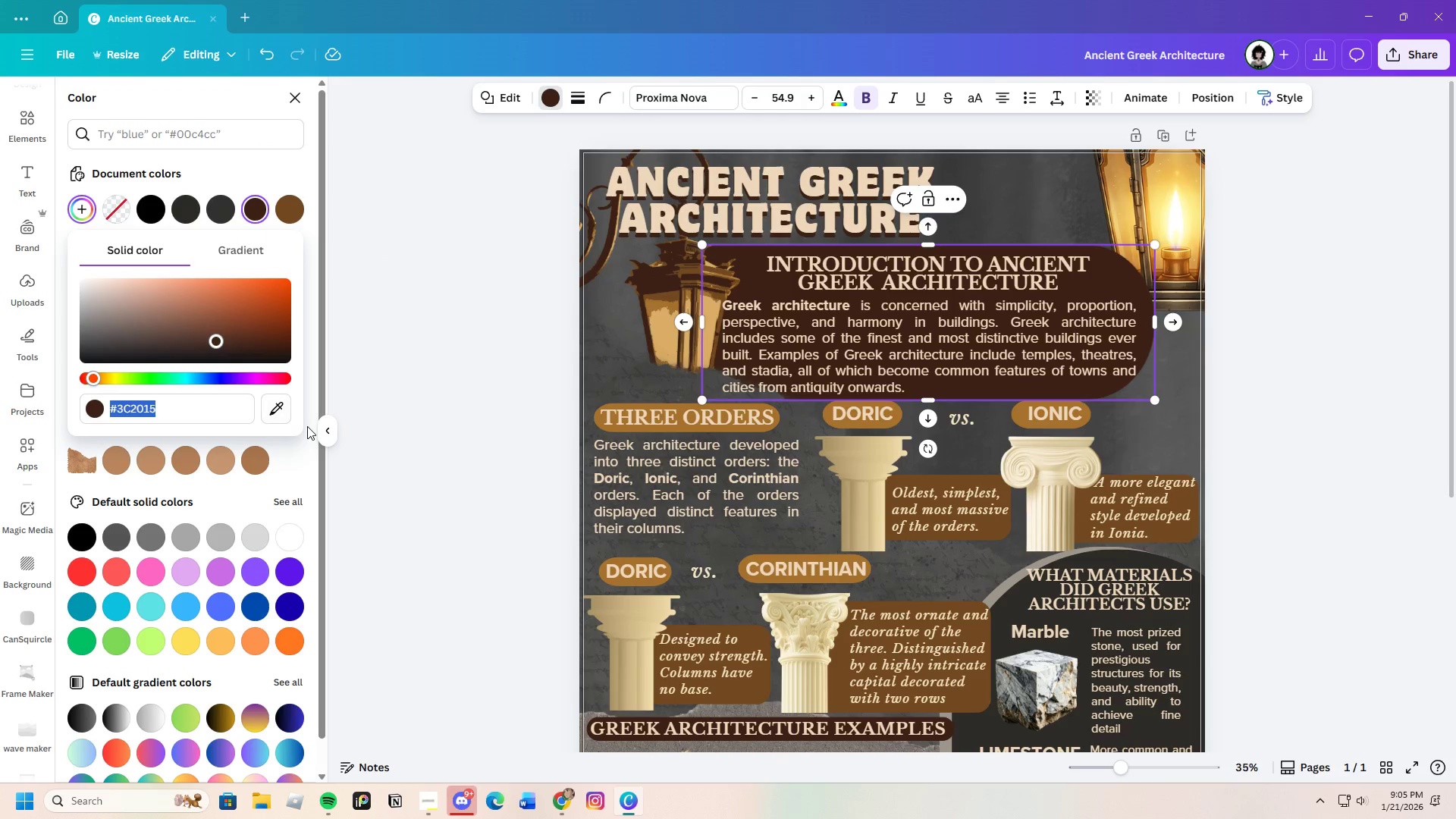 
left_click([278, 412])
 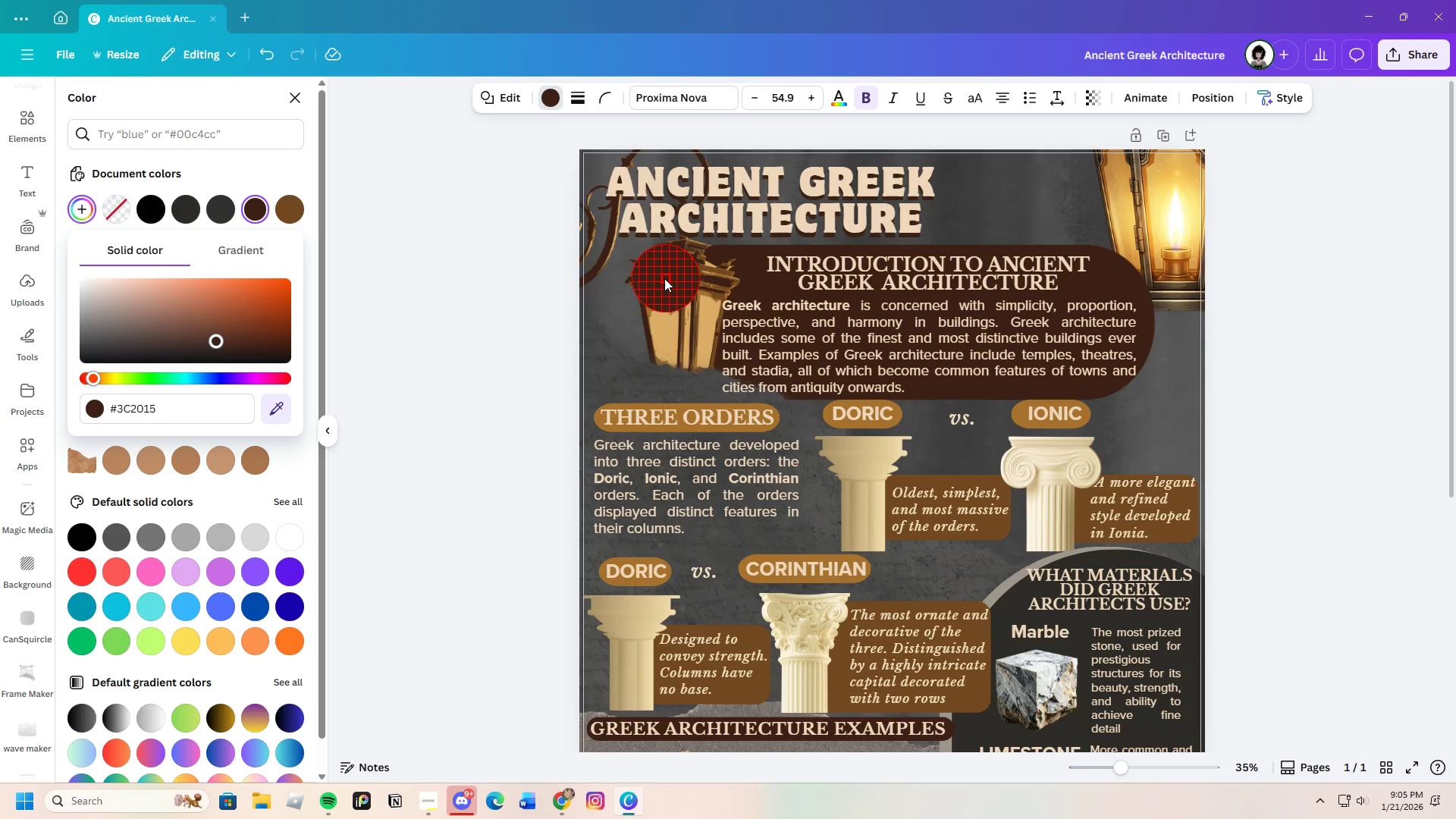 
left_click([660, 278])
 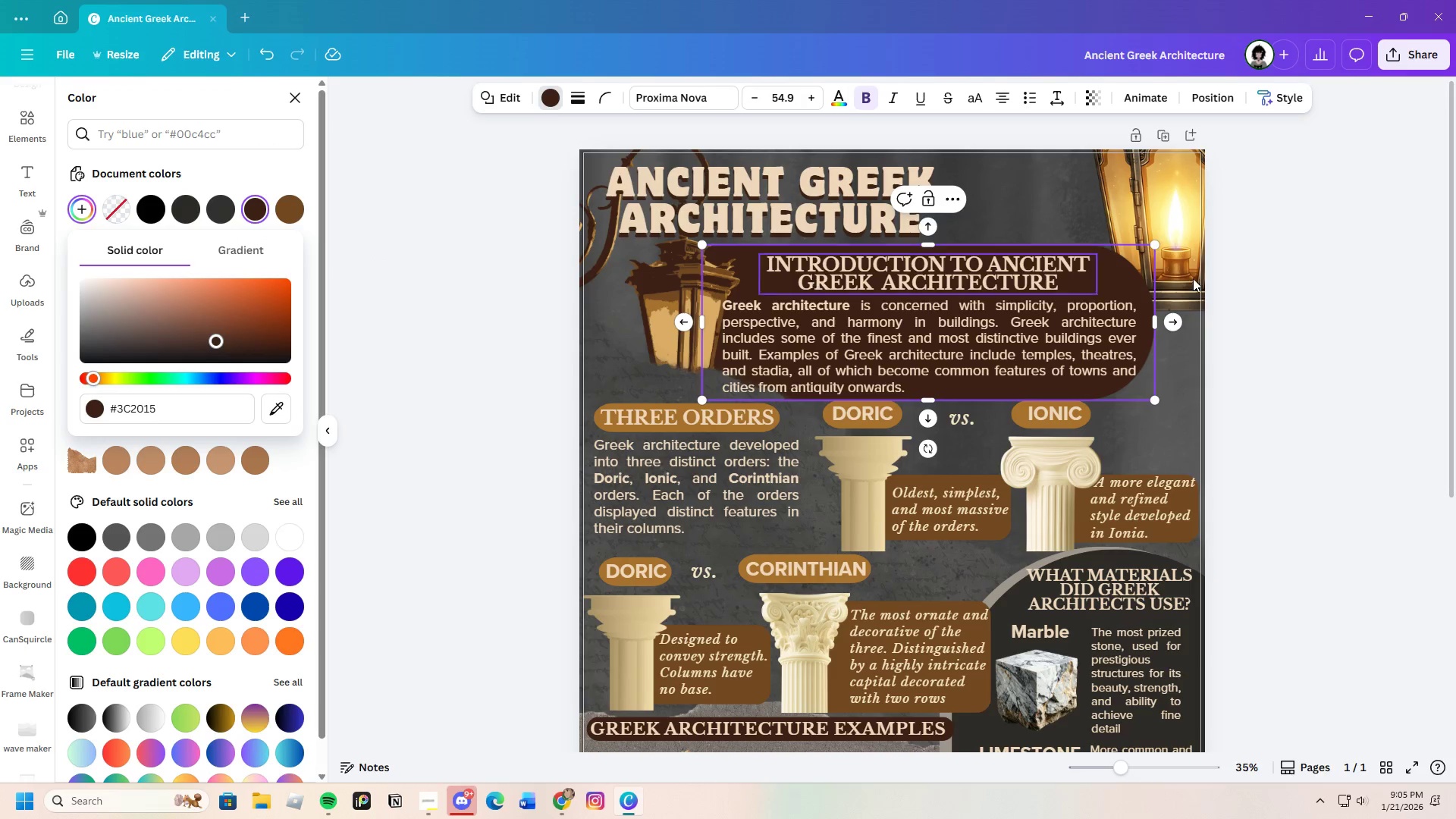 
left_click([1397, 280])
 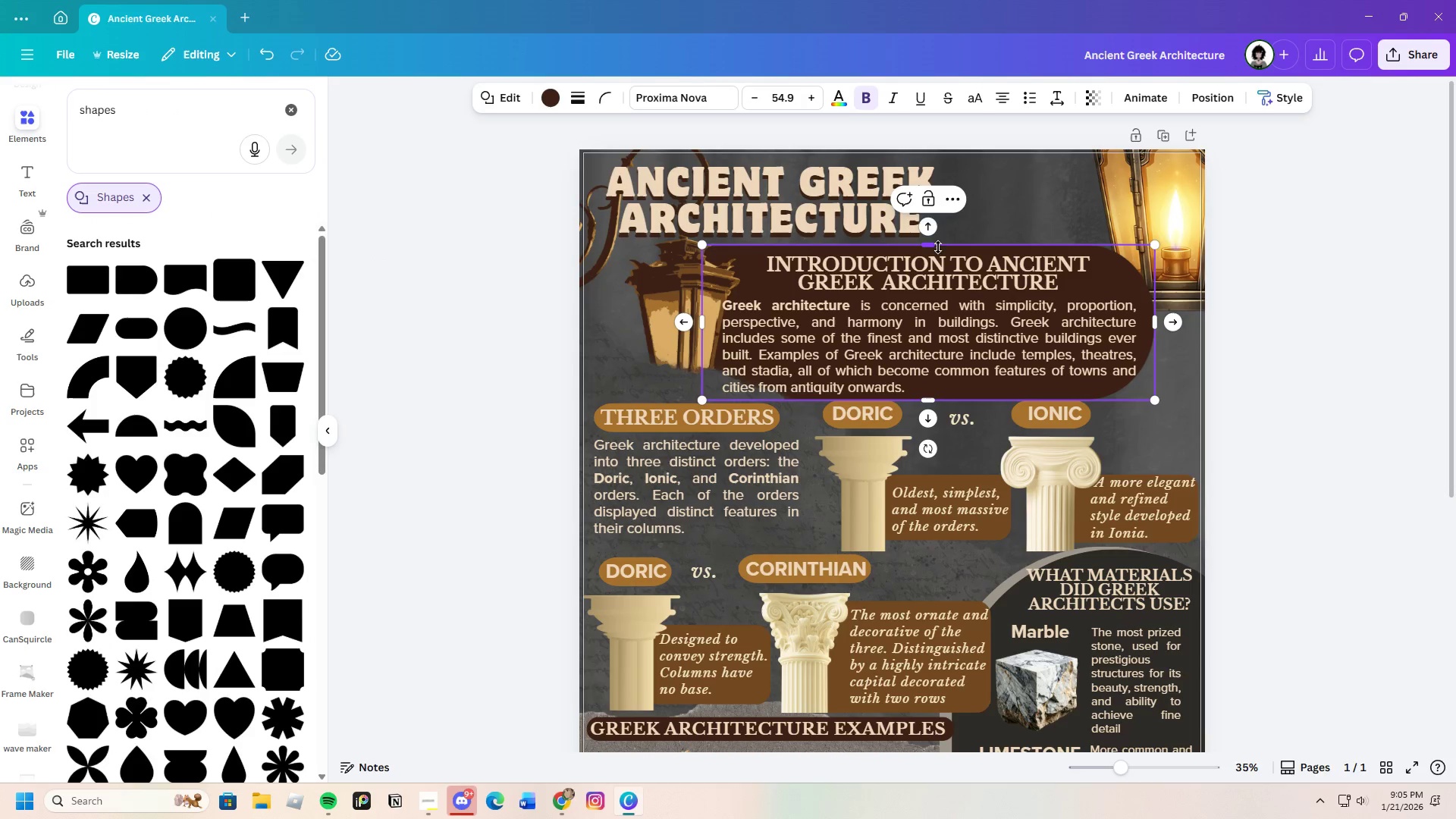 
left_click_drag(start_coordinate=[930, 246], to_coordinate=[920, 247])
 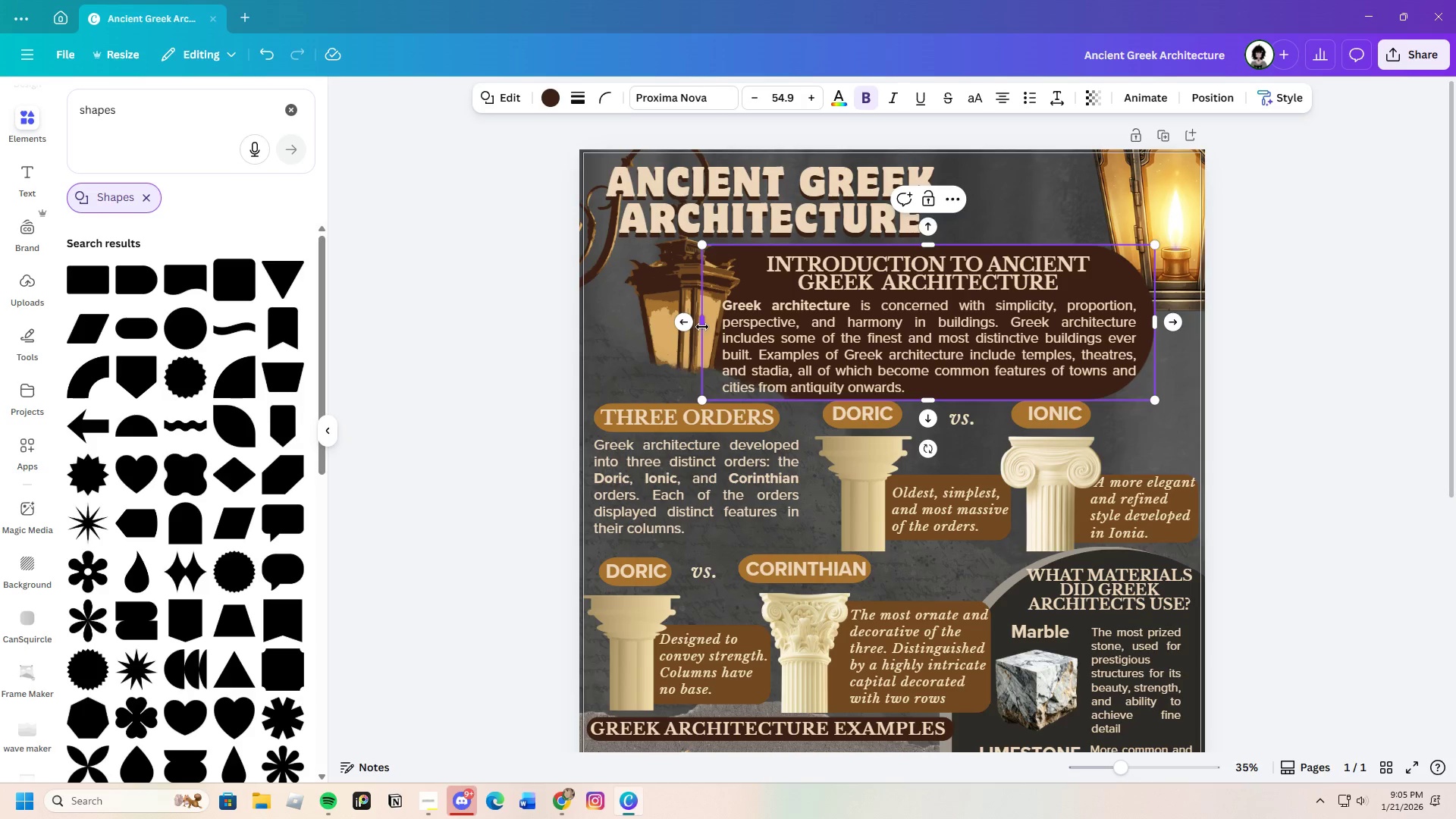 
left_click_drag(start_coordinate=[701, 326], to_coordinate=[651, 318])
 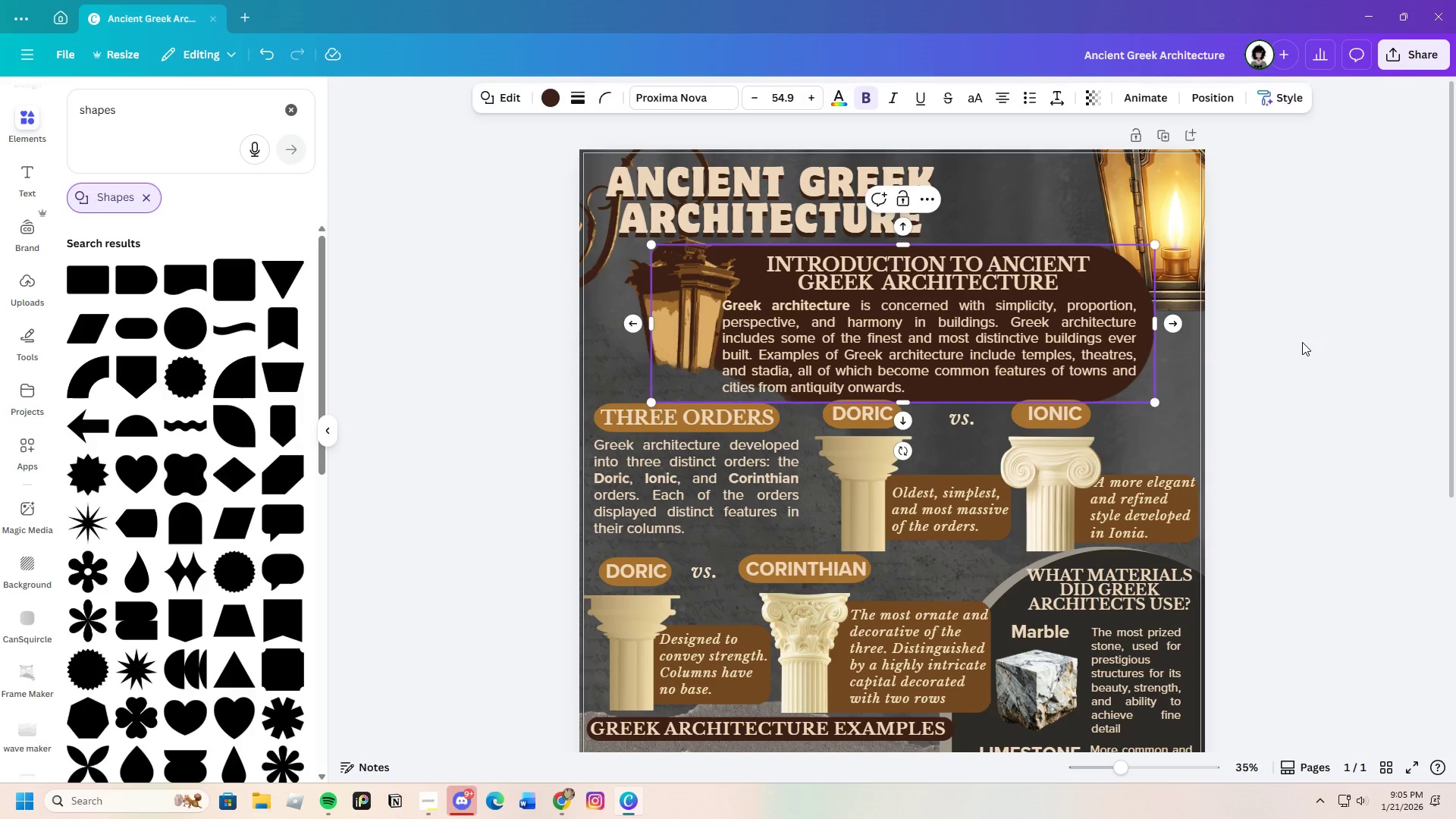 
wait(7.12)
 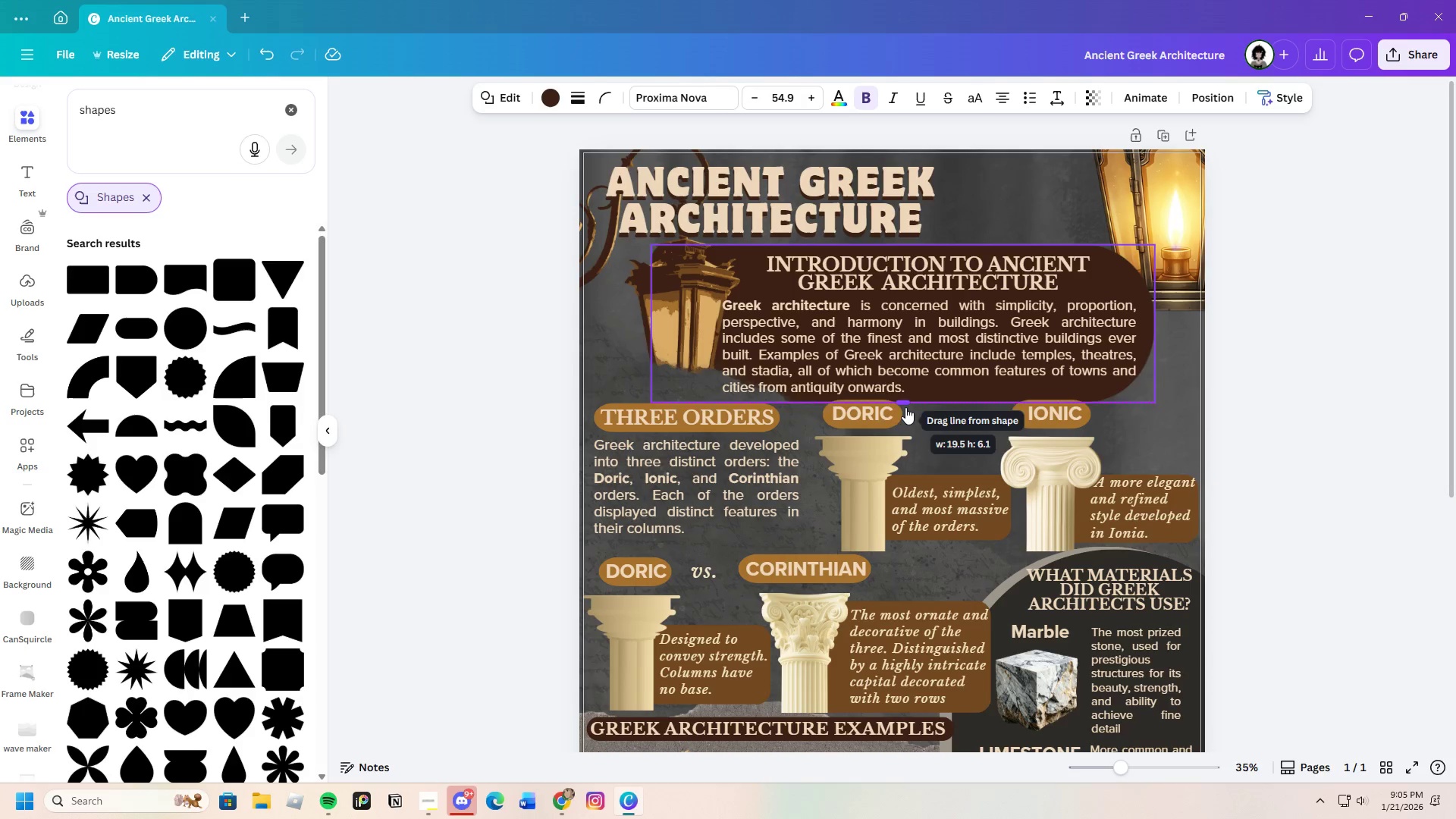 
scroll: coordinate [1275, 430], scroll_direction: down, amount: 3.0
 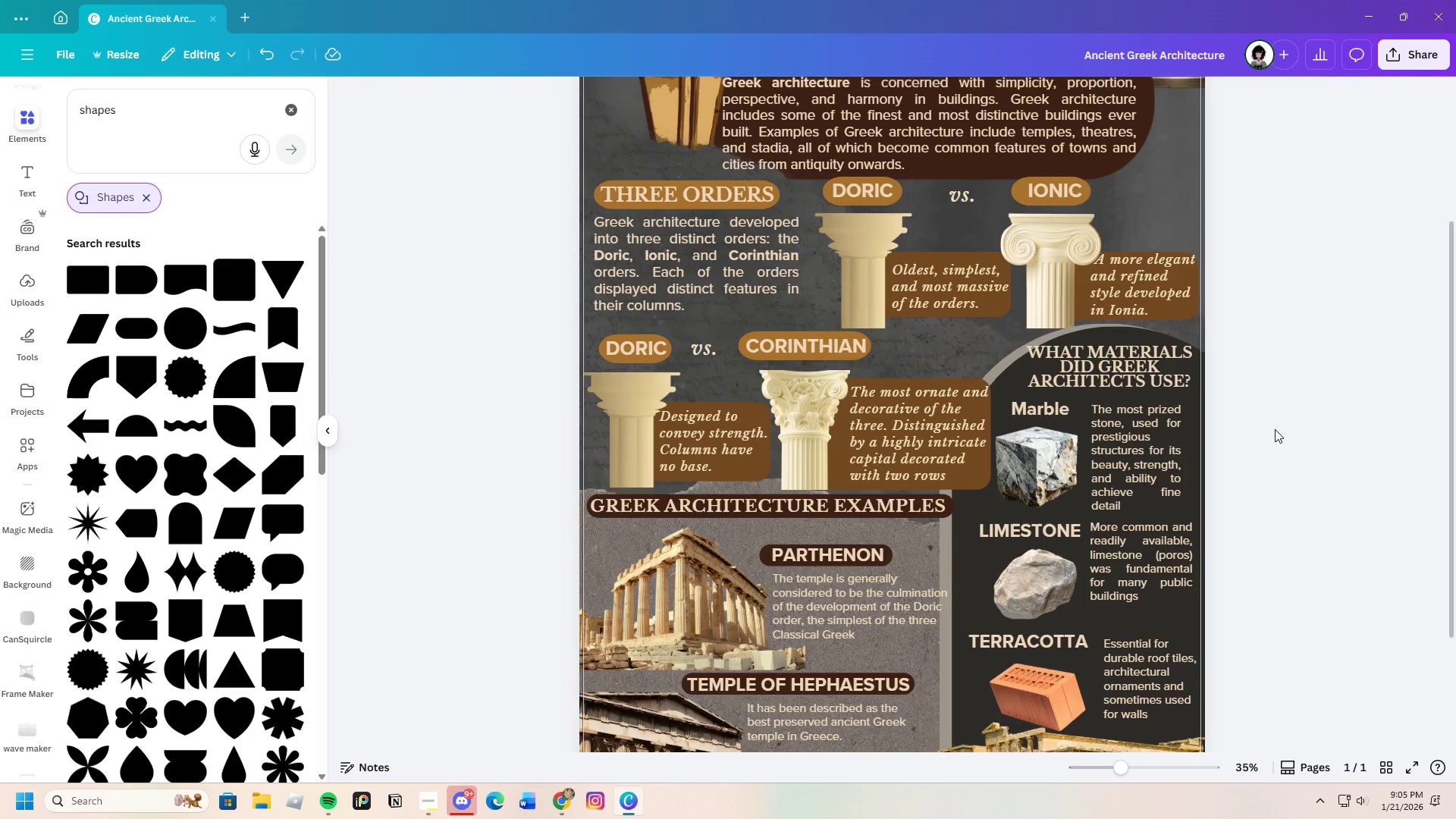 
scroll: coordinate [1275, 429], scroll_direction: up, amount: 2.0
 